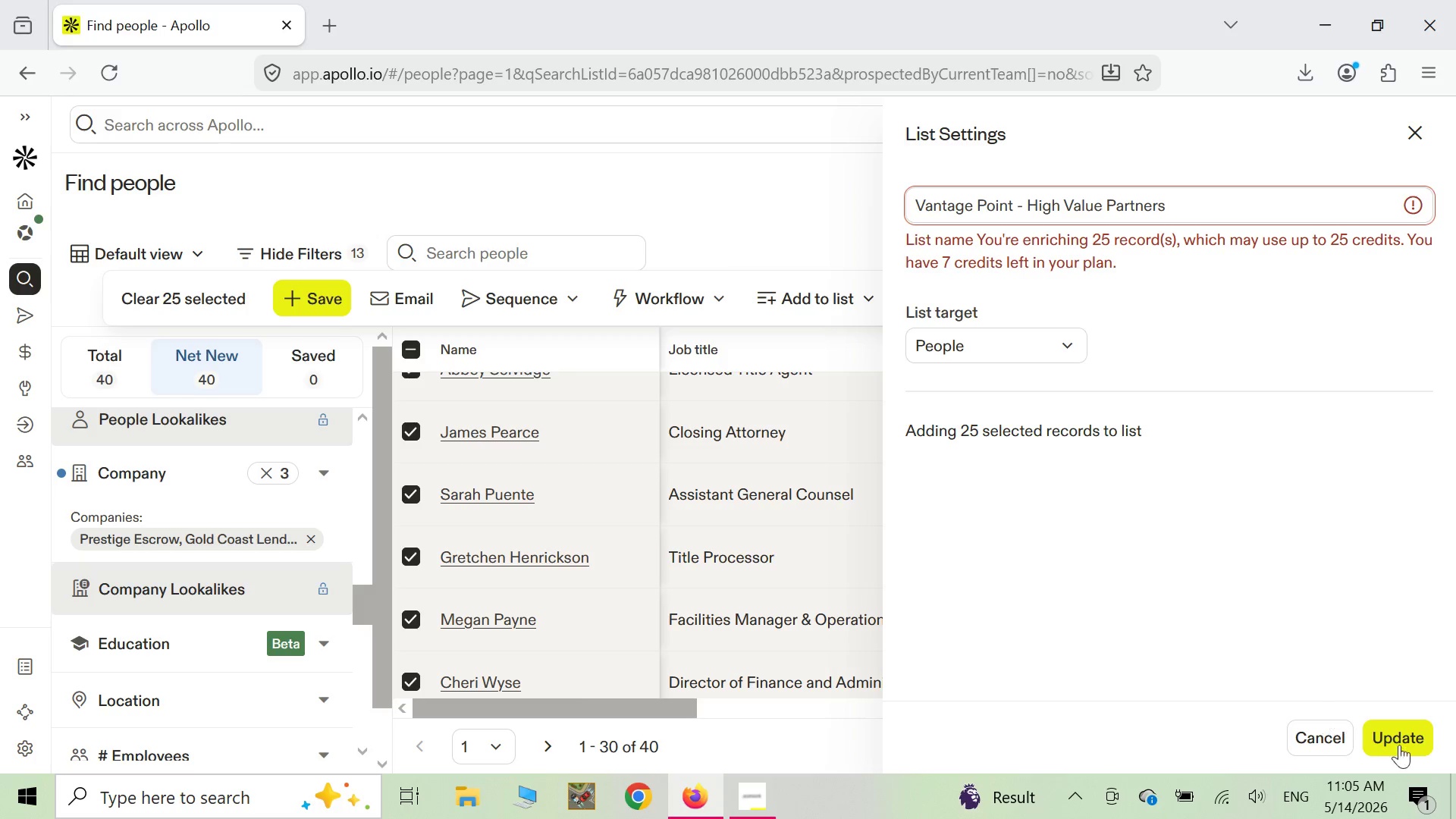 
left_click([1410, 733])
 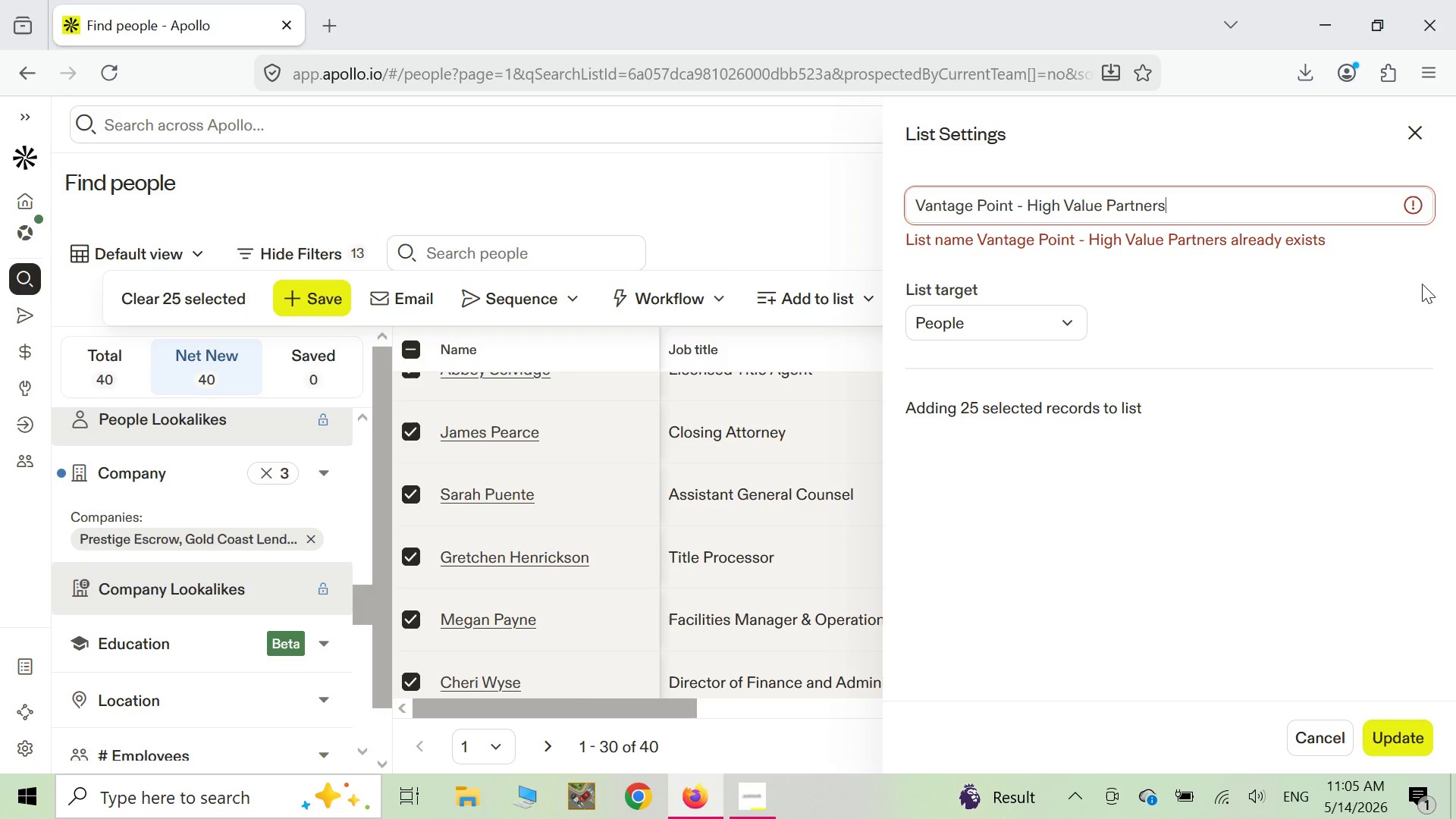 
wait(8.17)
 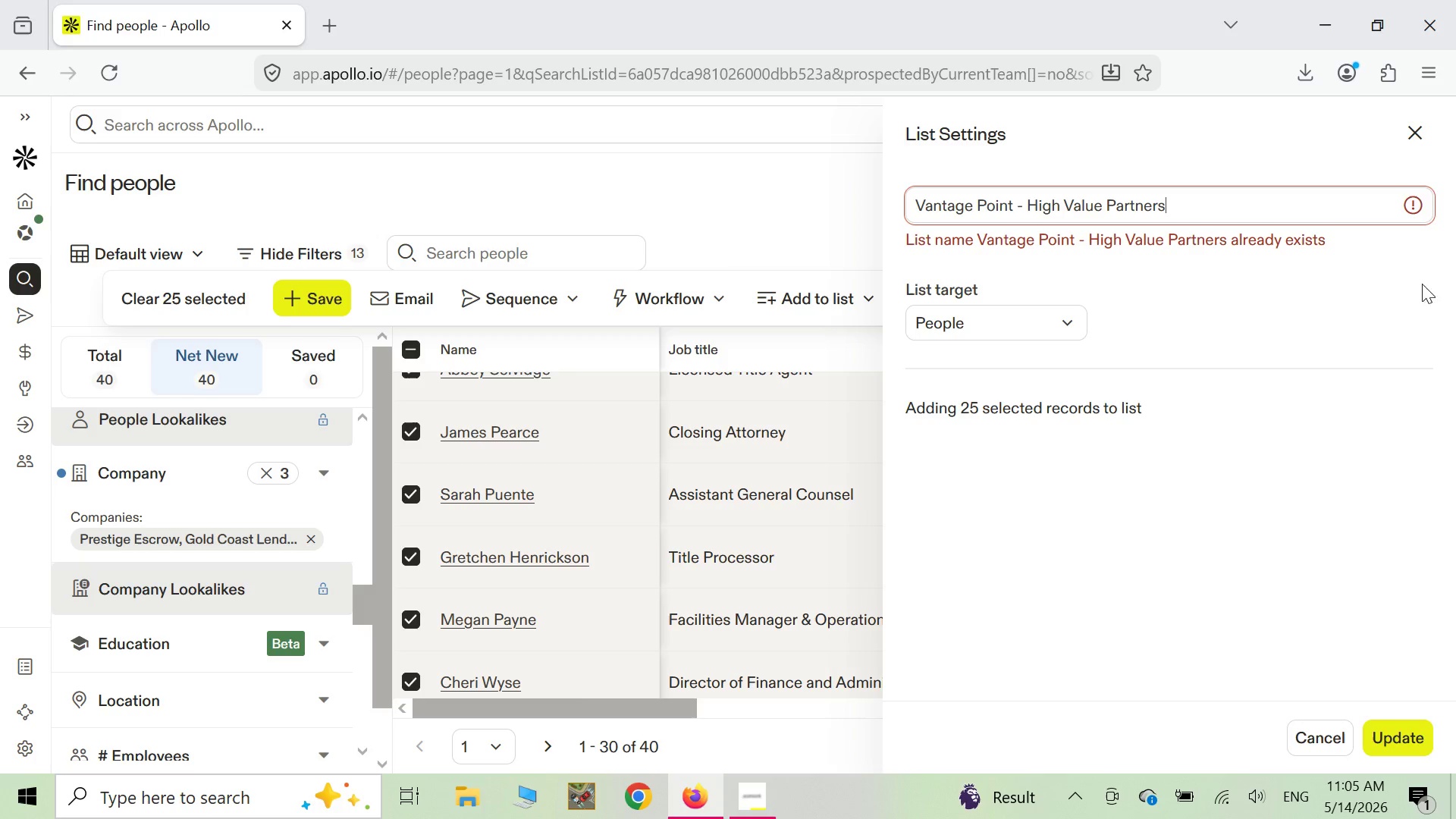 
left_click([1384, 738])
 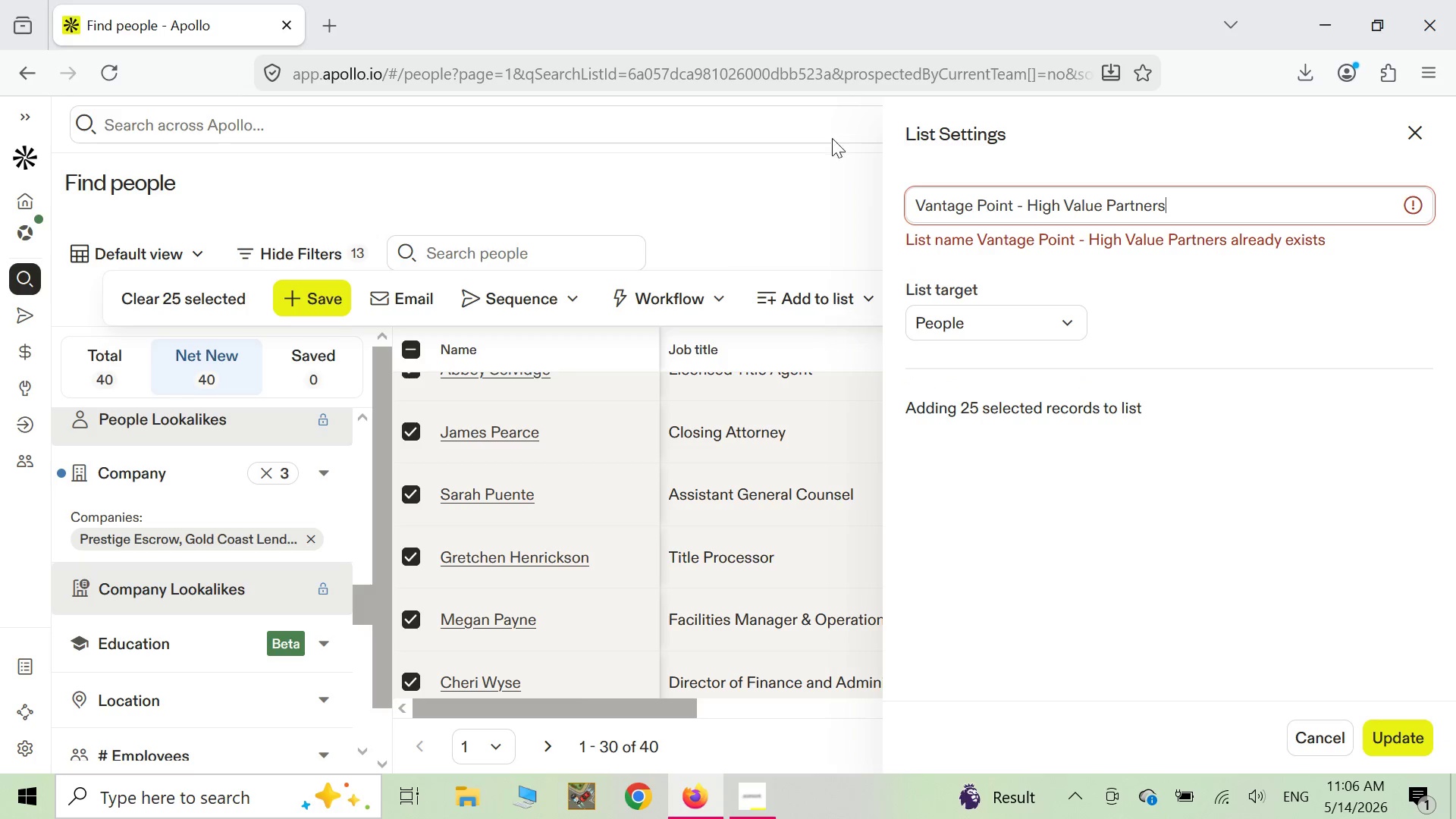 
left_click([824, 142])
 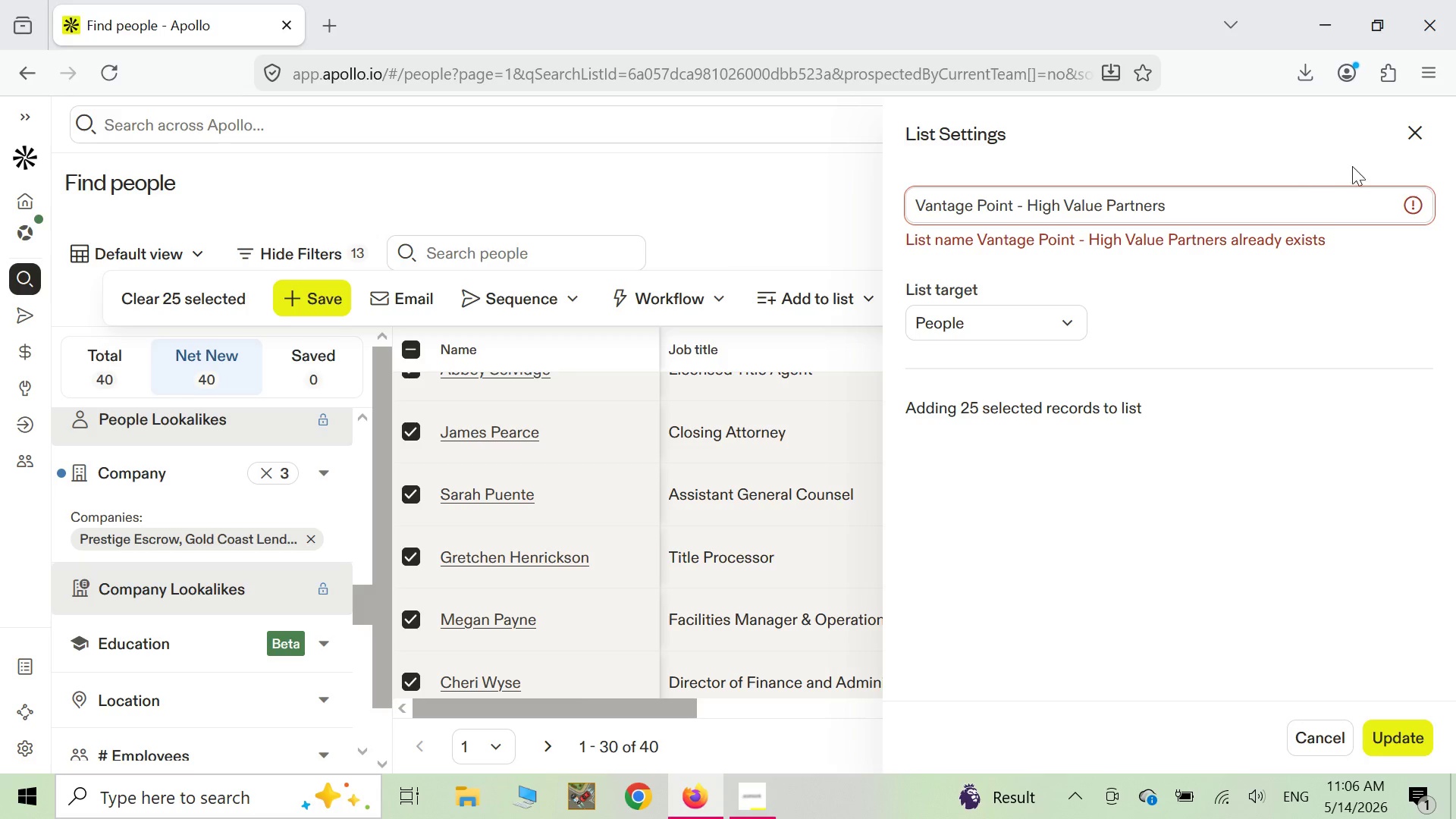 
left_click([1410, 136])
 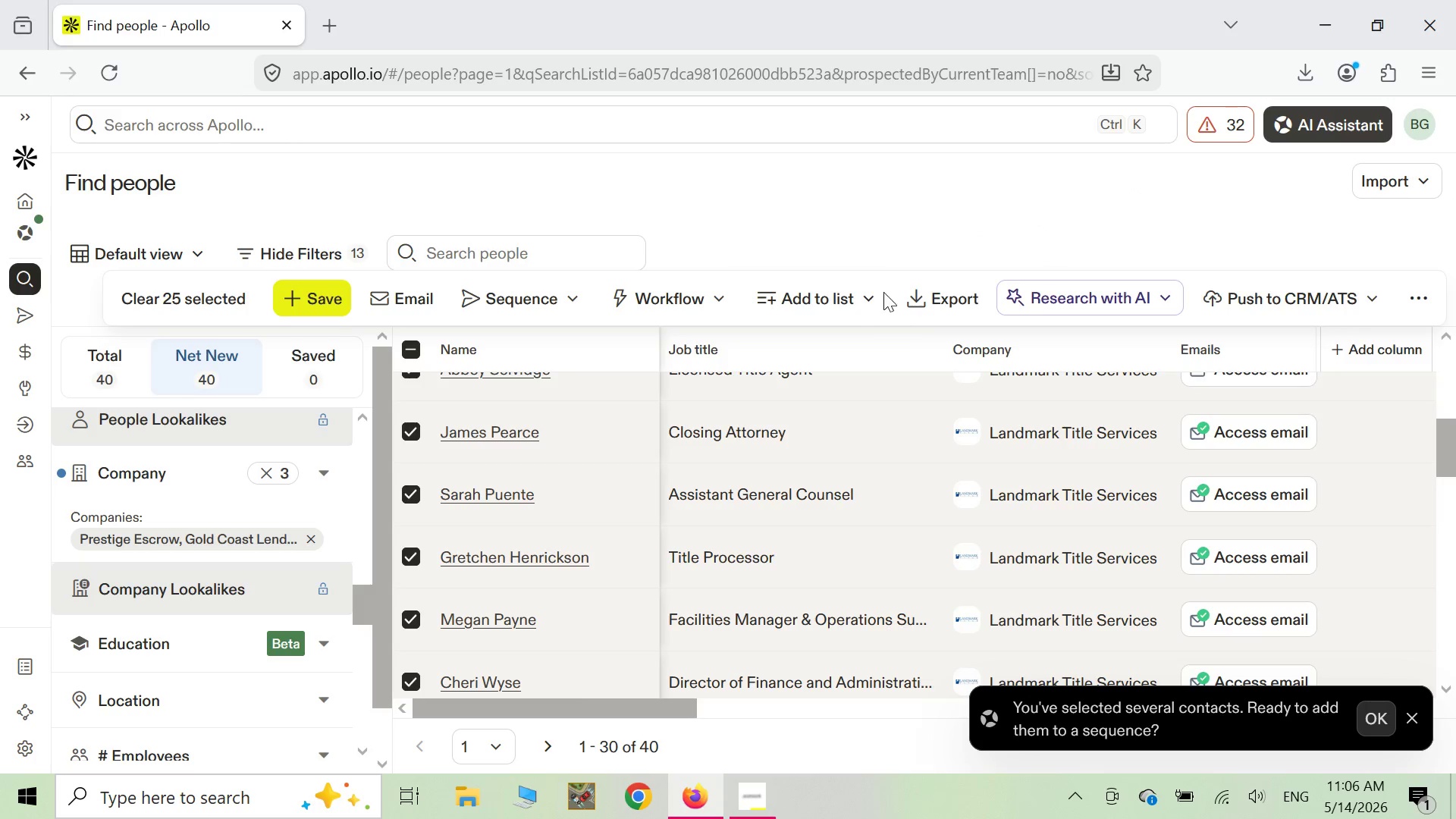 
left_click([781, 303])
 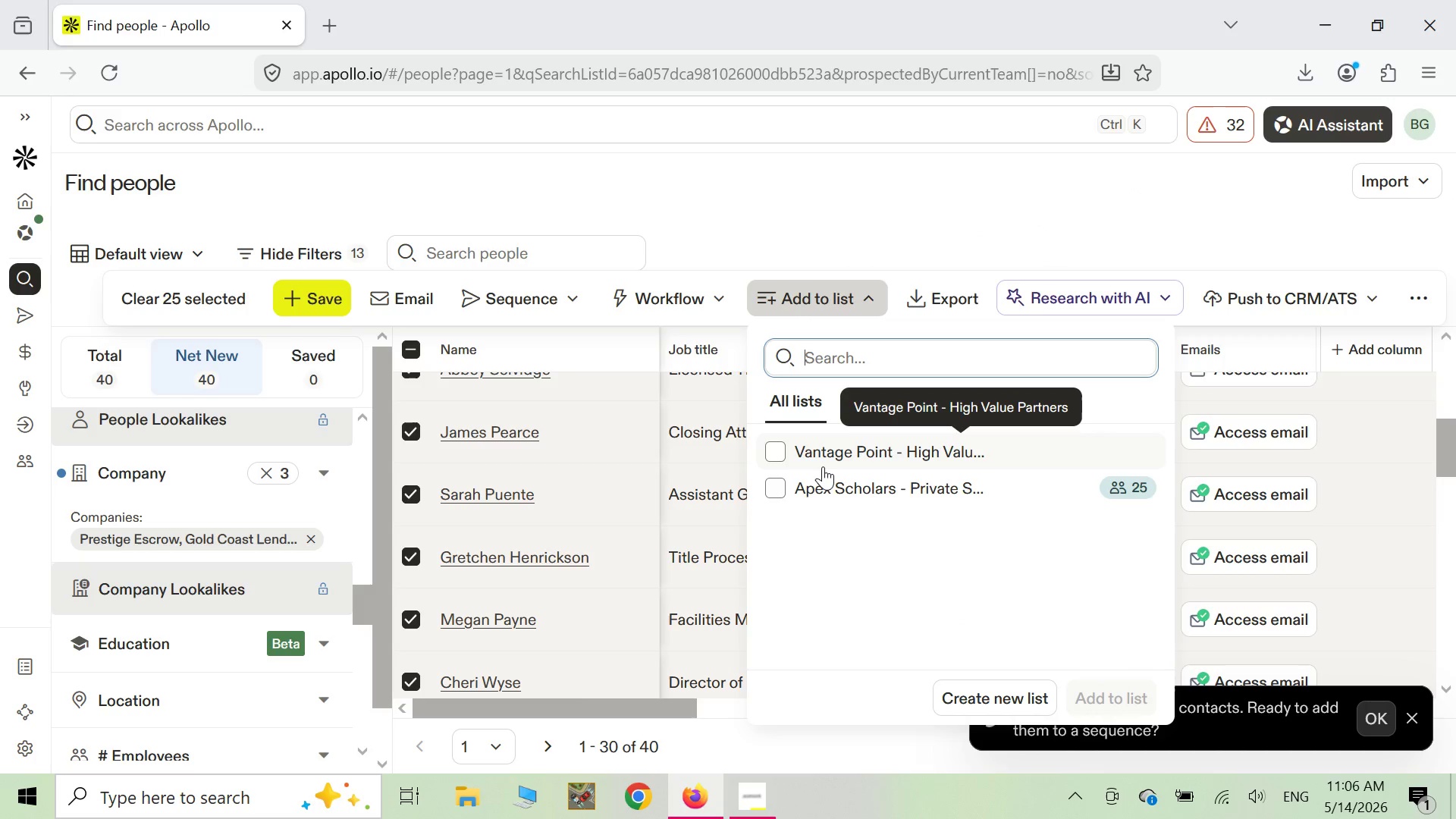 
left_click([787, 457])
 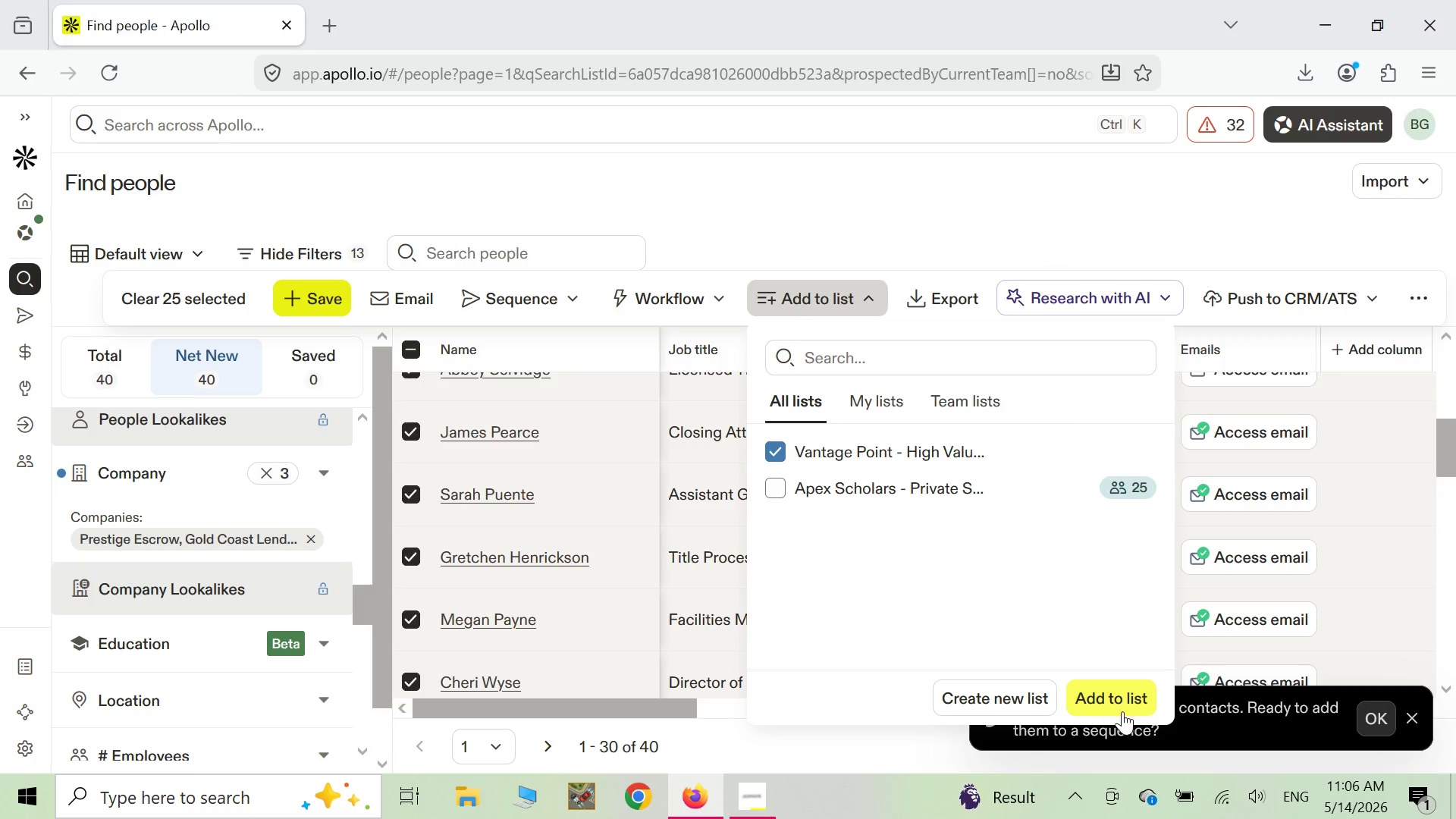 
left_click([1121, 703])
 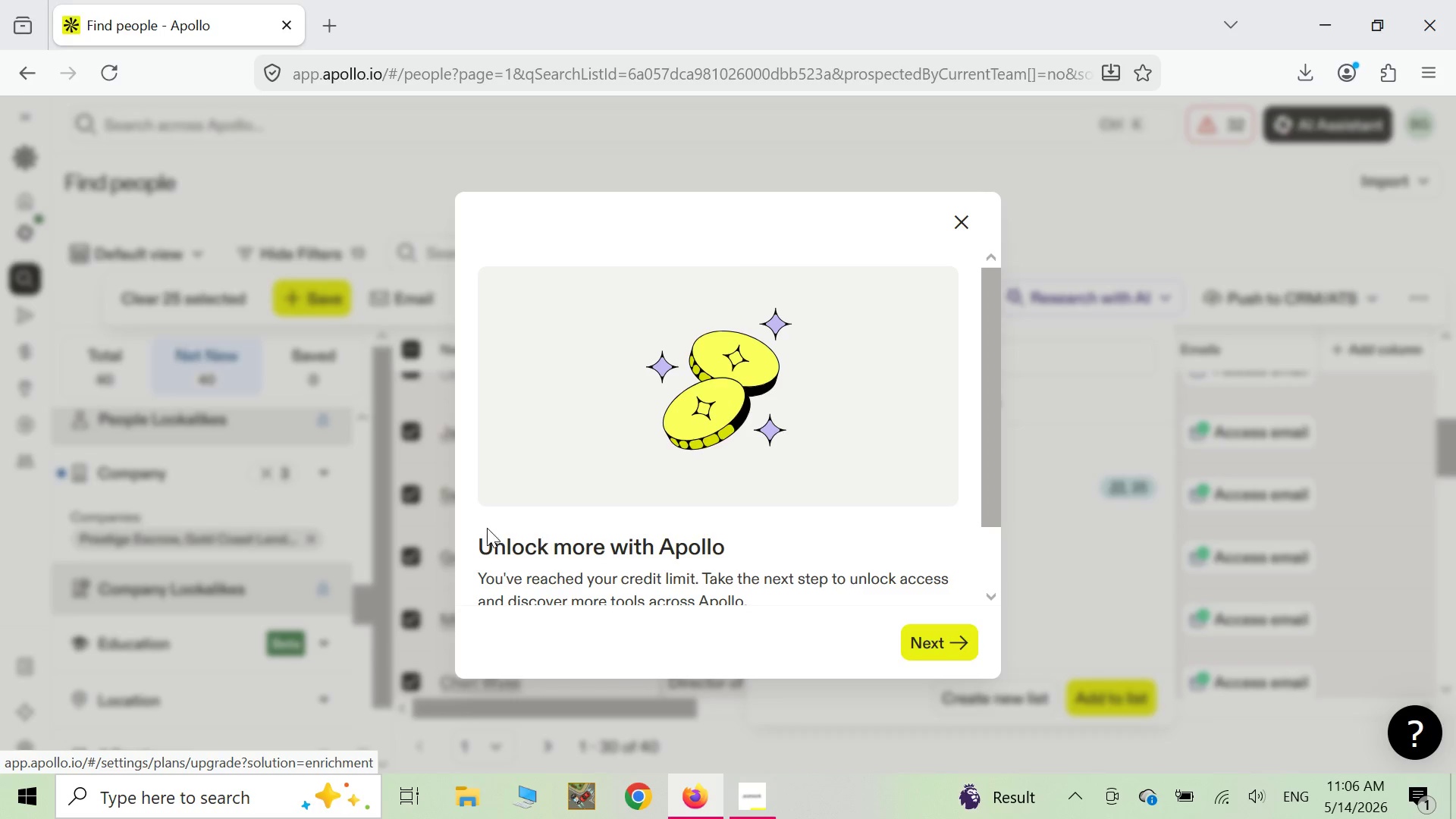 
wait(5.51)
 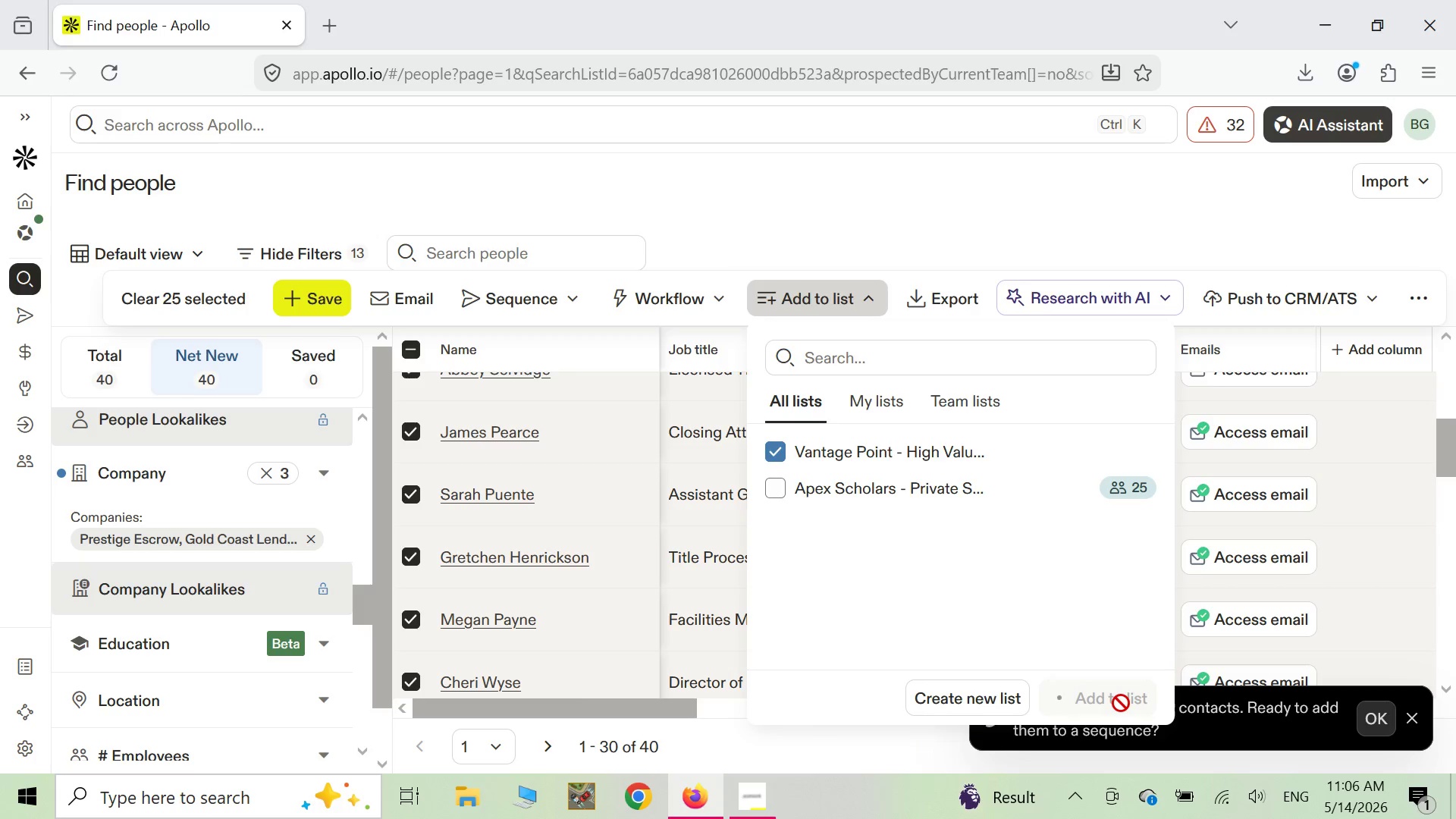 
scroll: coordinate [594, 571], scroll_direction: down, amount: 2.0
 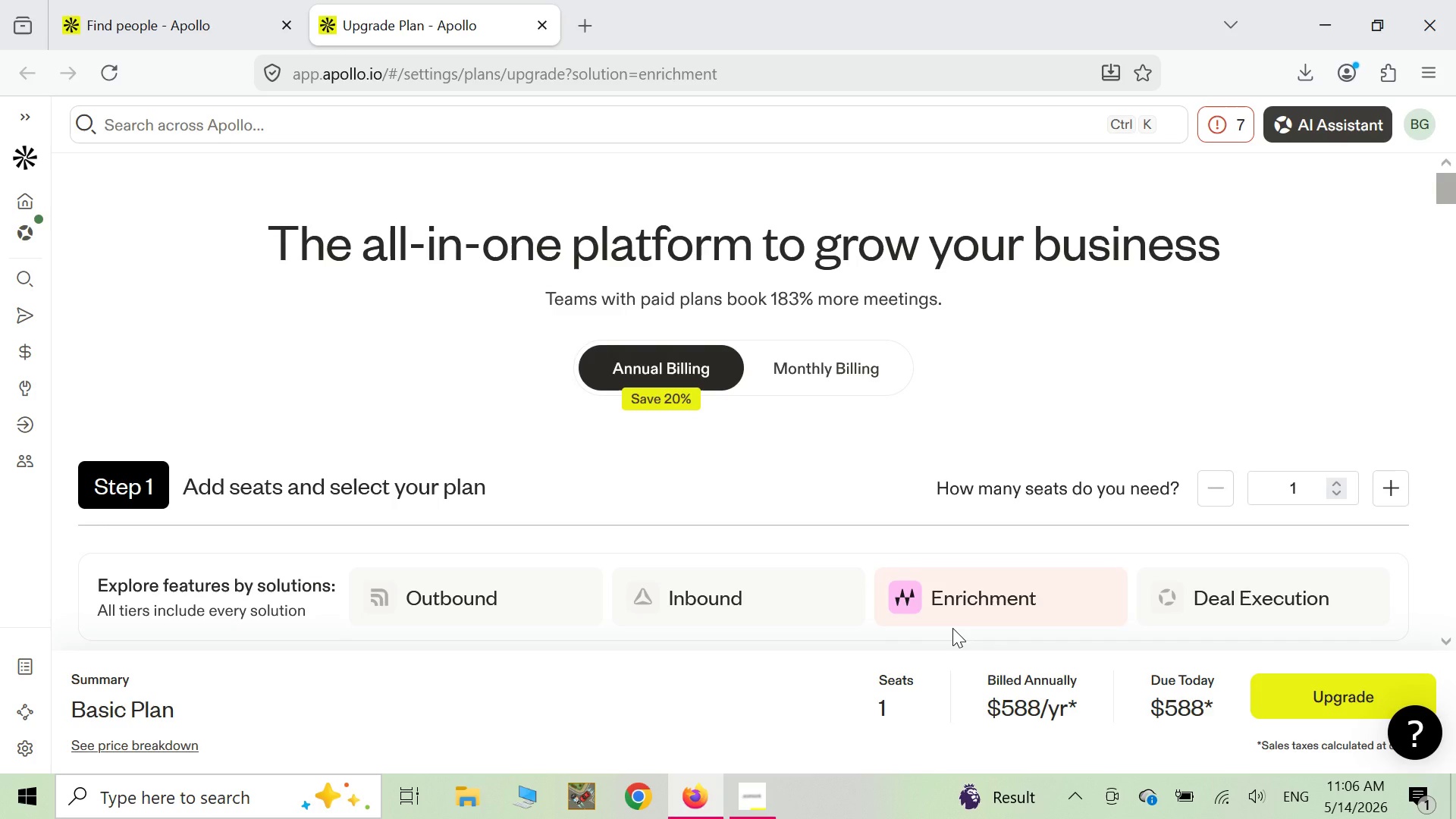 
wait(26.58)
 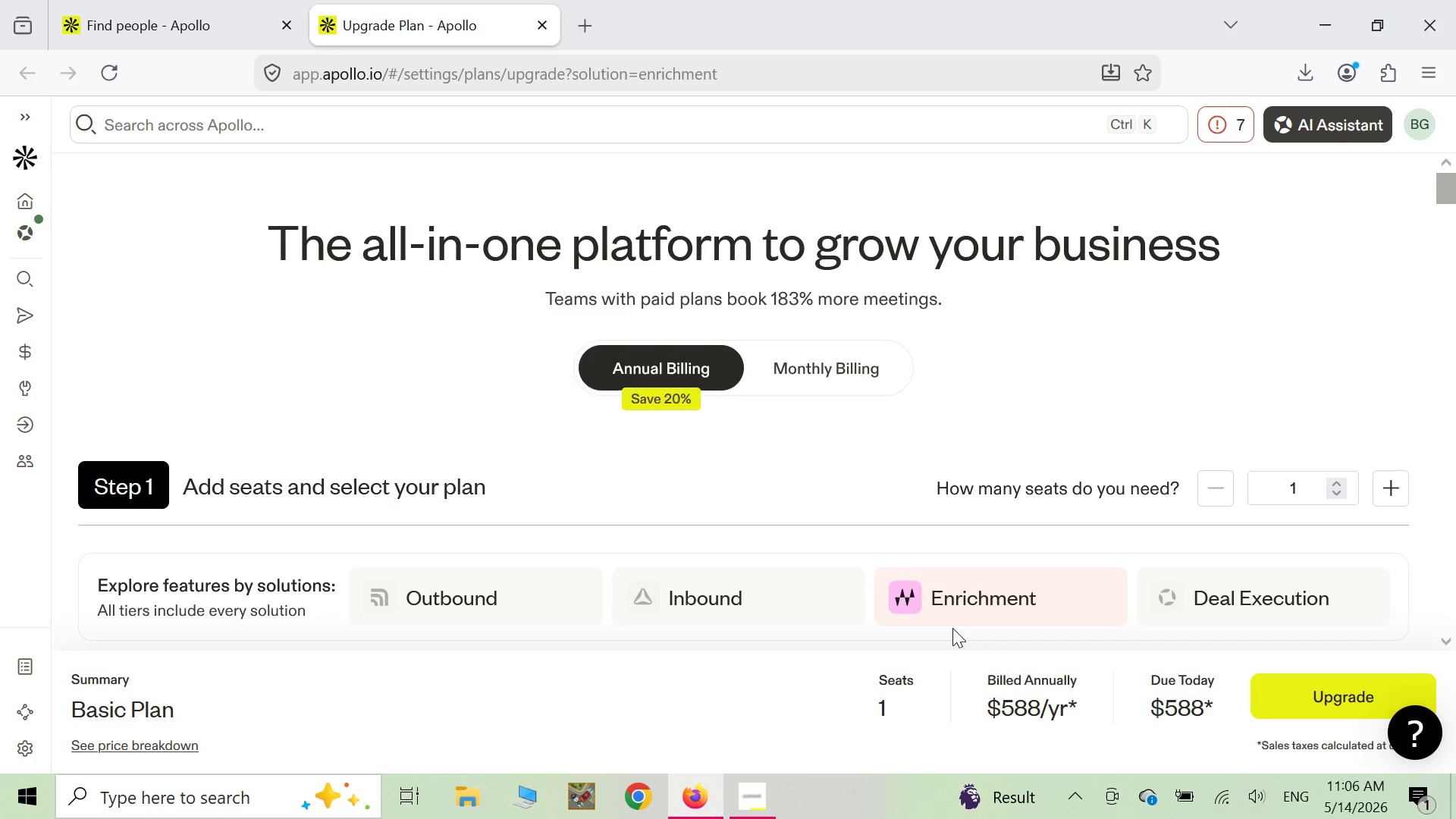 
scroll: coordinate [939, 635], scroll_direction: down, amount: 26.0
 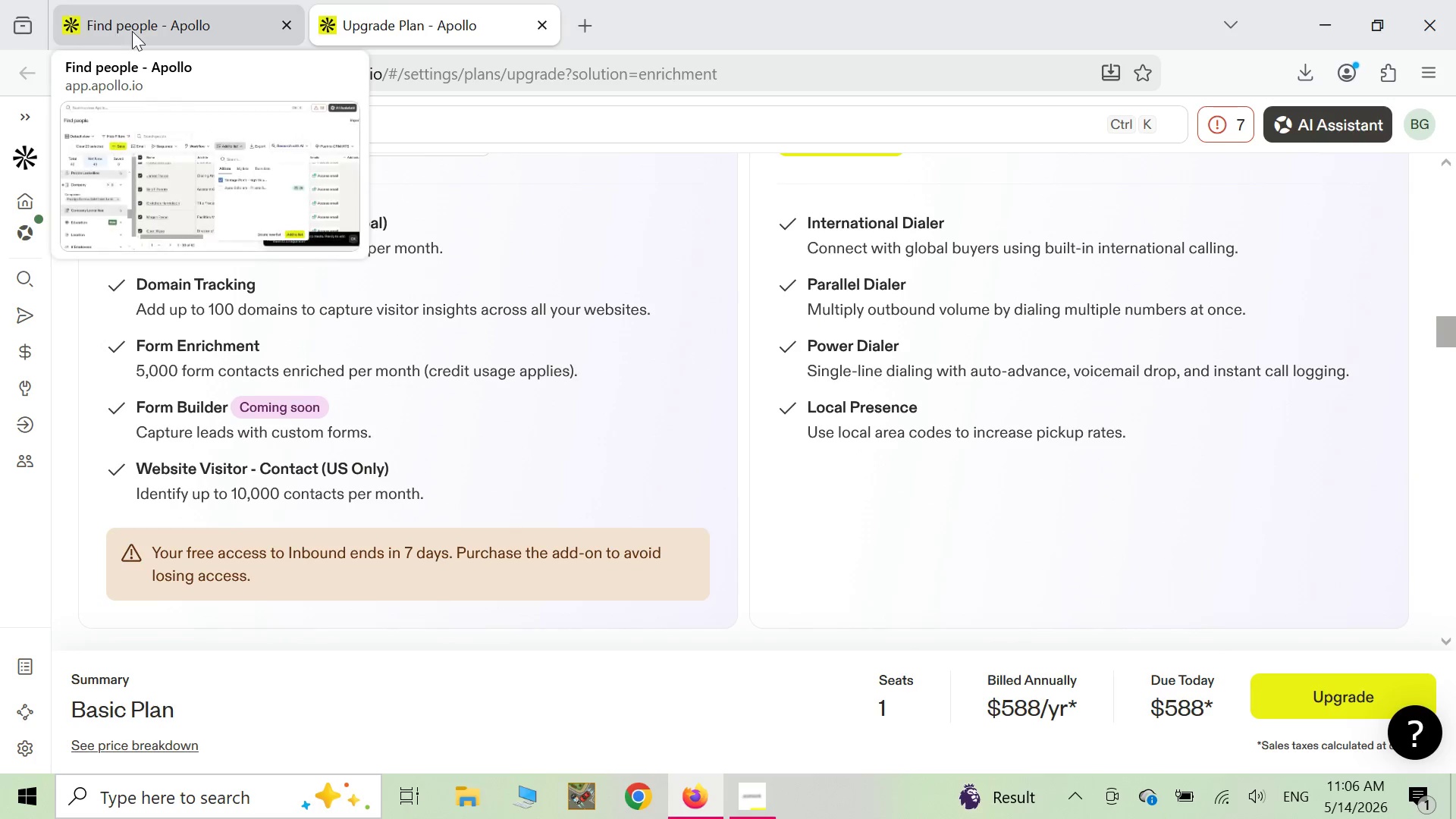 
left_click([171, 15])
 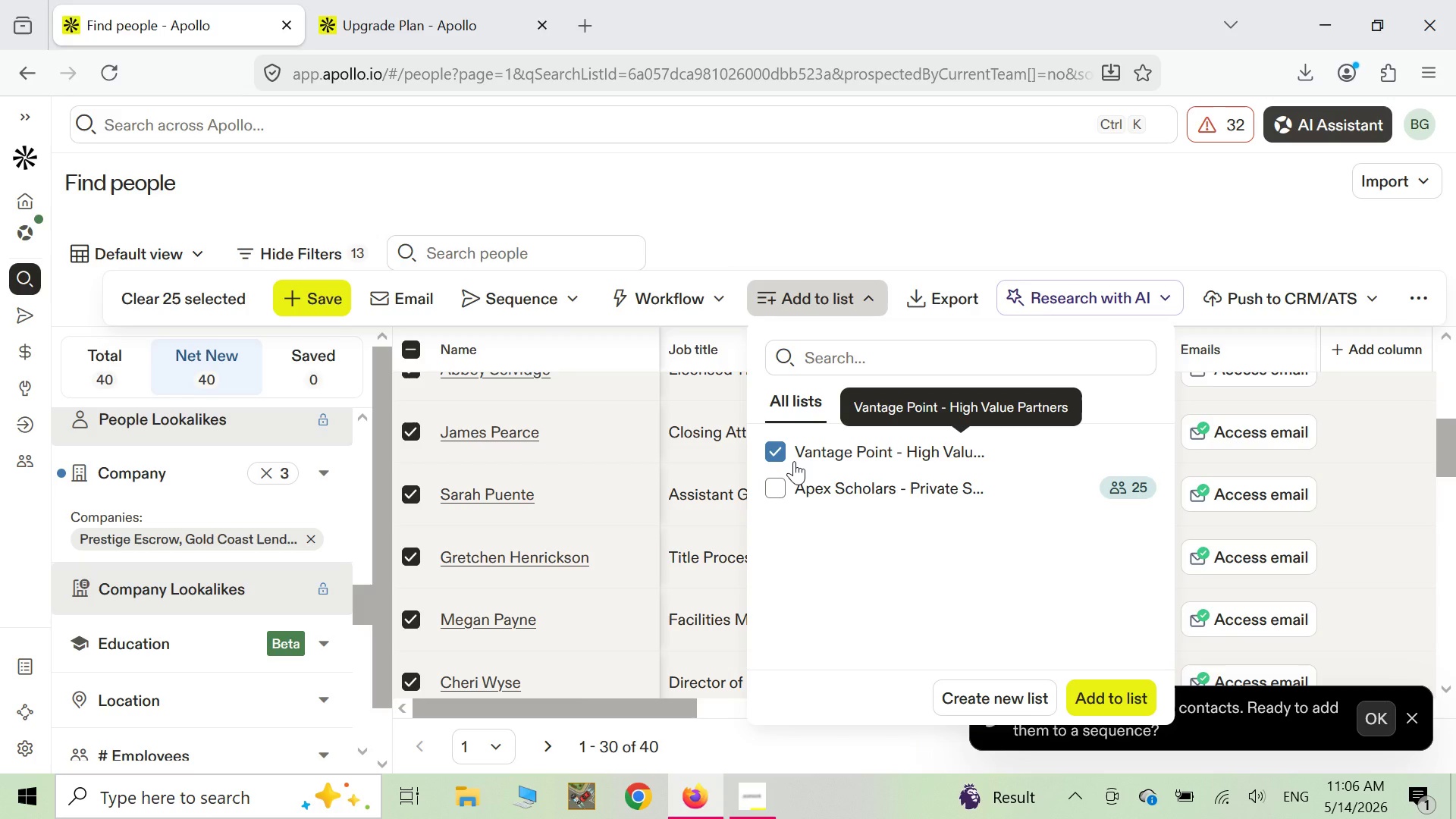 
wait(7.31)
 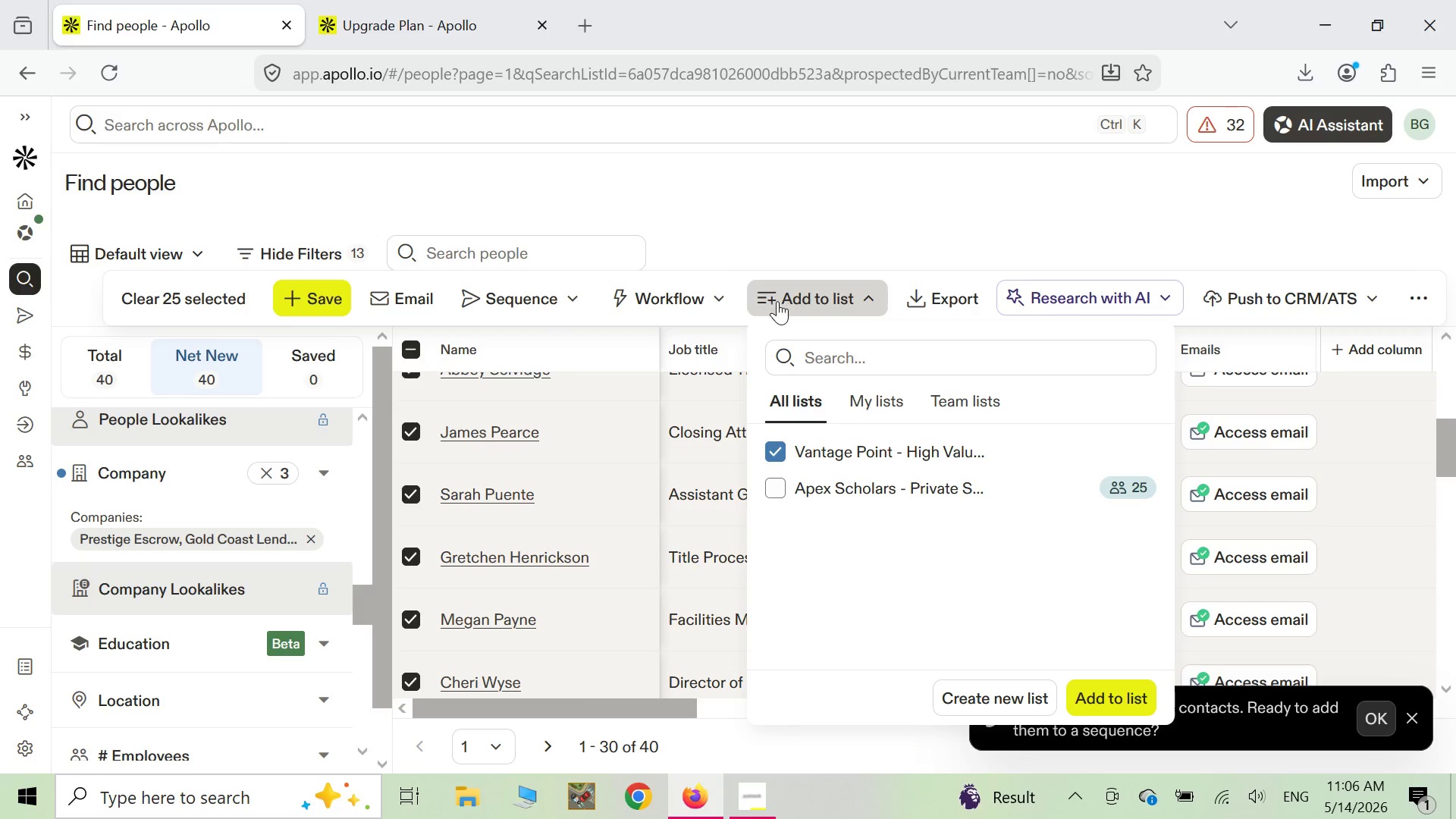 
left_click([729, 170])
 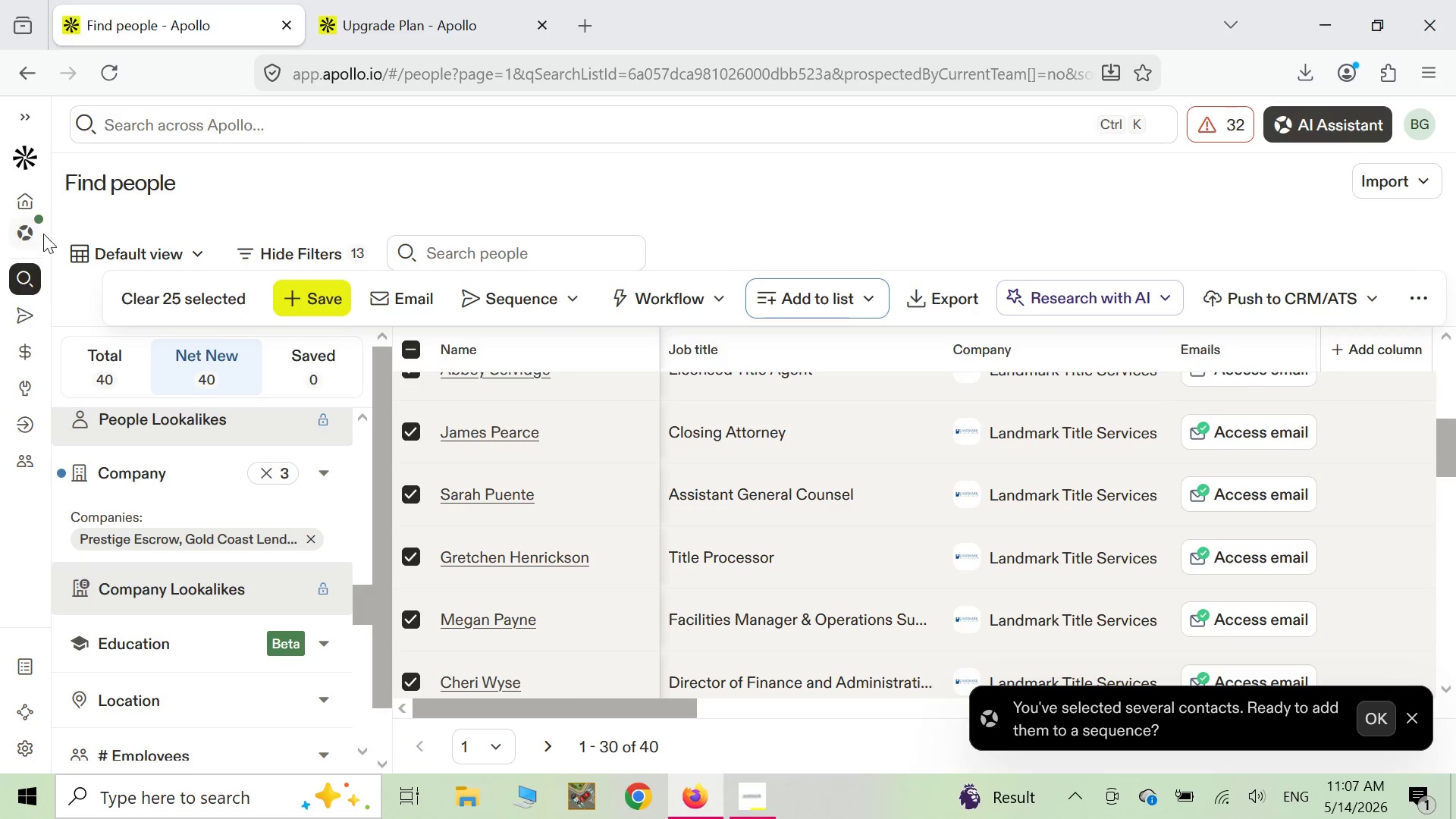 
mouse_move([33, 203])
 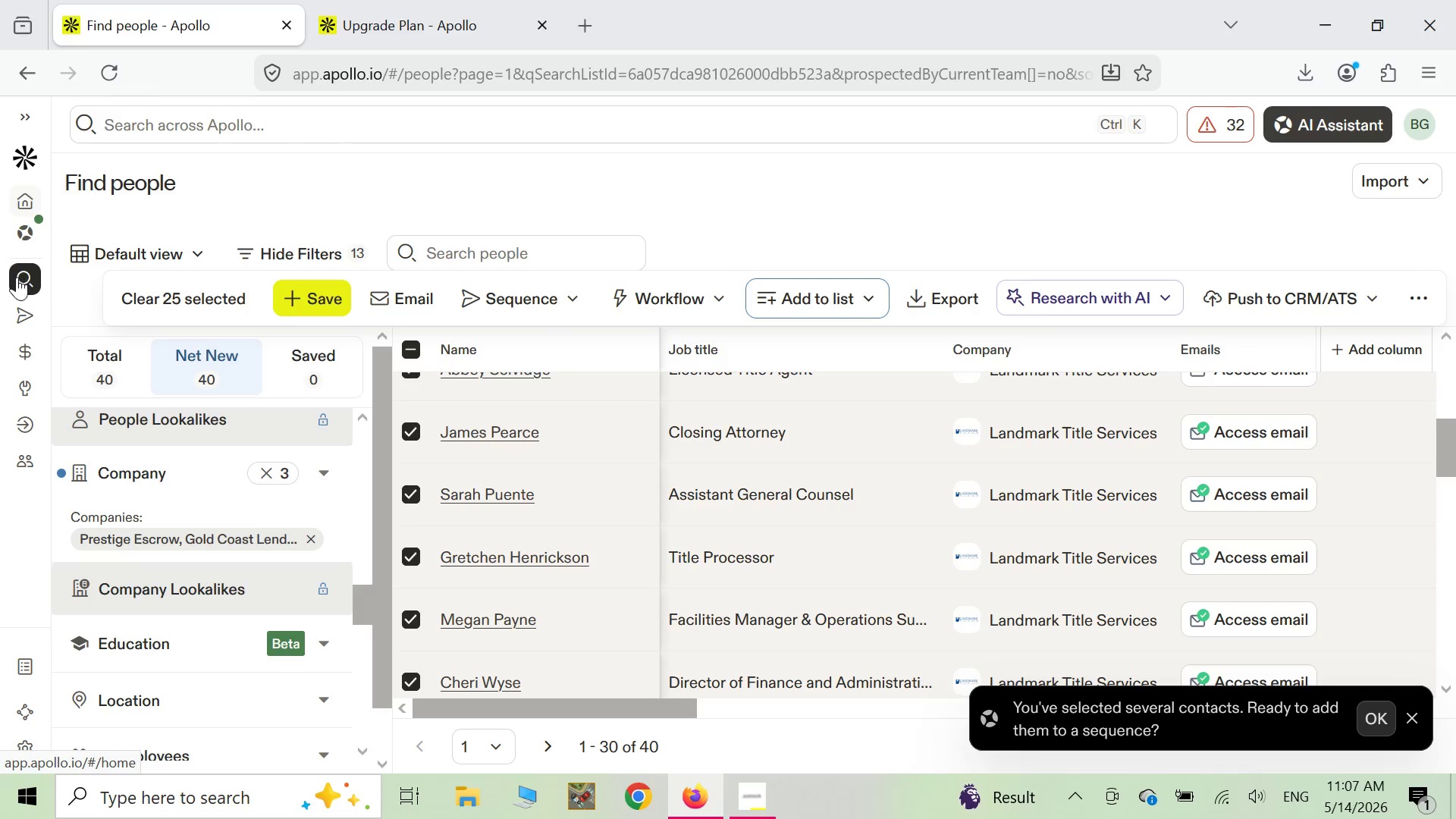 
left_click([17, 282])
 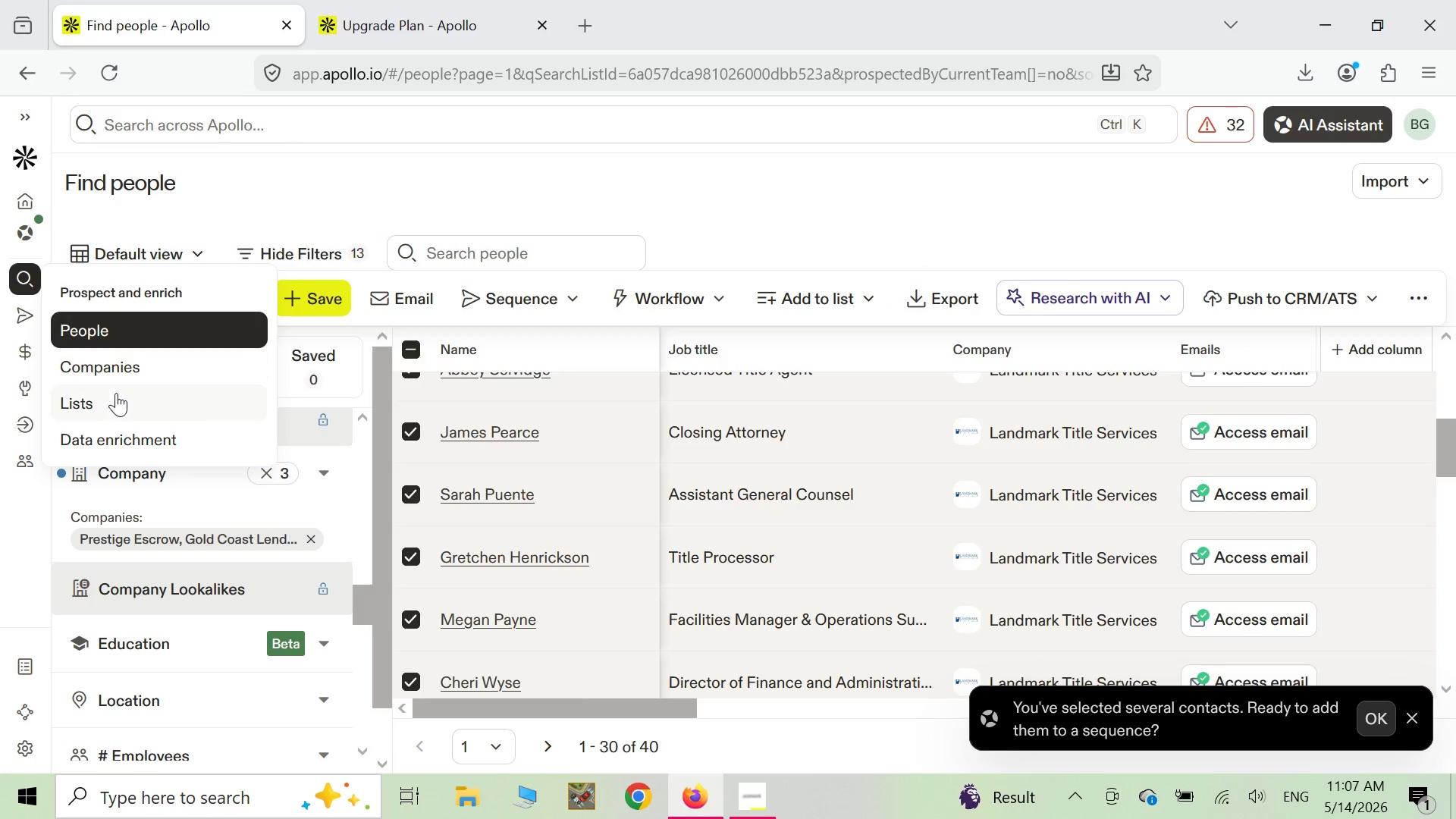 
left_click([111, 401])
 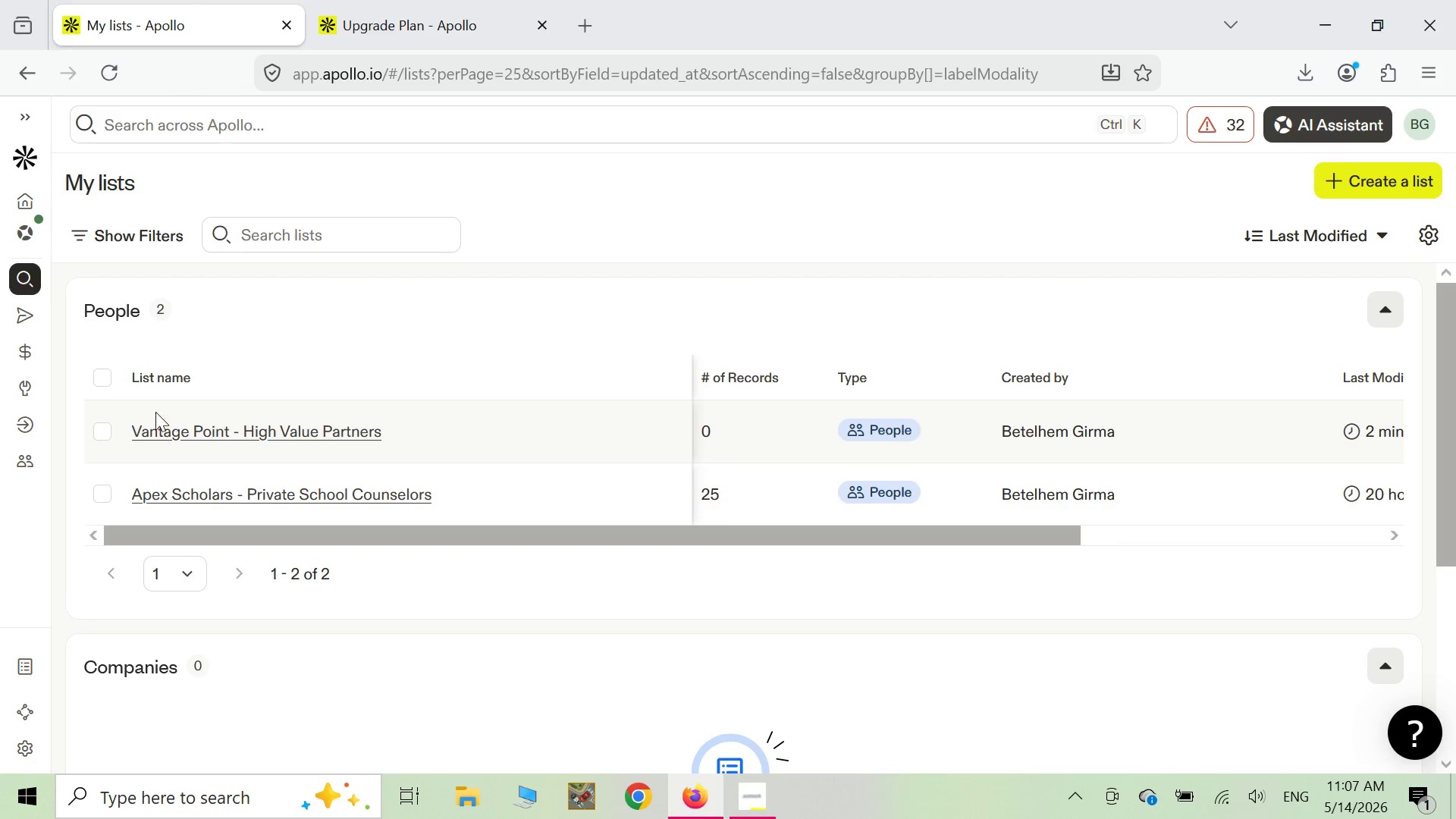 
wait(5.95)
 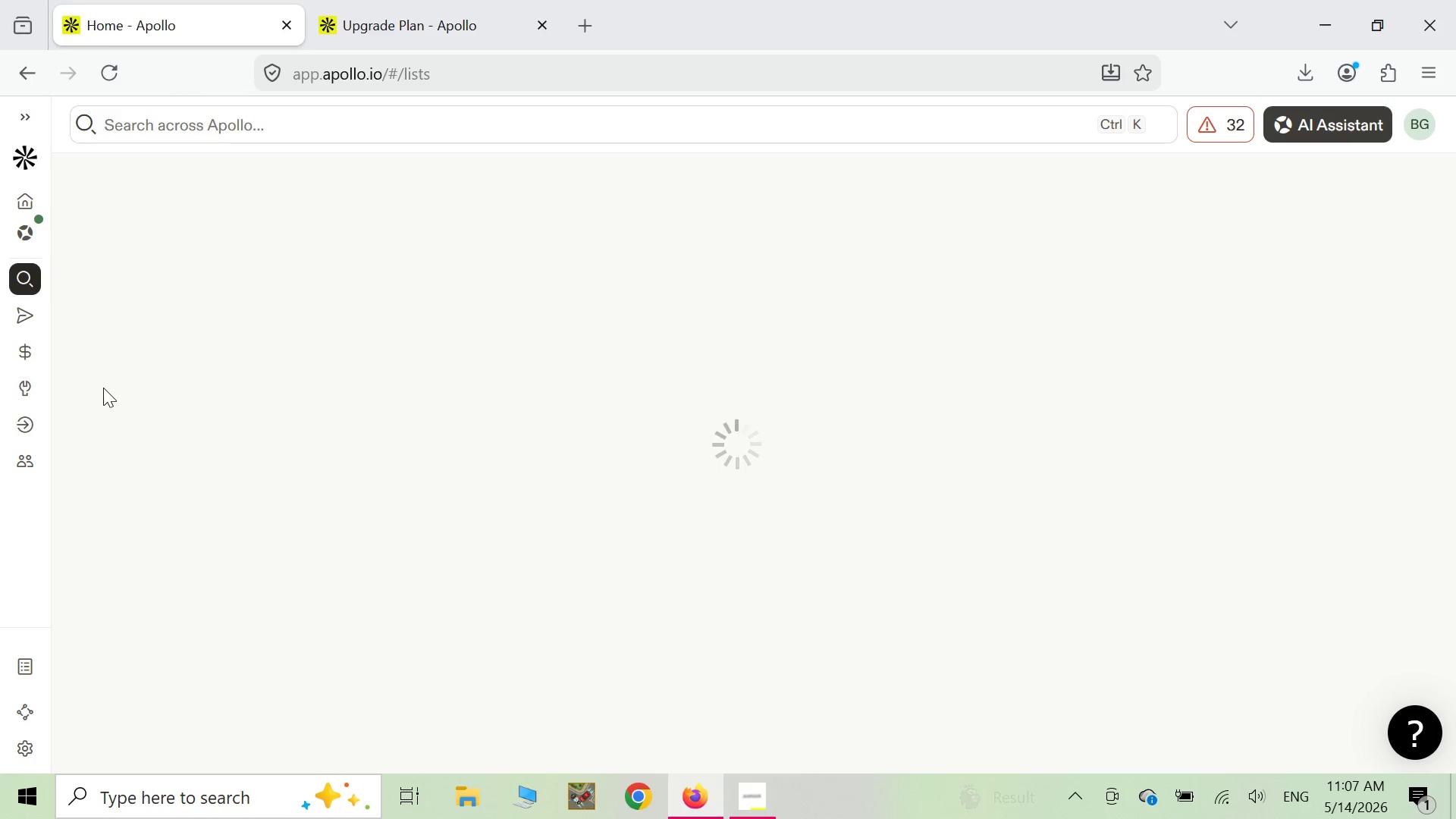 
left_click([103, 492])
 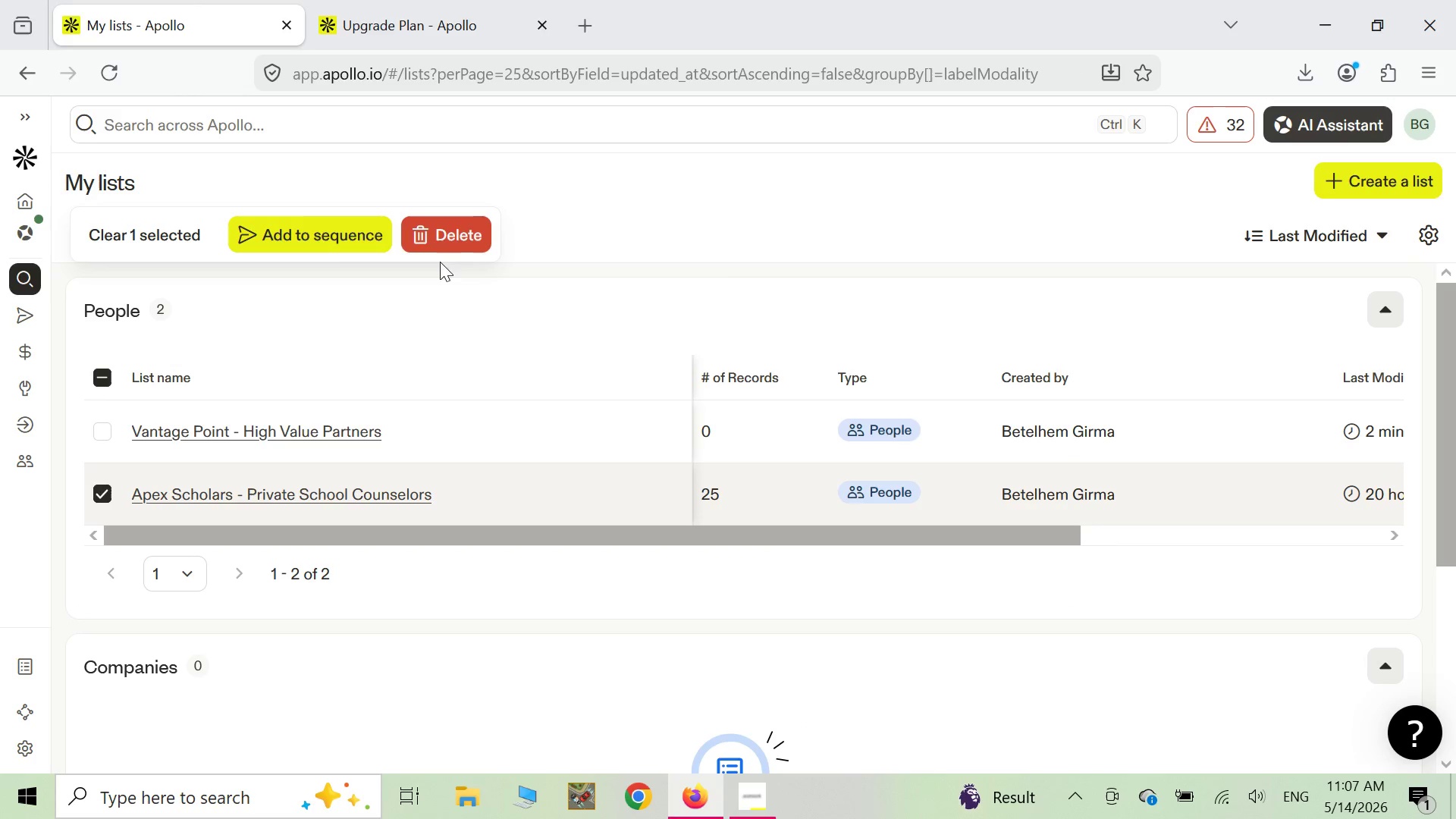 
left_click([456, 246])
 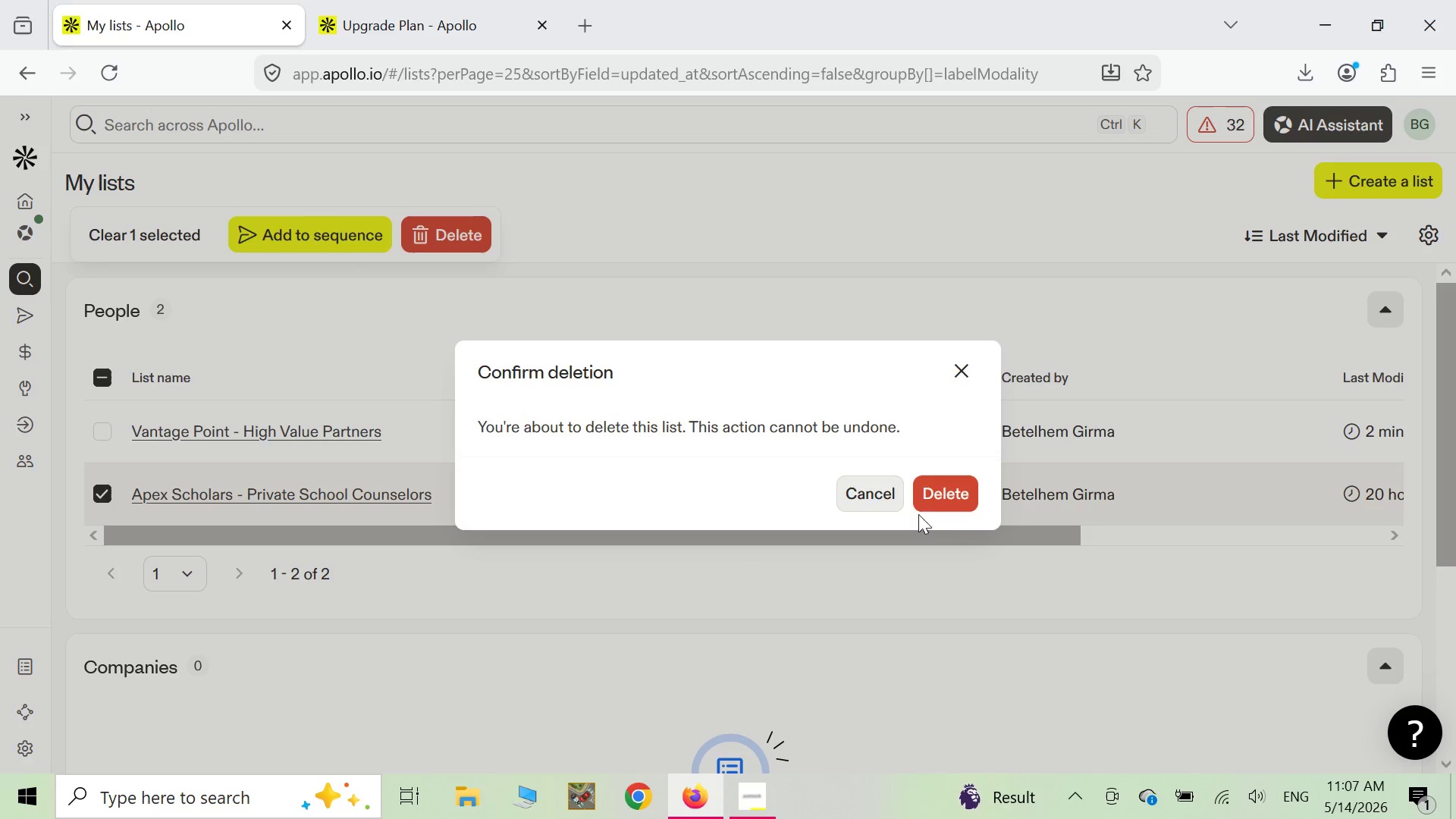 
left_click([932, 496])
 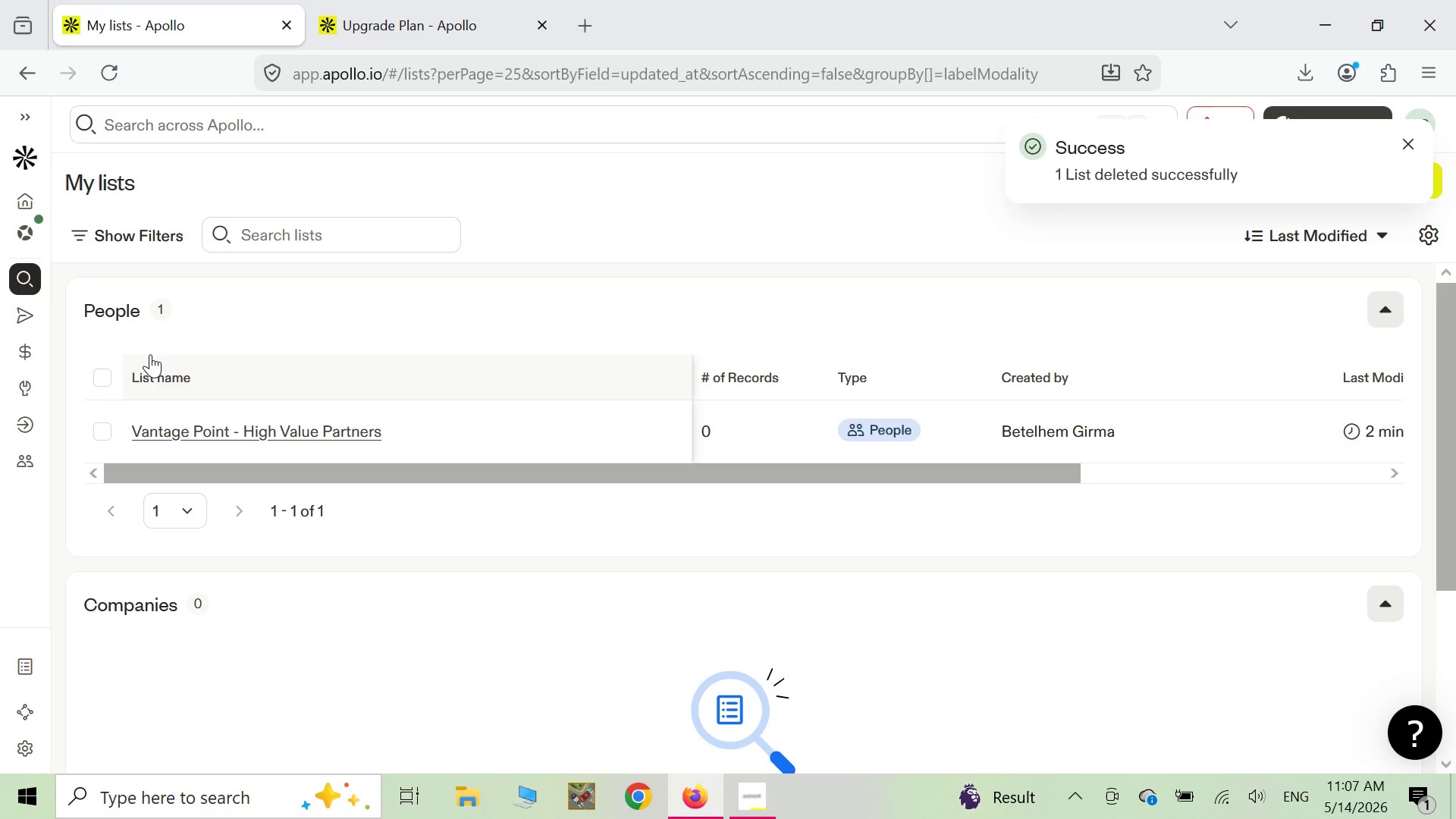 
wait(5.61)
 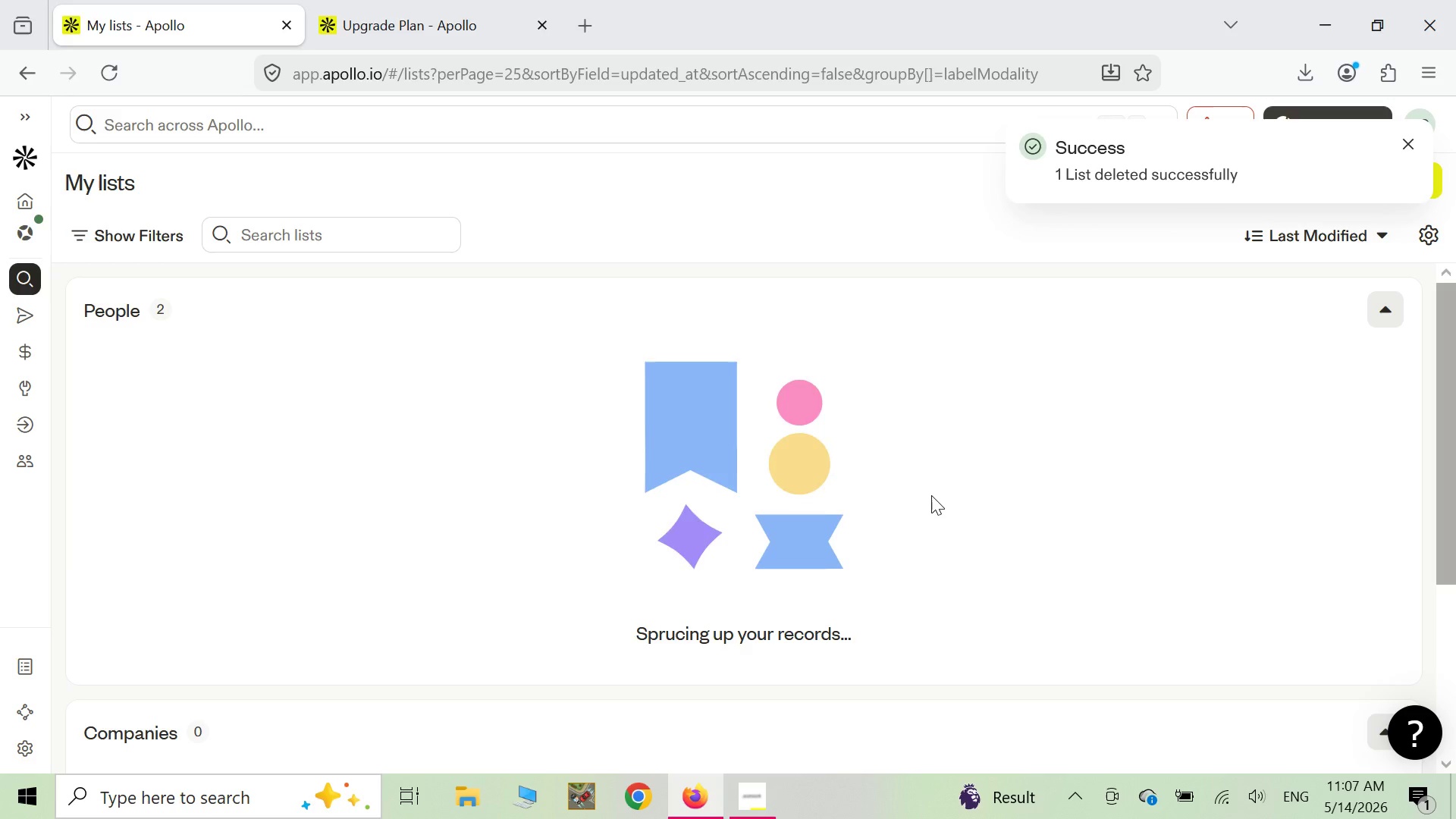 
mouse_move([35, 325])
 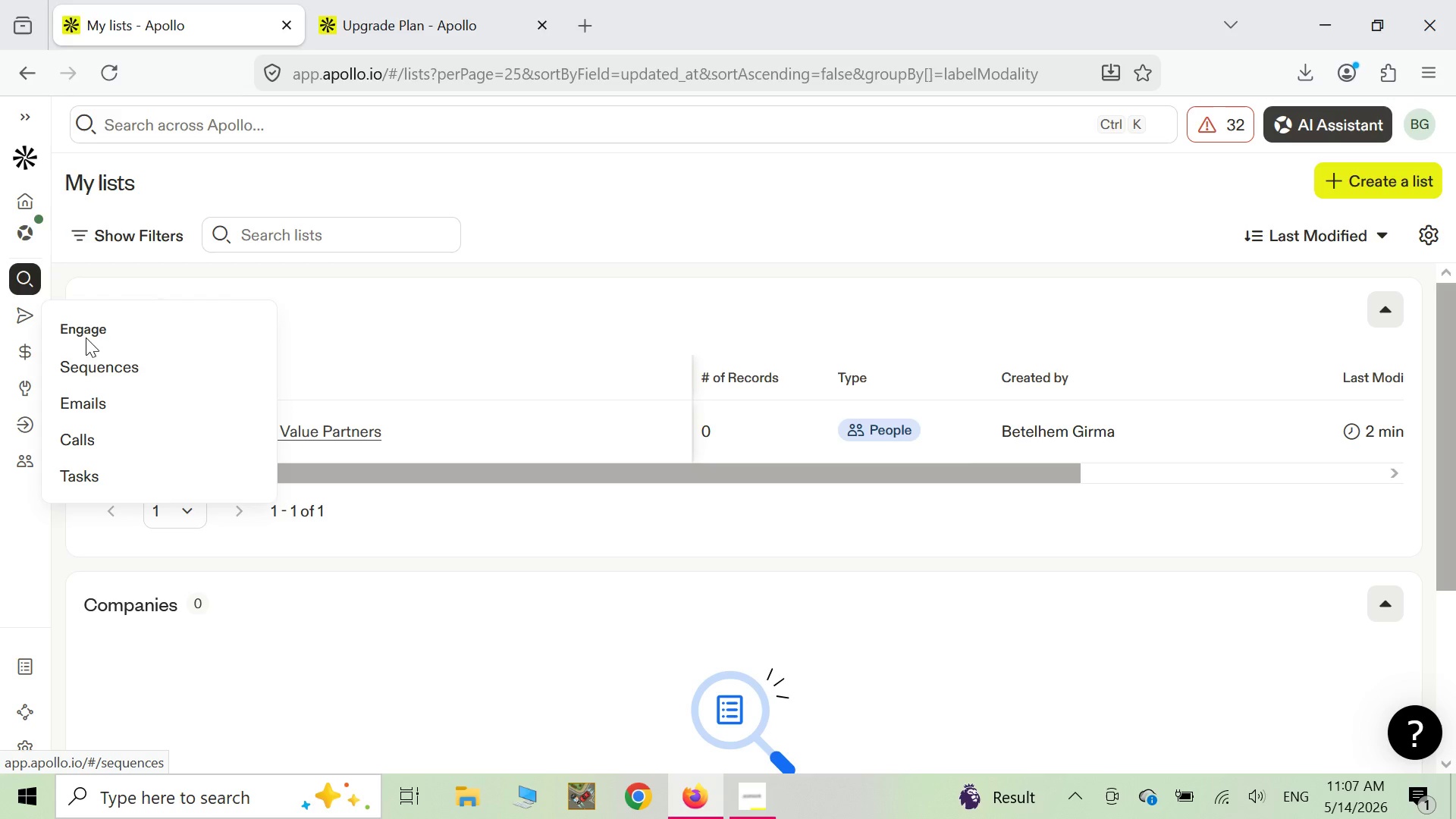 
mouse_move([23, 297])
 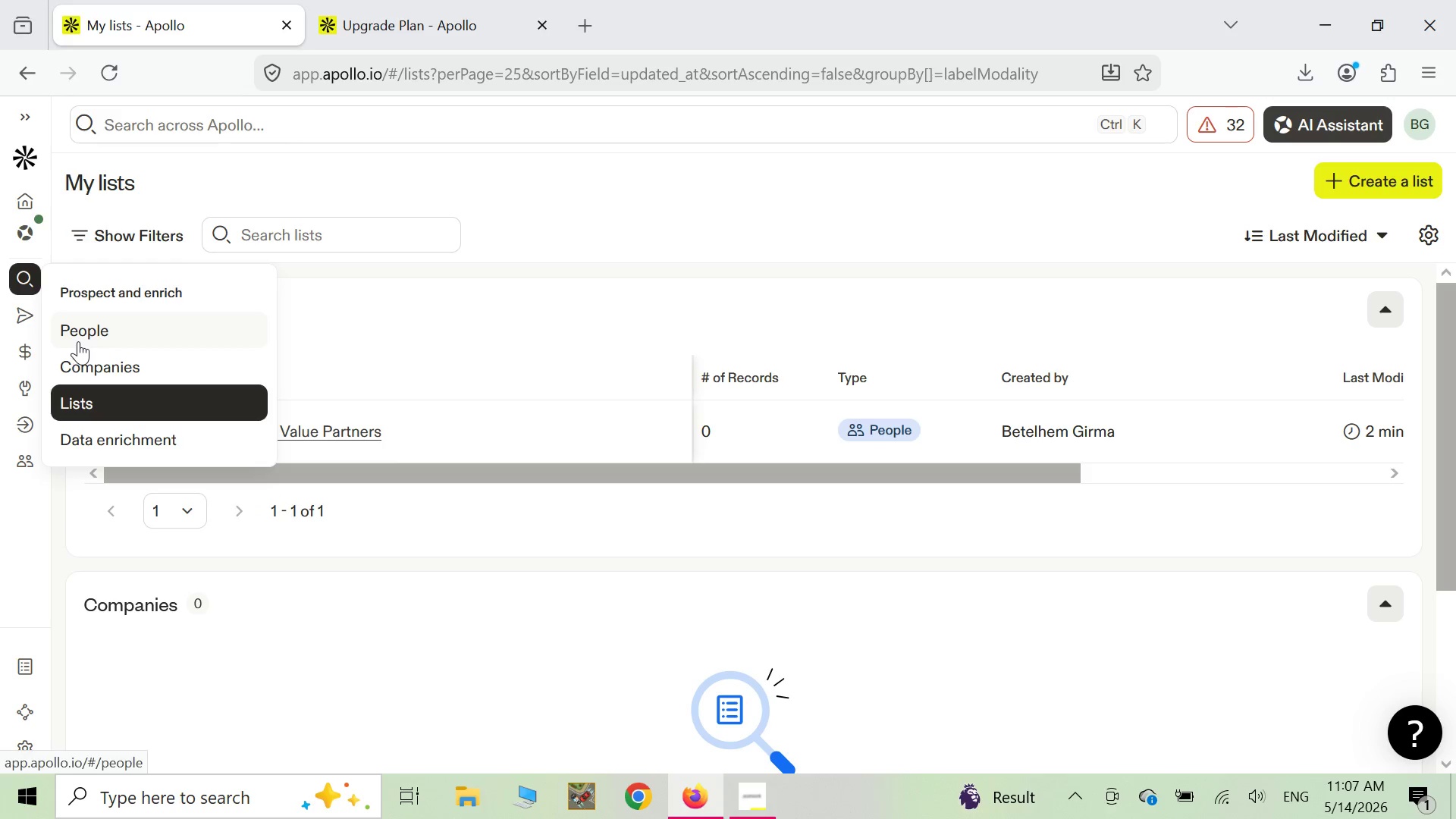 
left_click([82, 342])
 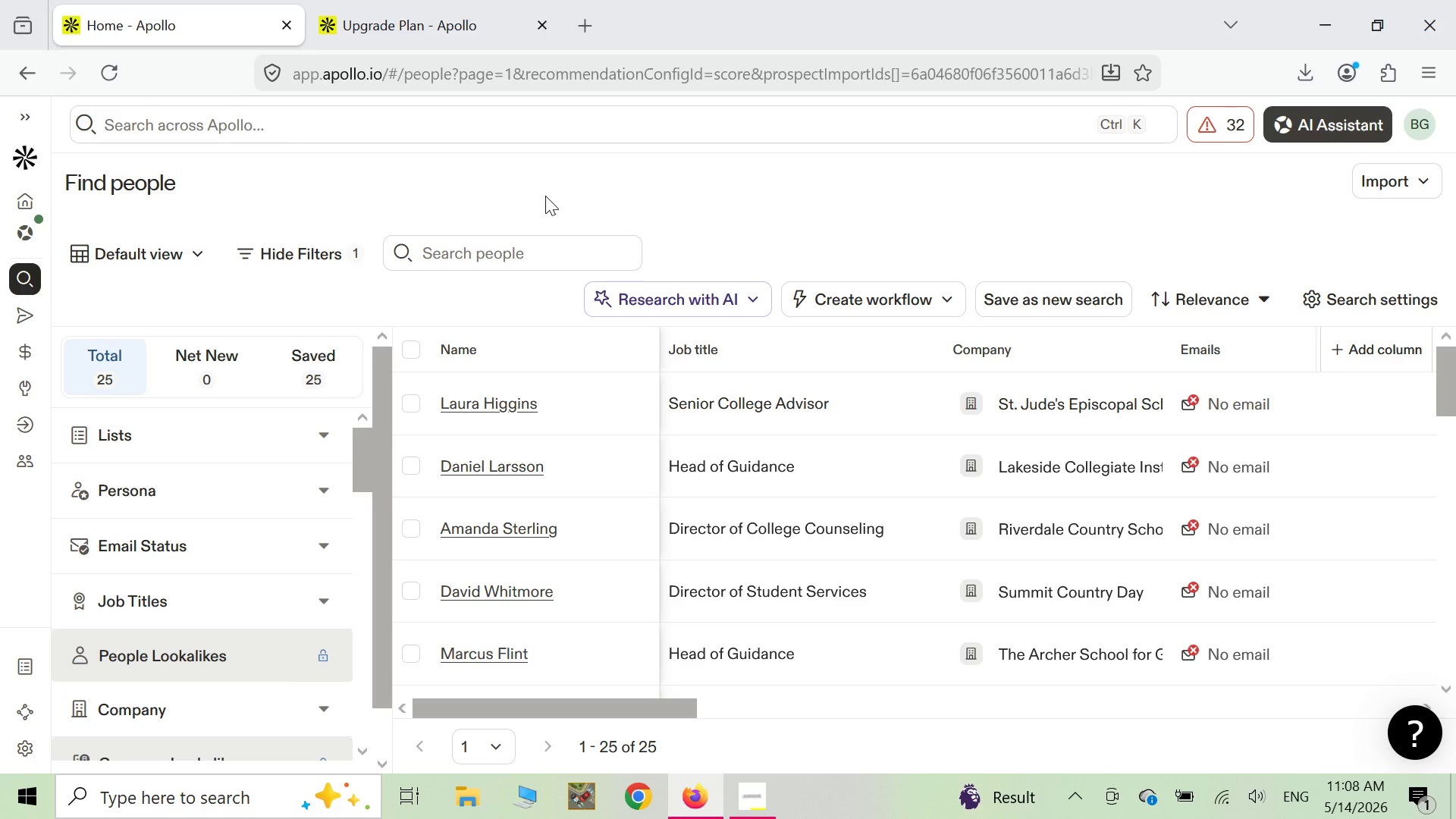 
wait(66.61)
 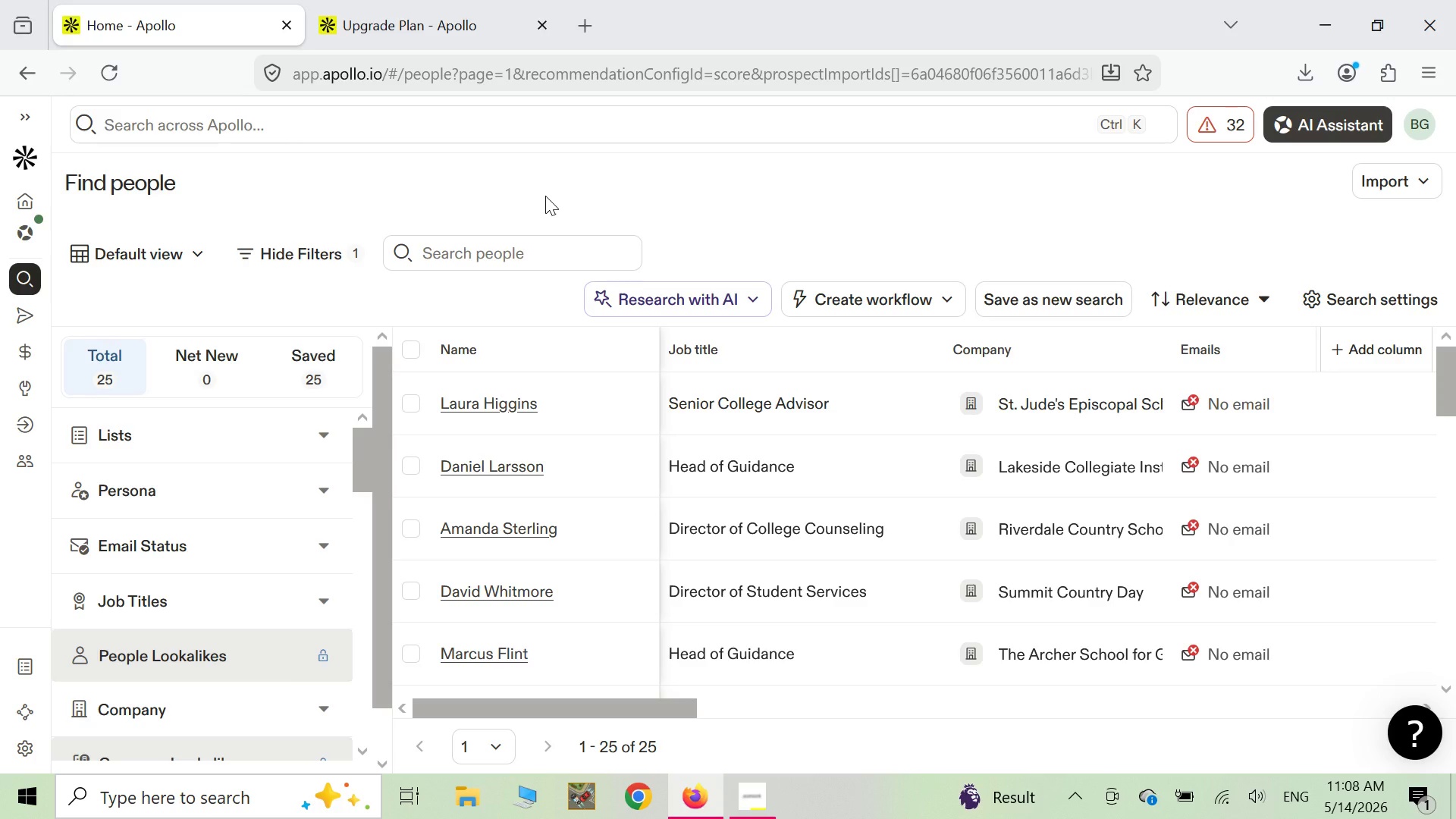 
scroll: coordinate [187, 516], scroll_direction: up, amount: 4.0
 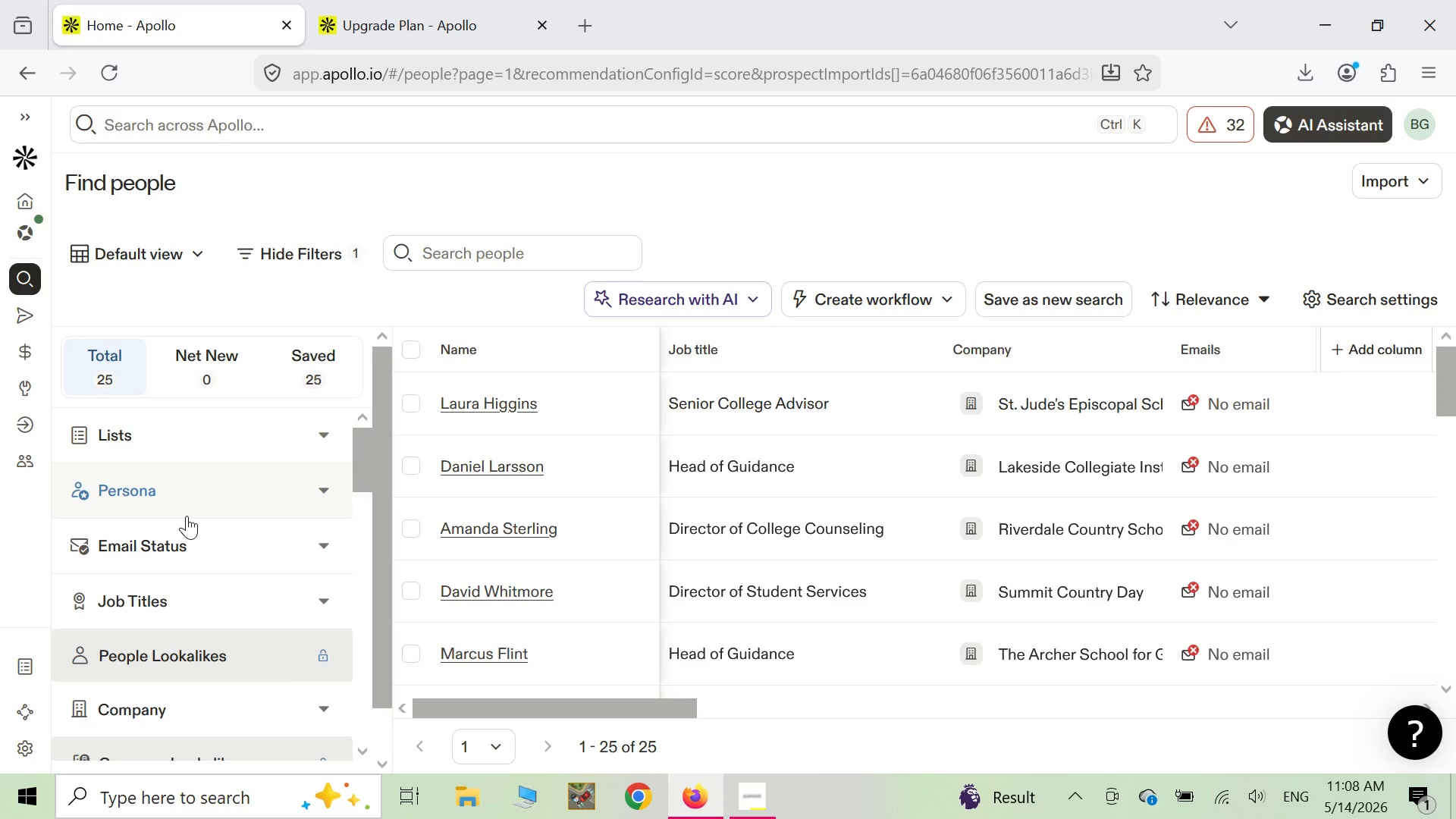 
scroll: coordinate [187, 516], scroll_direction: down, amount: 7.0
 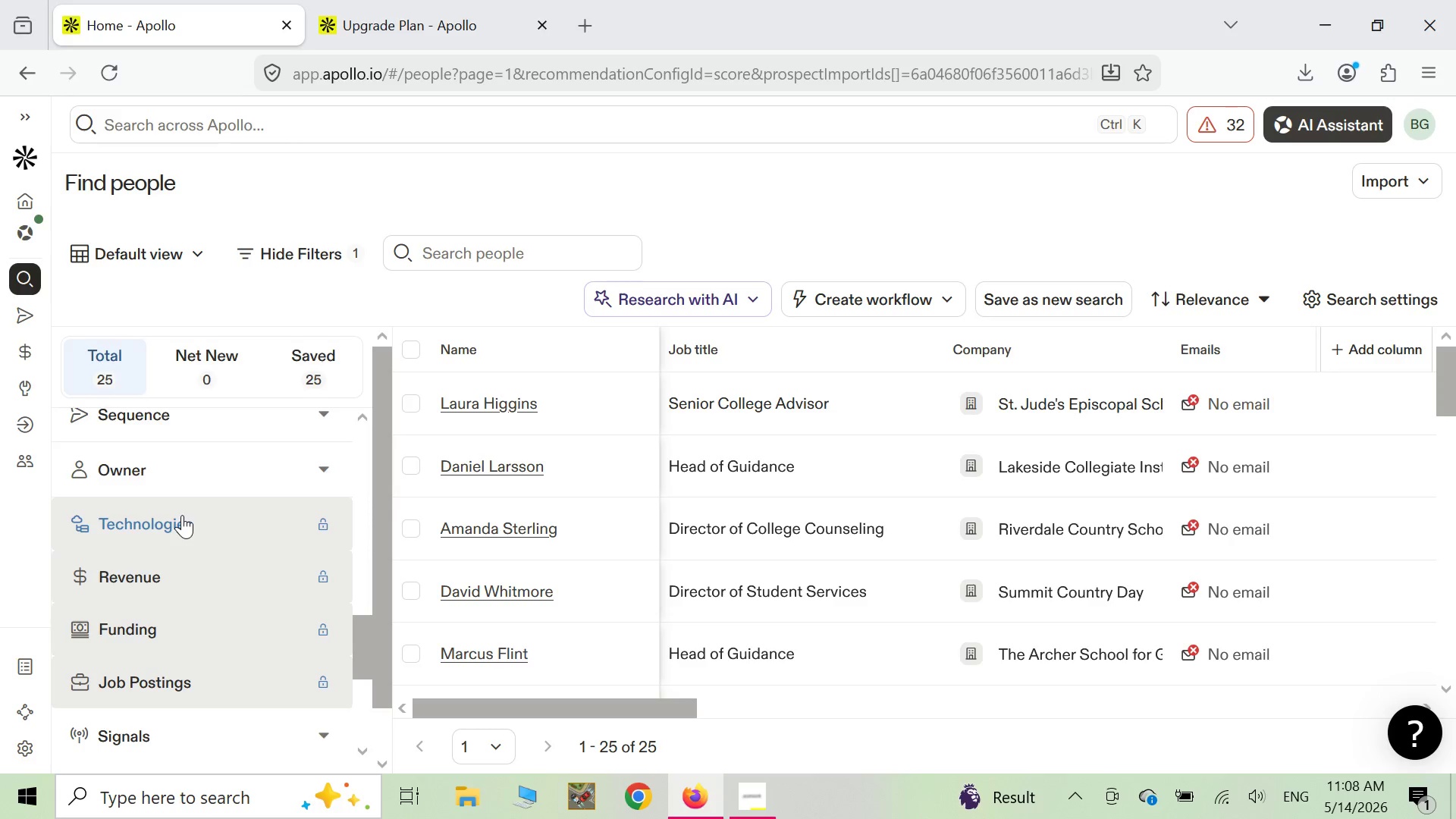 
scroll: coordinate [182, 515], scroll_direction: up, amount: 4.0
 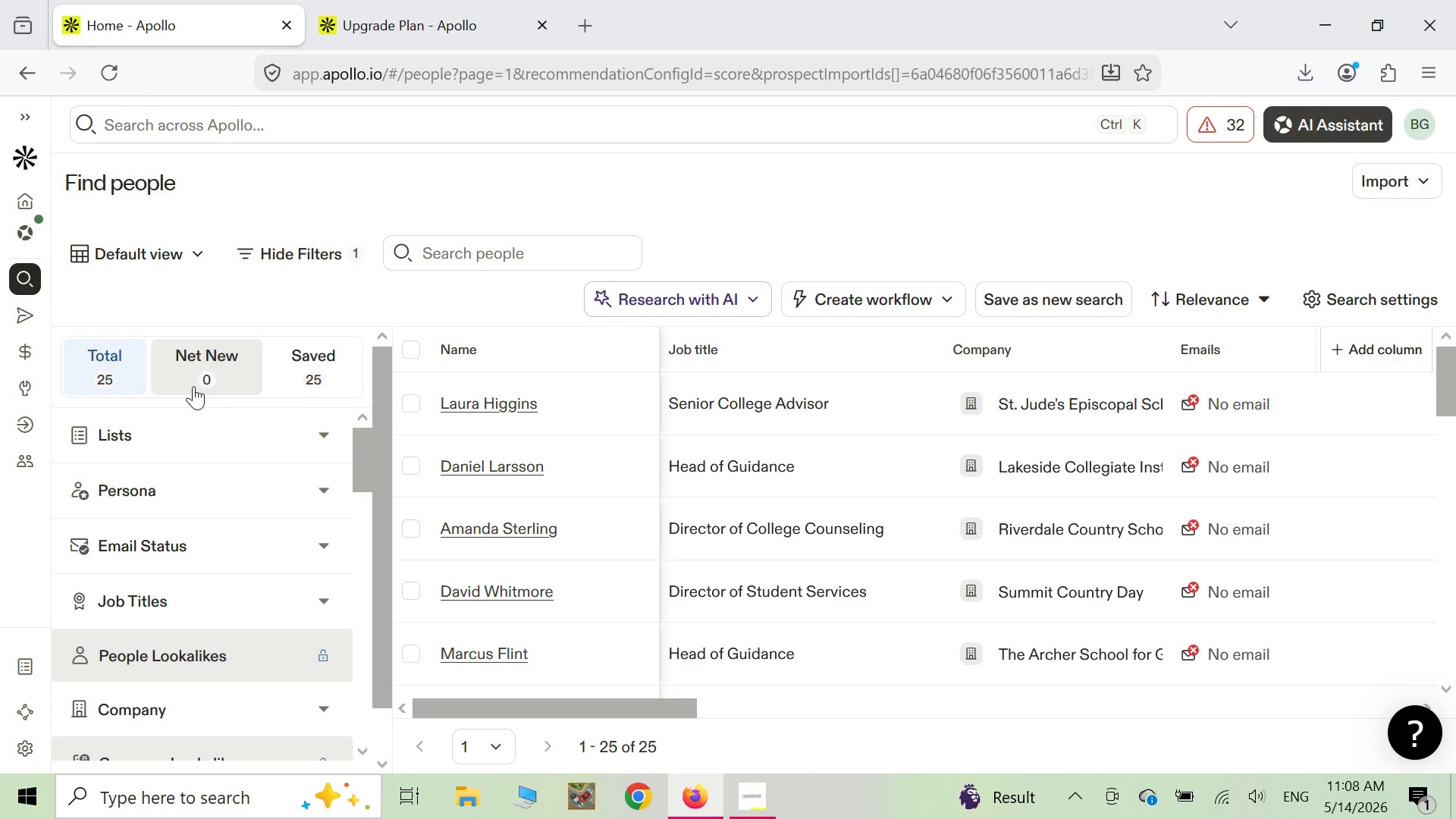 
left_click([28, 72])
 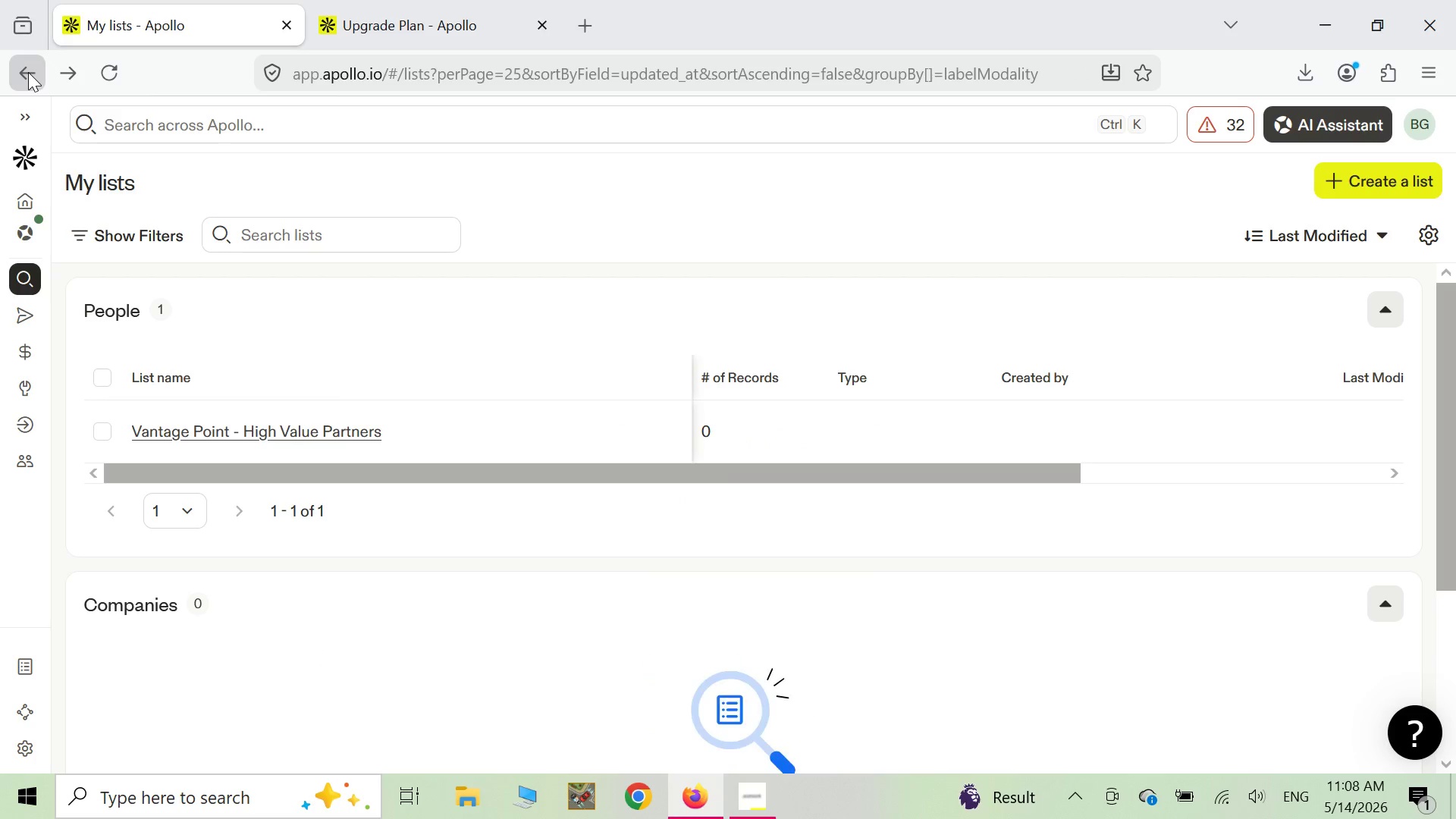 
left_click([28, 72])
 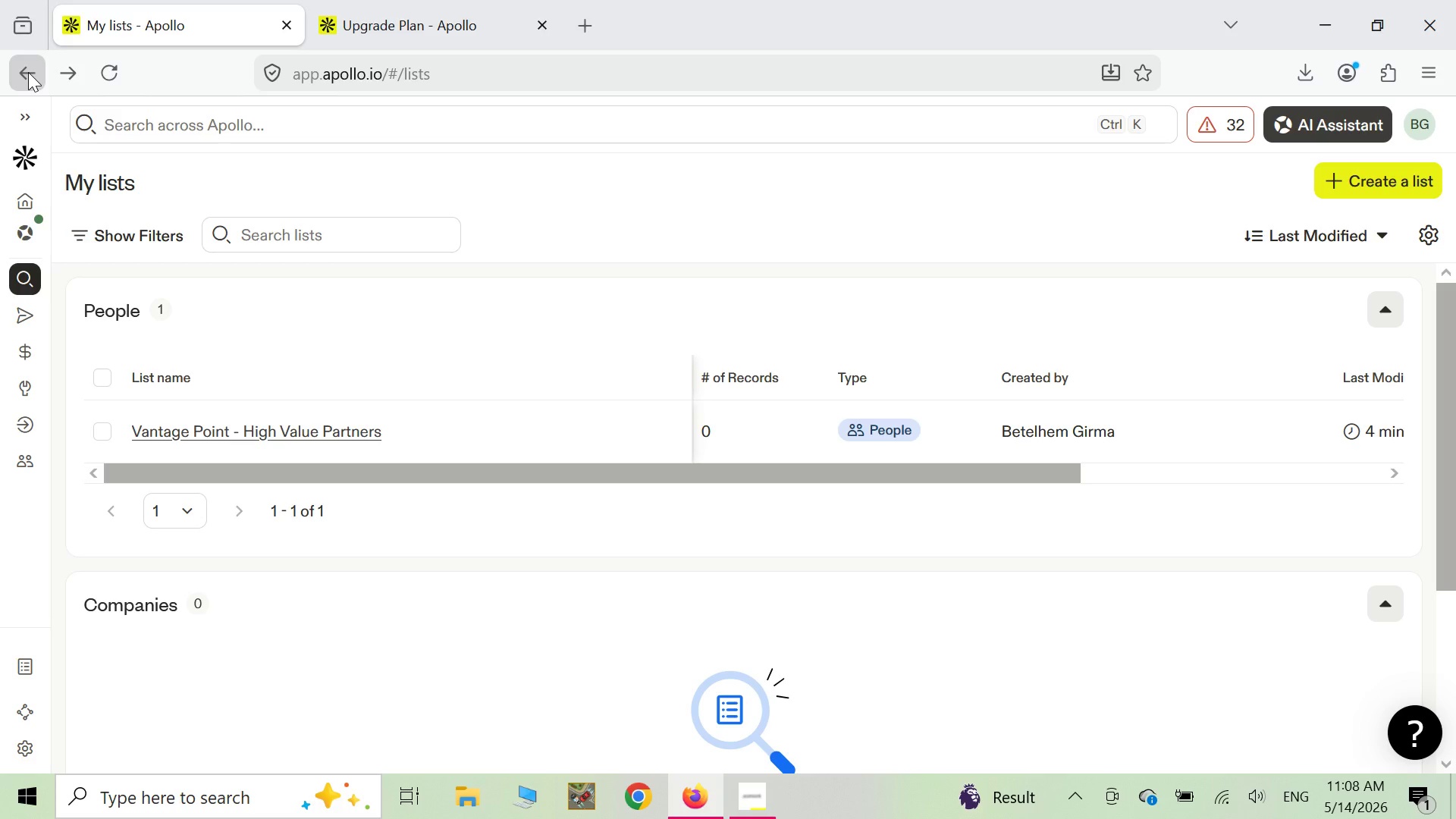 
wait(7.79)
 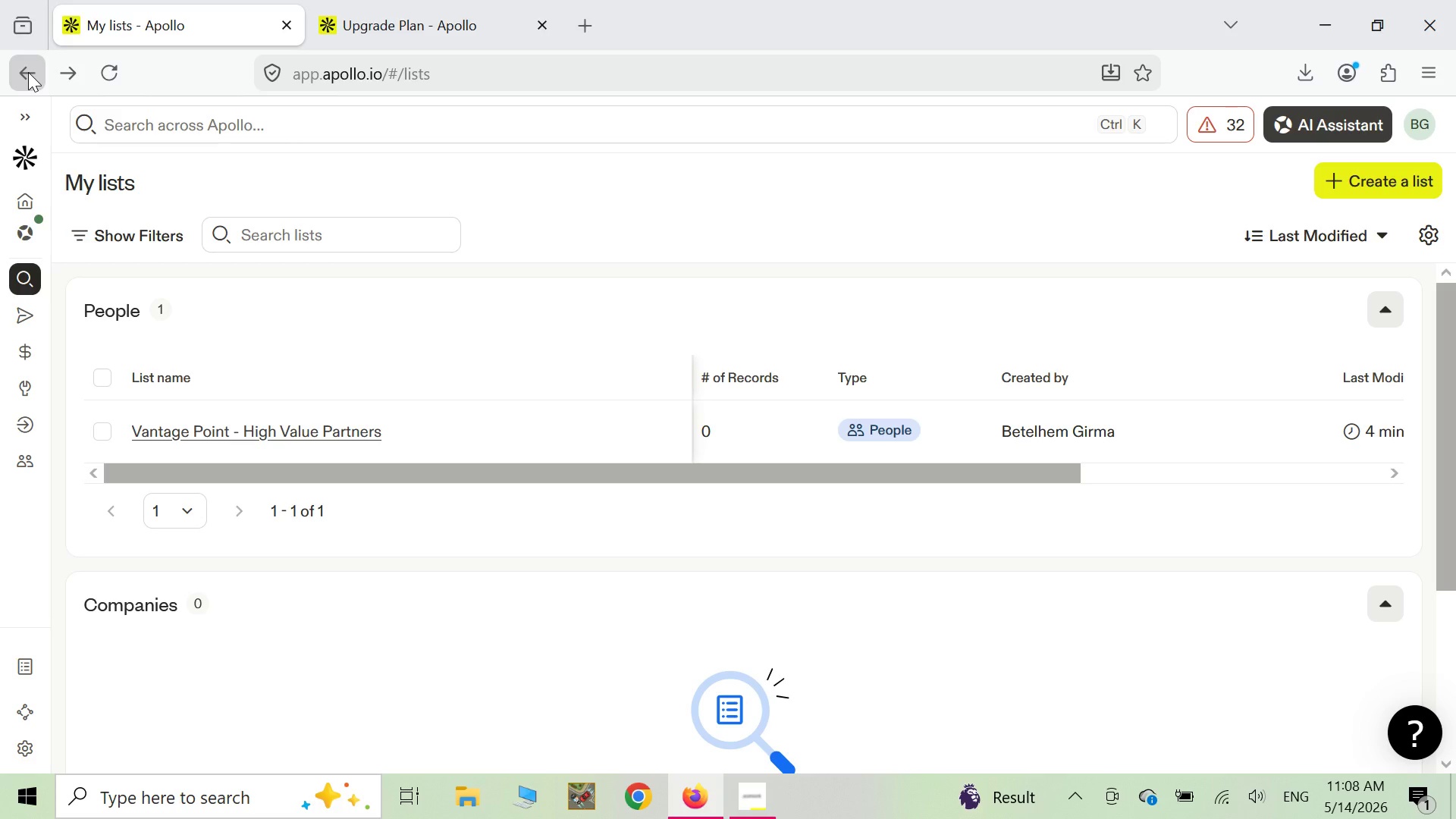 
mouse_move([94, 93])
 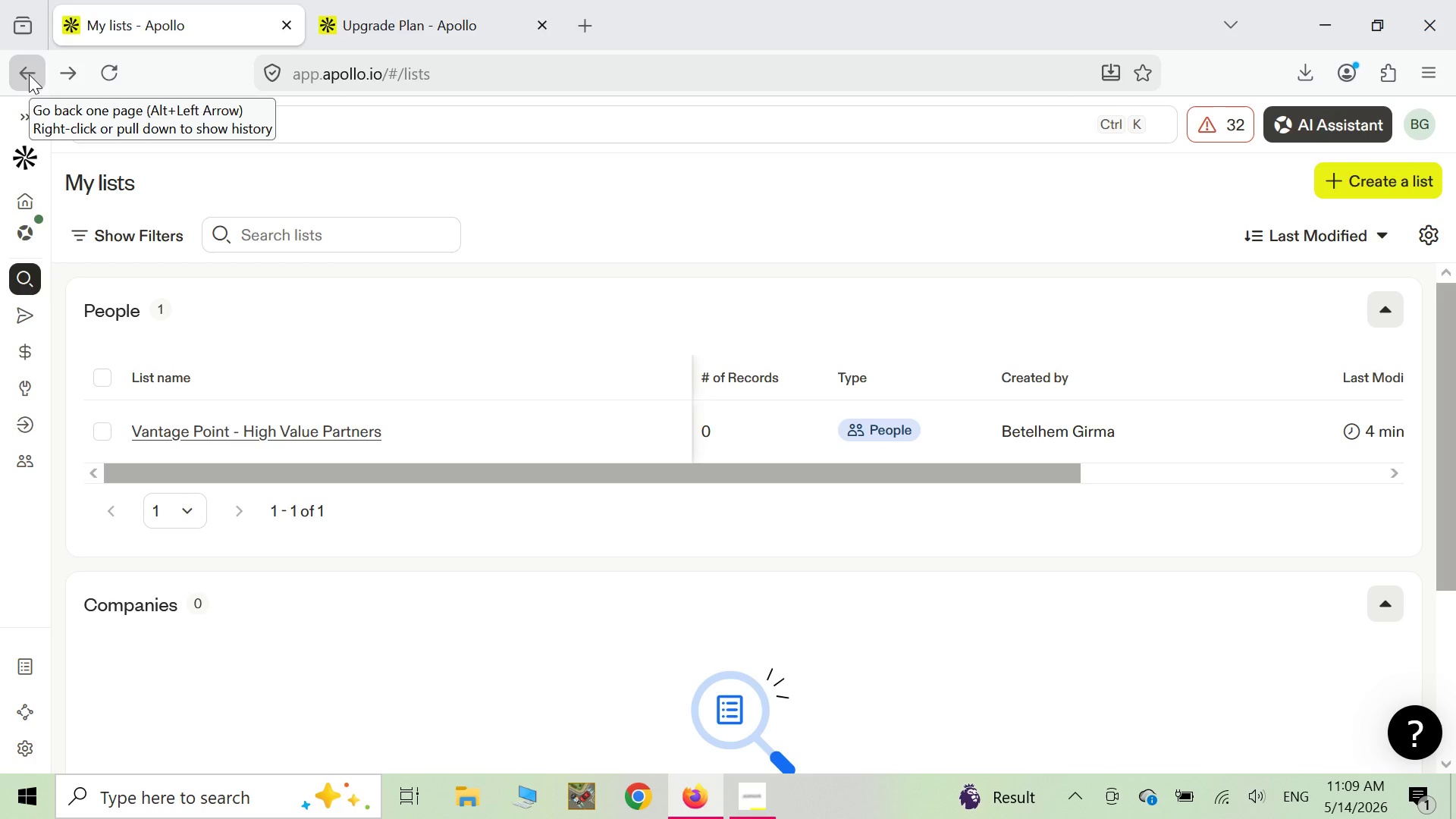 
left_click([29, 74])
 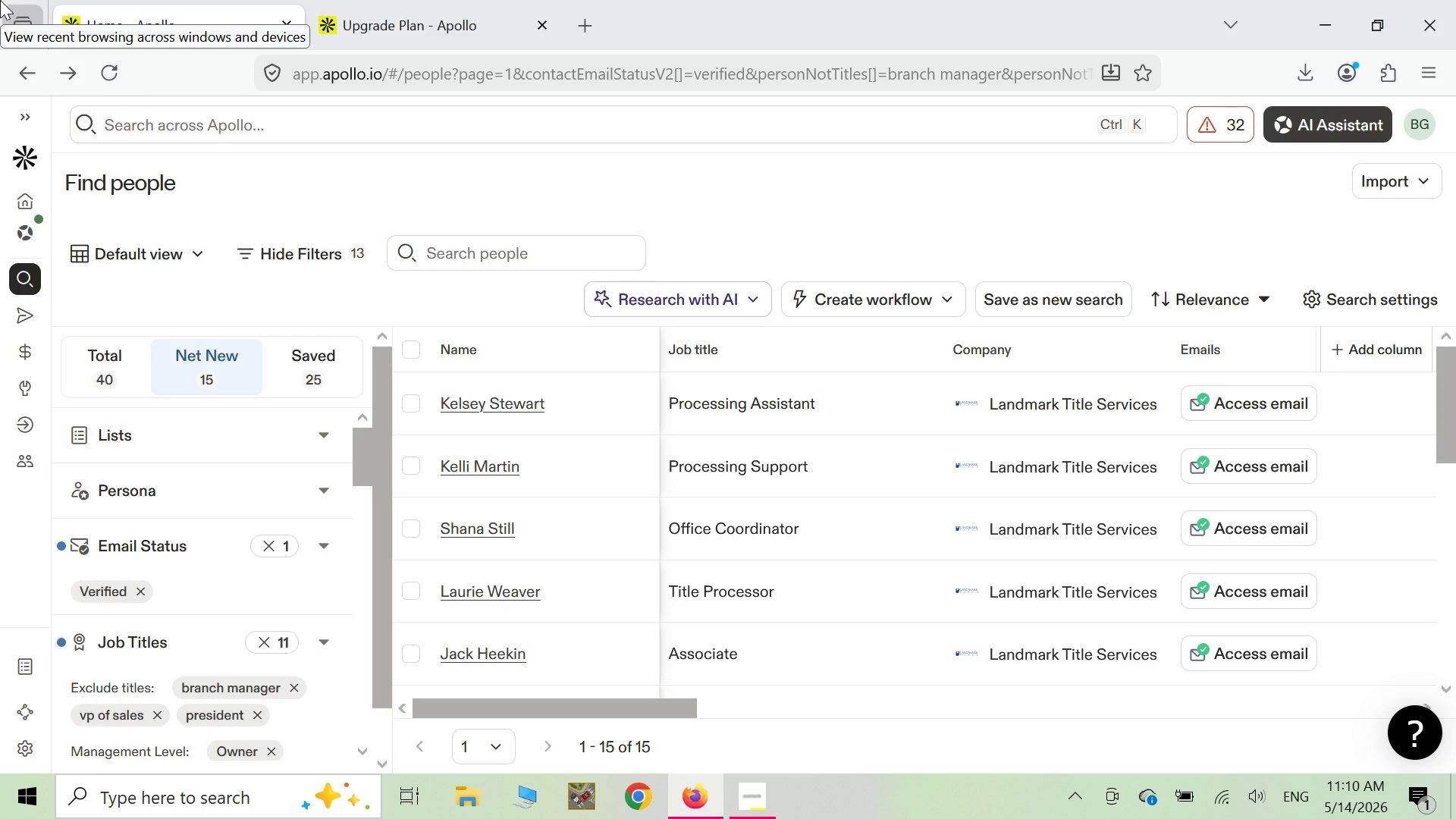 
wait(82.14)
 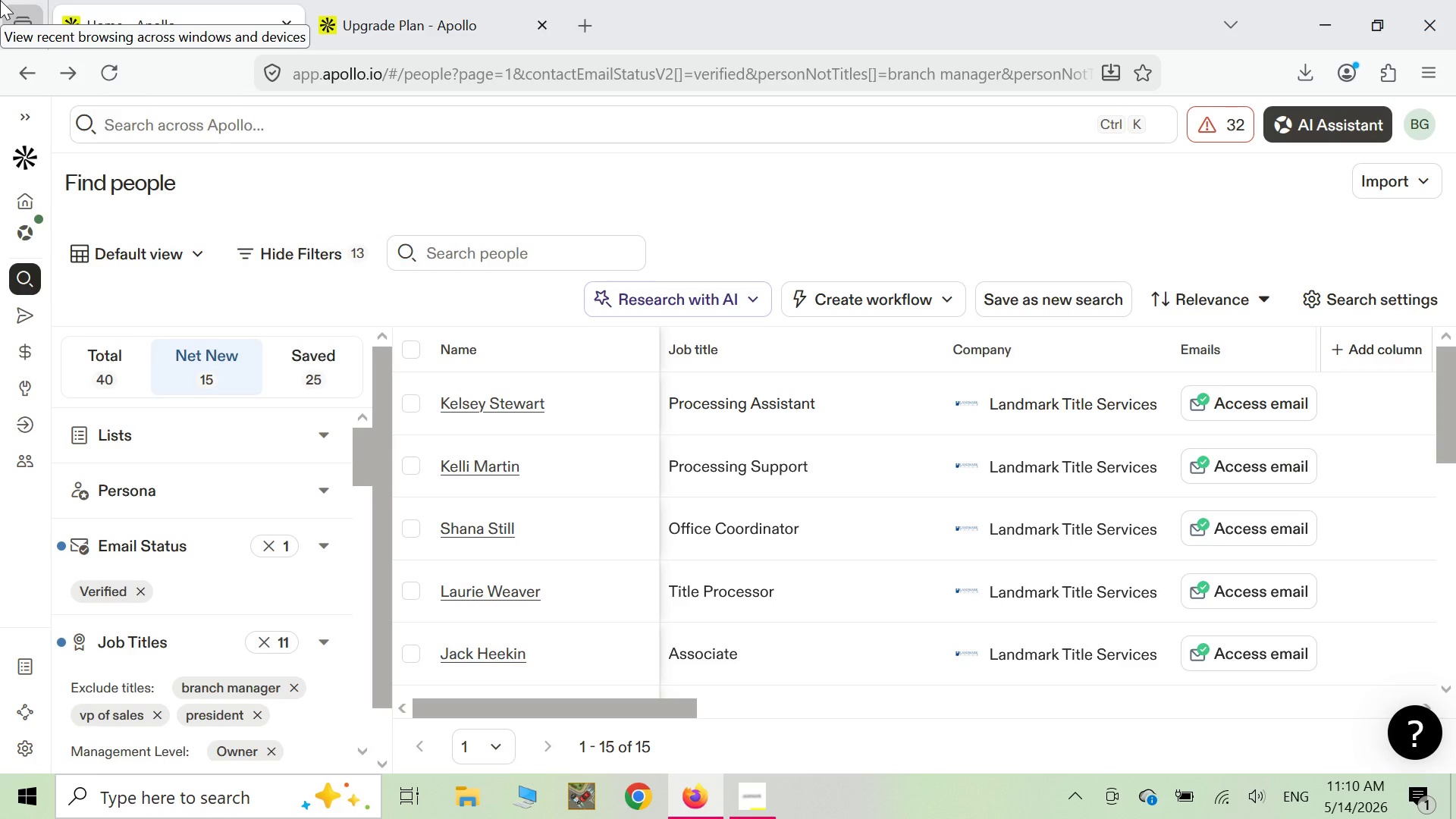 
left_click([21, 310])
 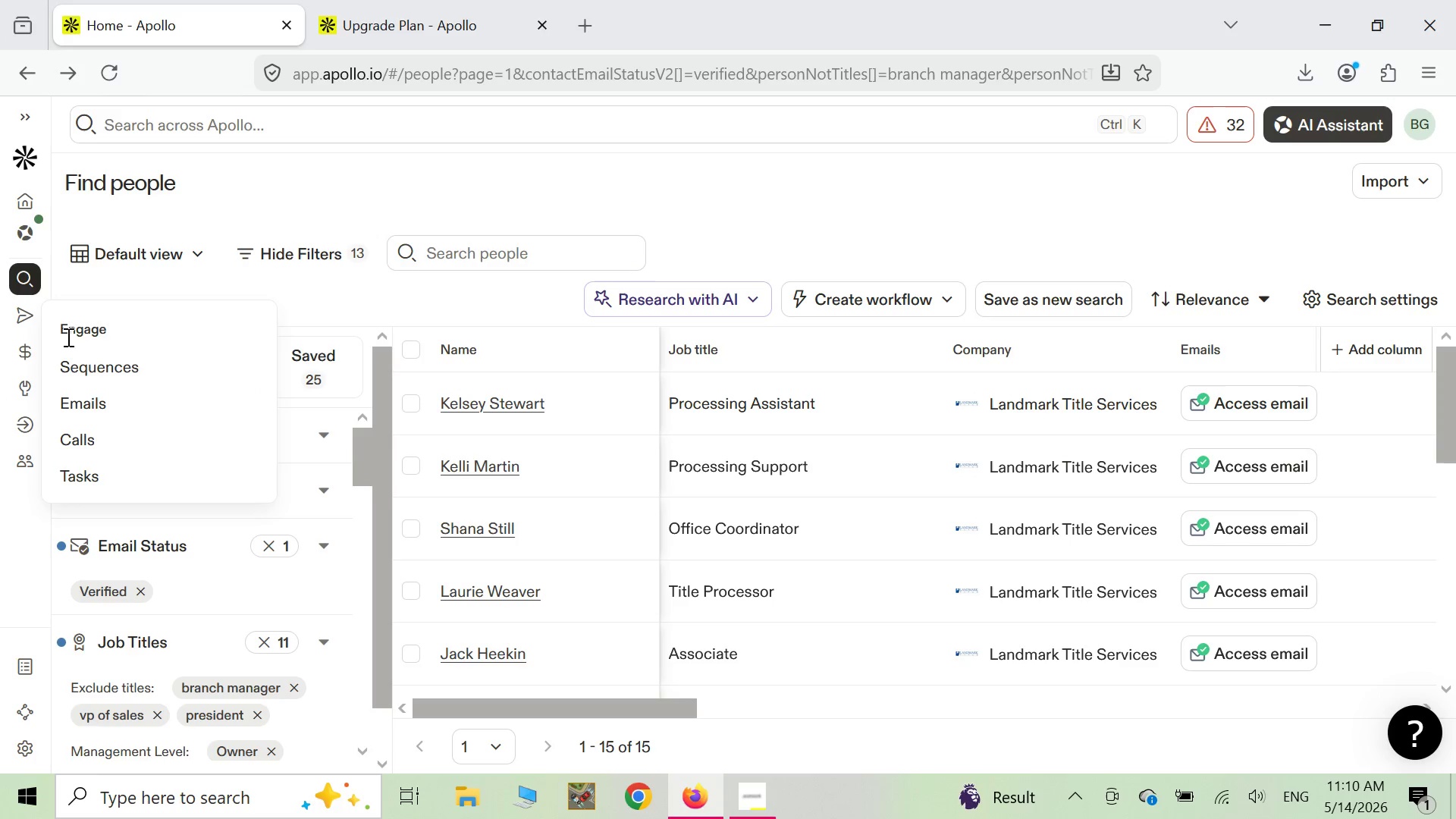 
left_click_drag(start_coordinate=[77, 365], to_coordinate=[73, 366])
 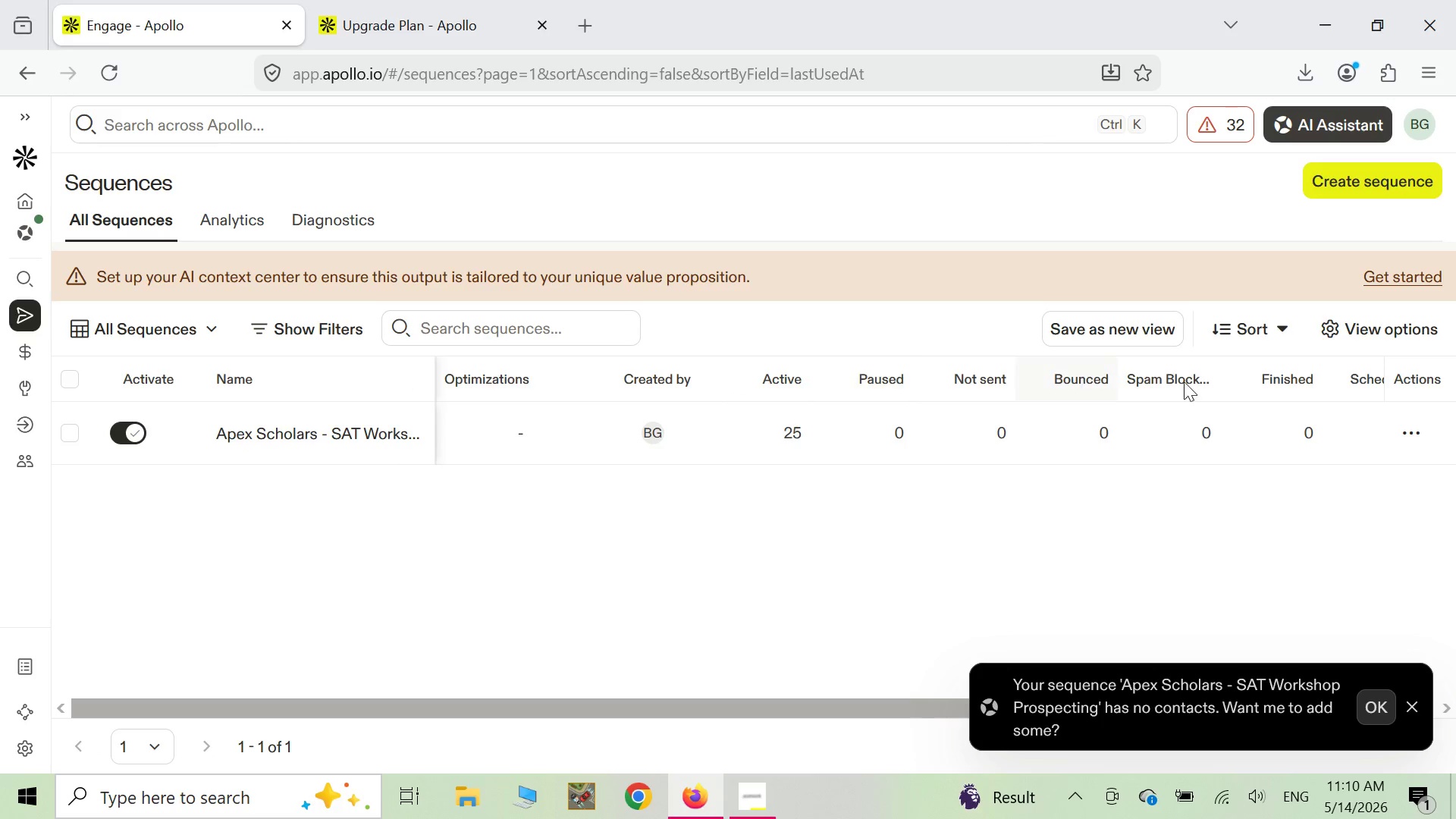 
wait(20.62)
 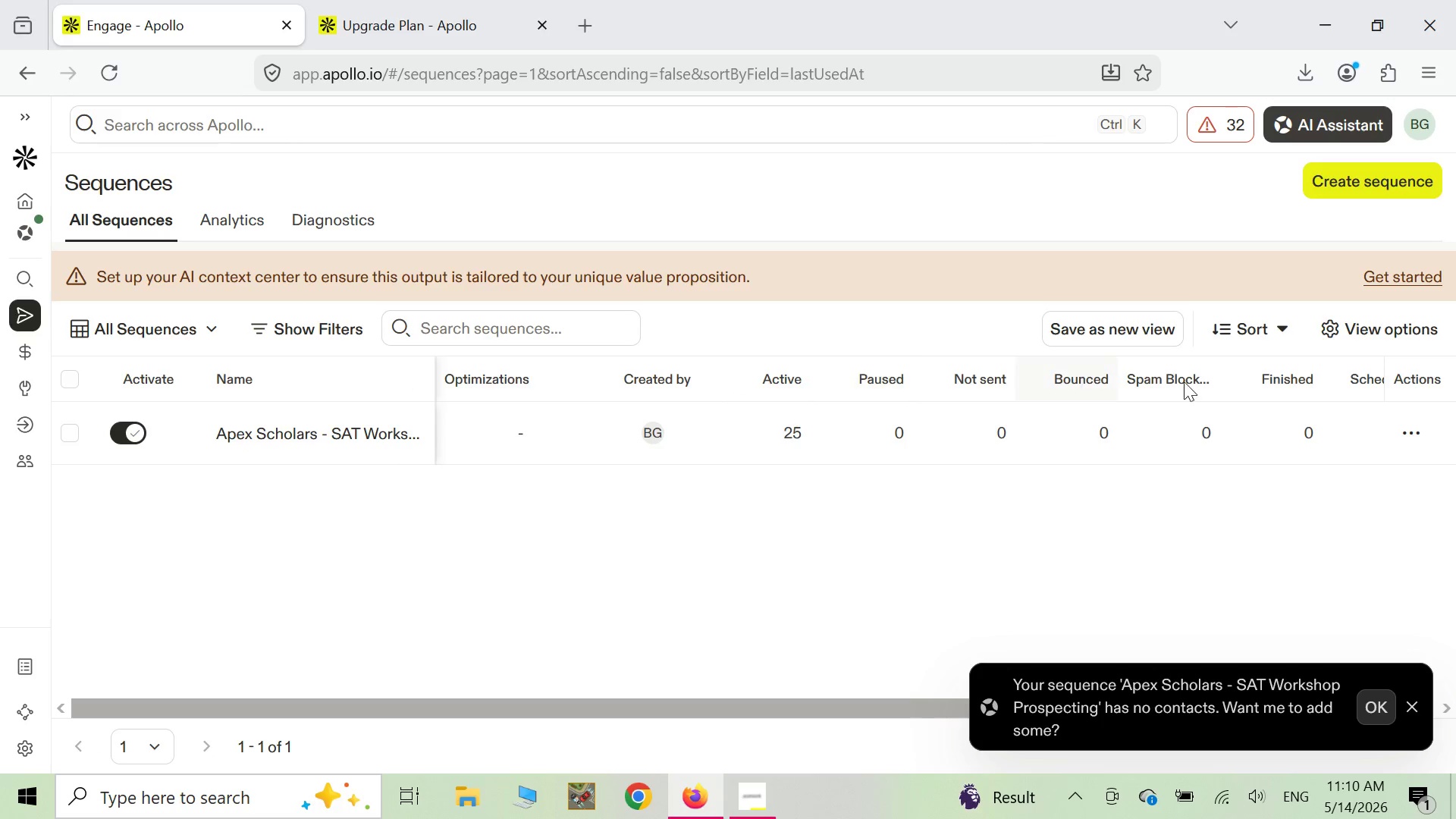 
left_click([72, 435])
 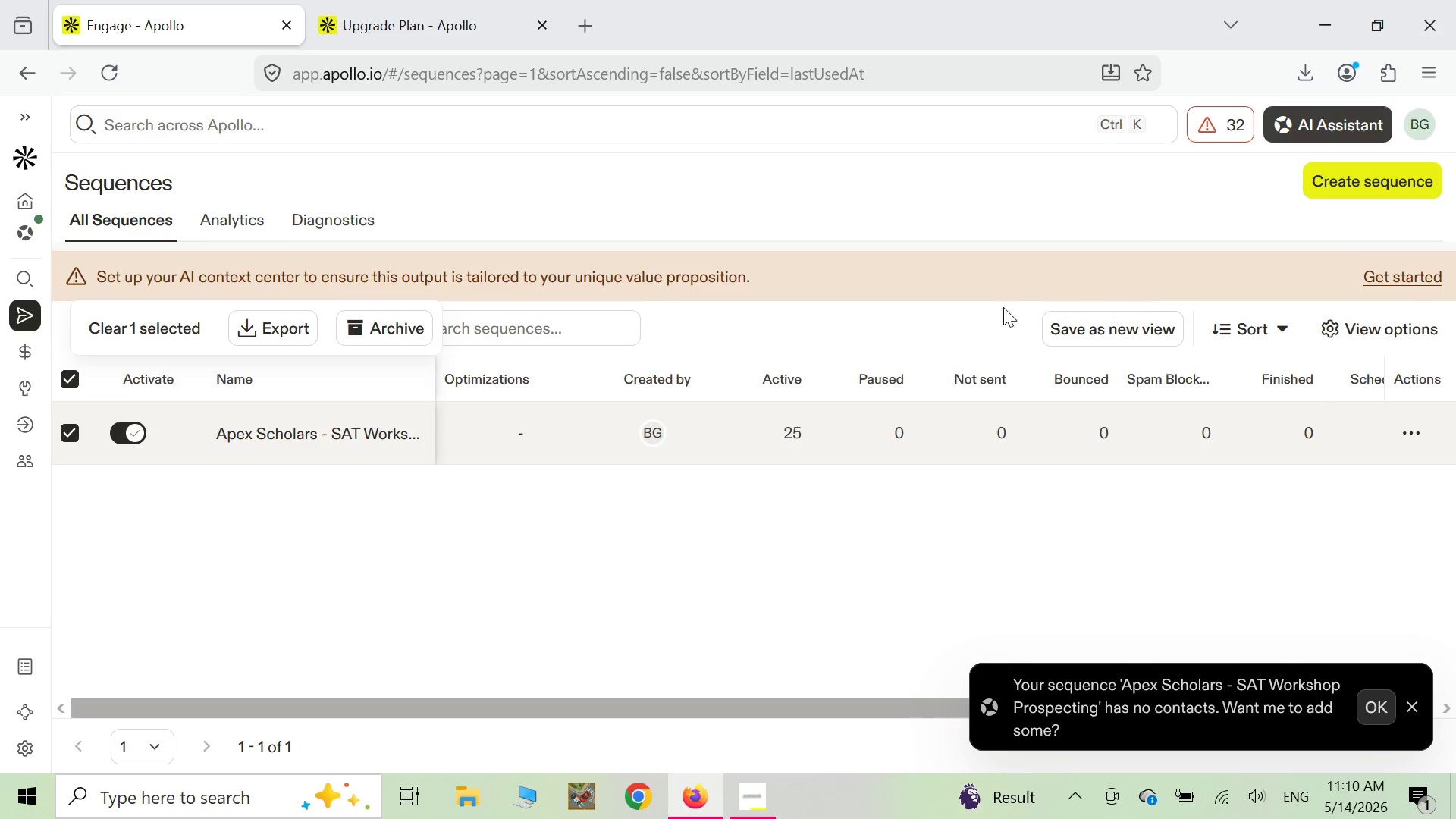 
left_click([415, 327])
 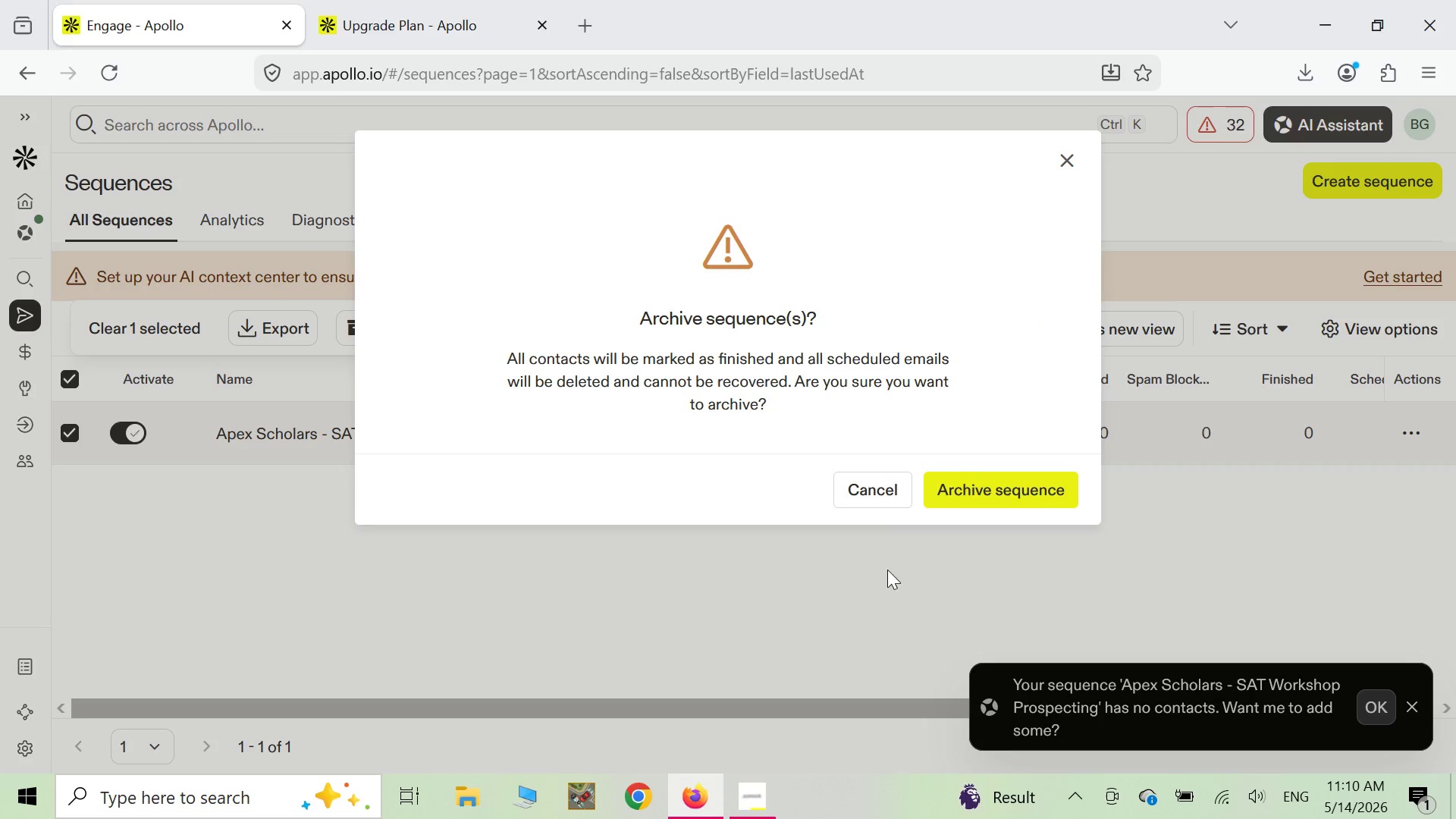 
left_click([1038, 500])
 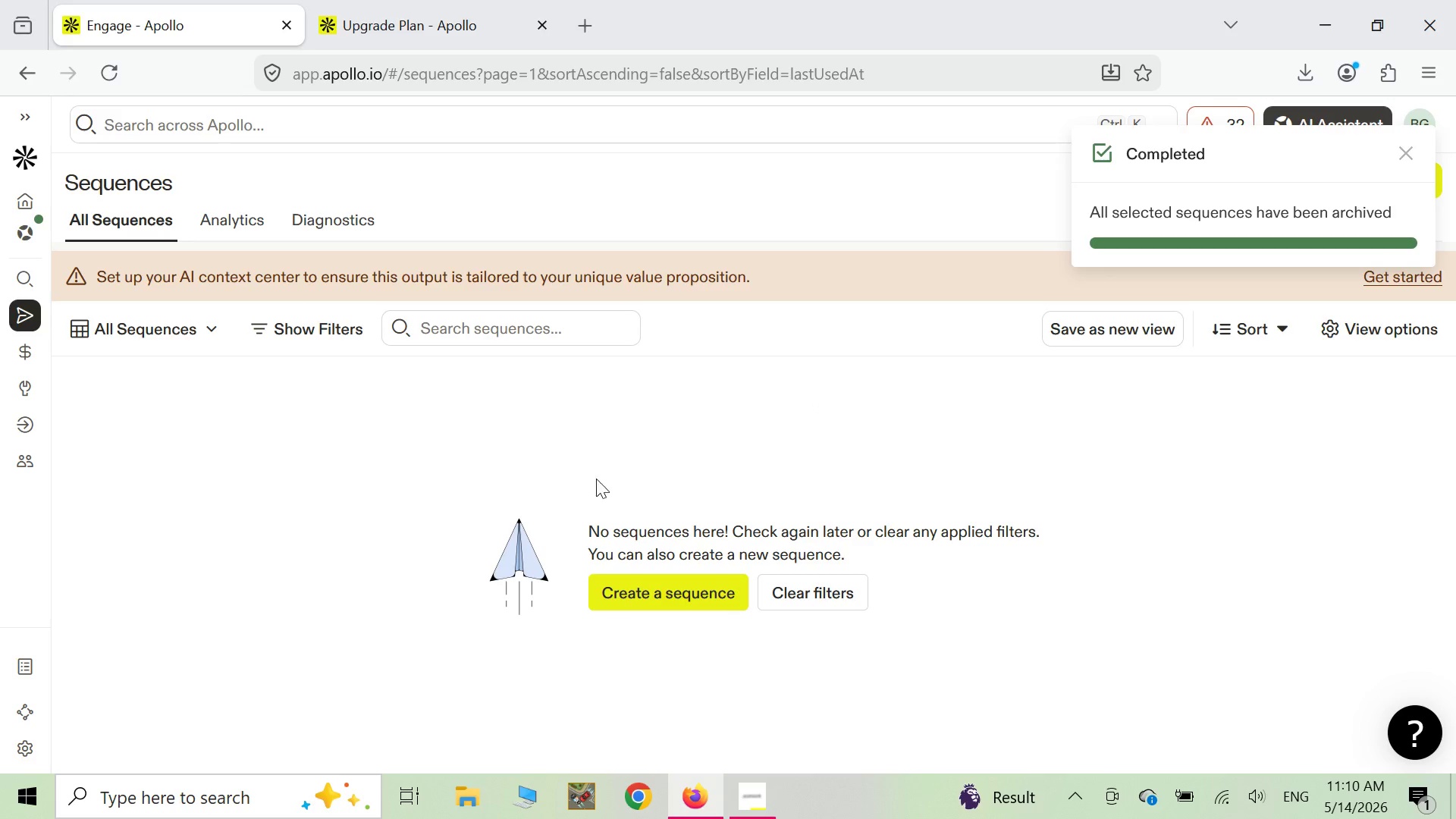 
left_click([660, 589])
 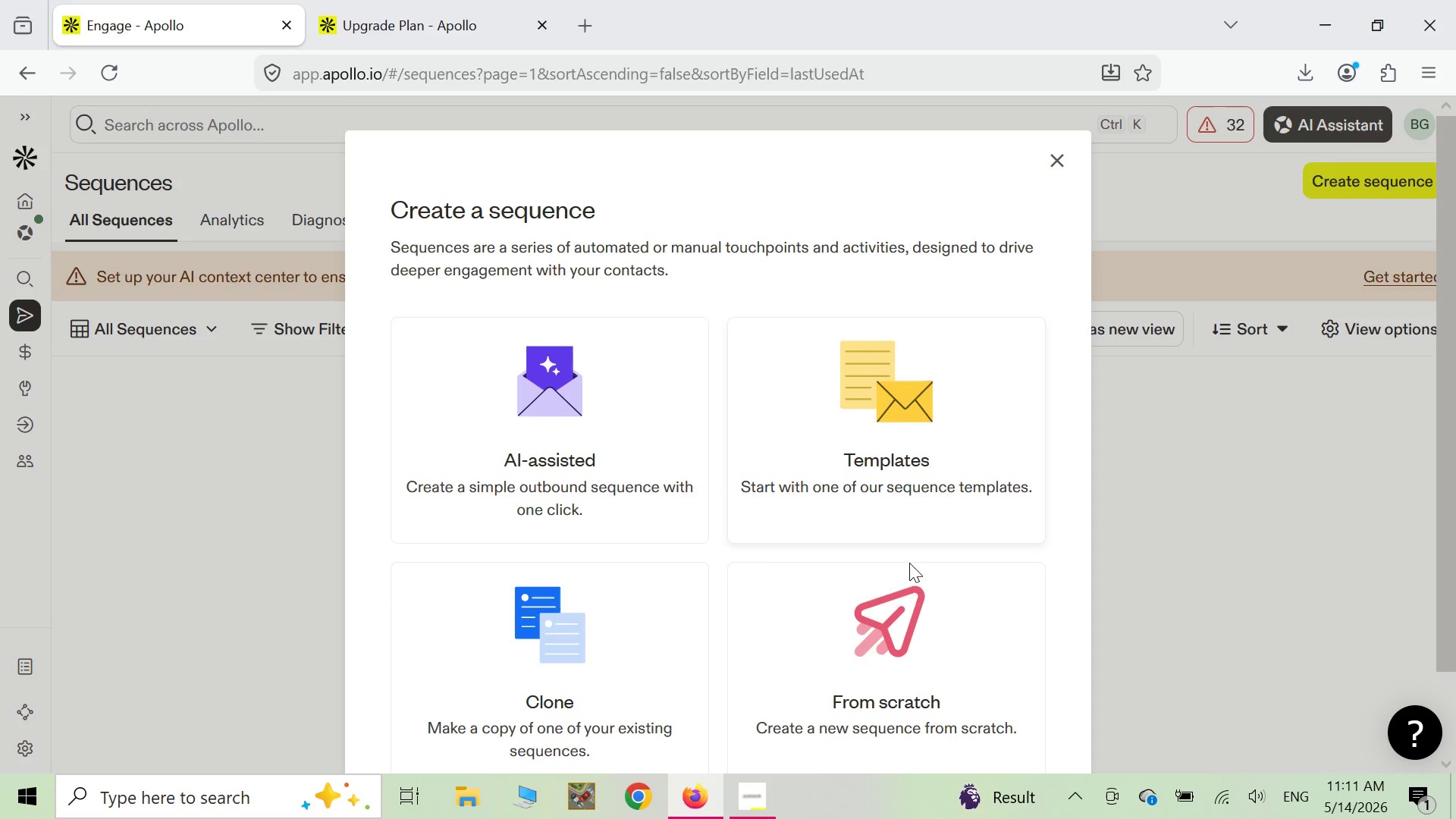 
left_click([908, 598])
 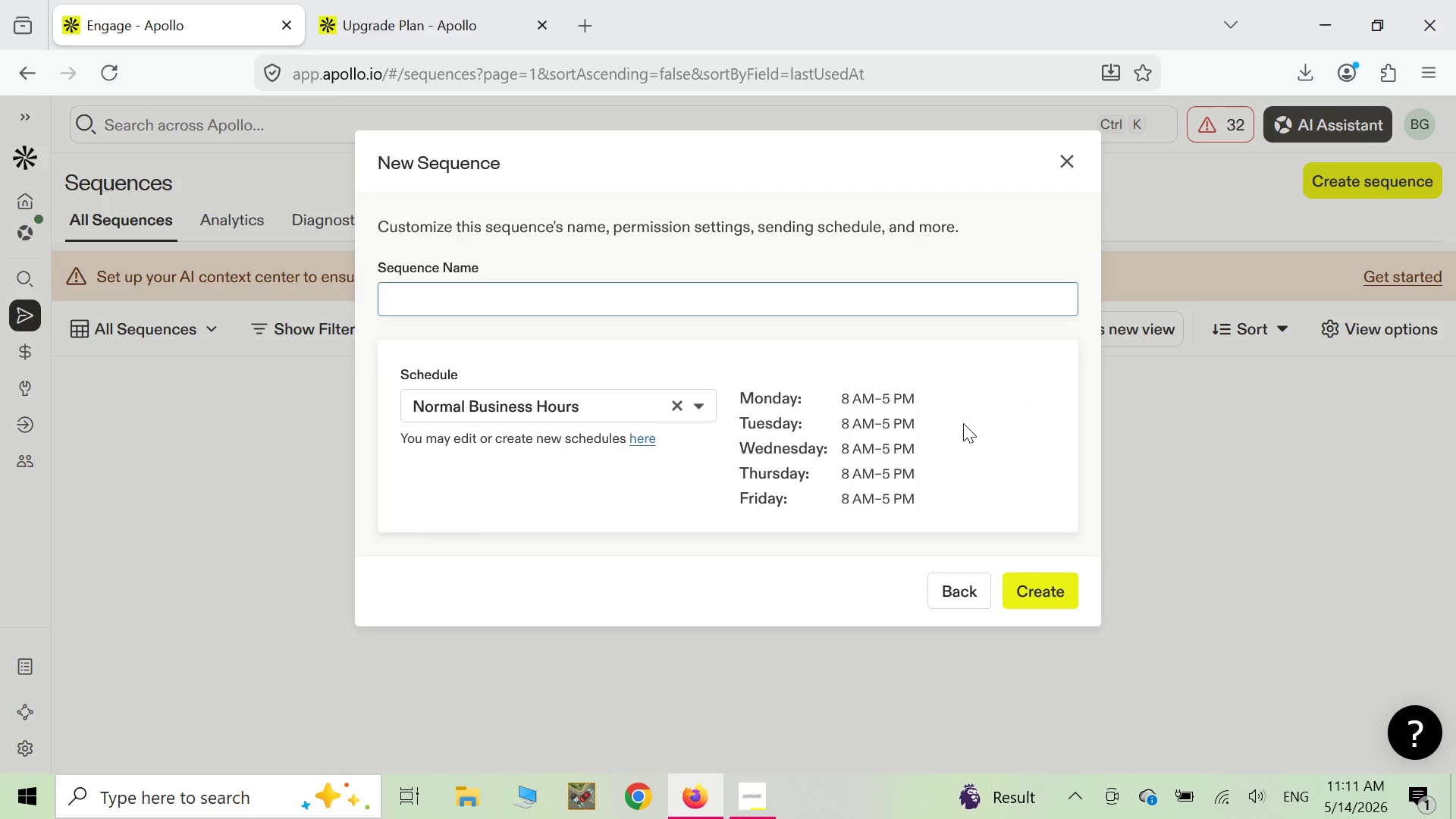 
wait(9.34)
 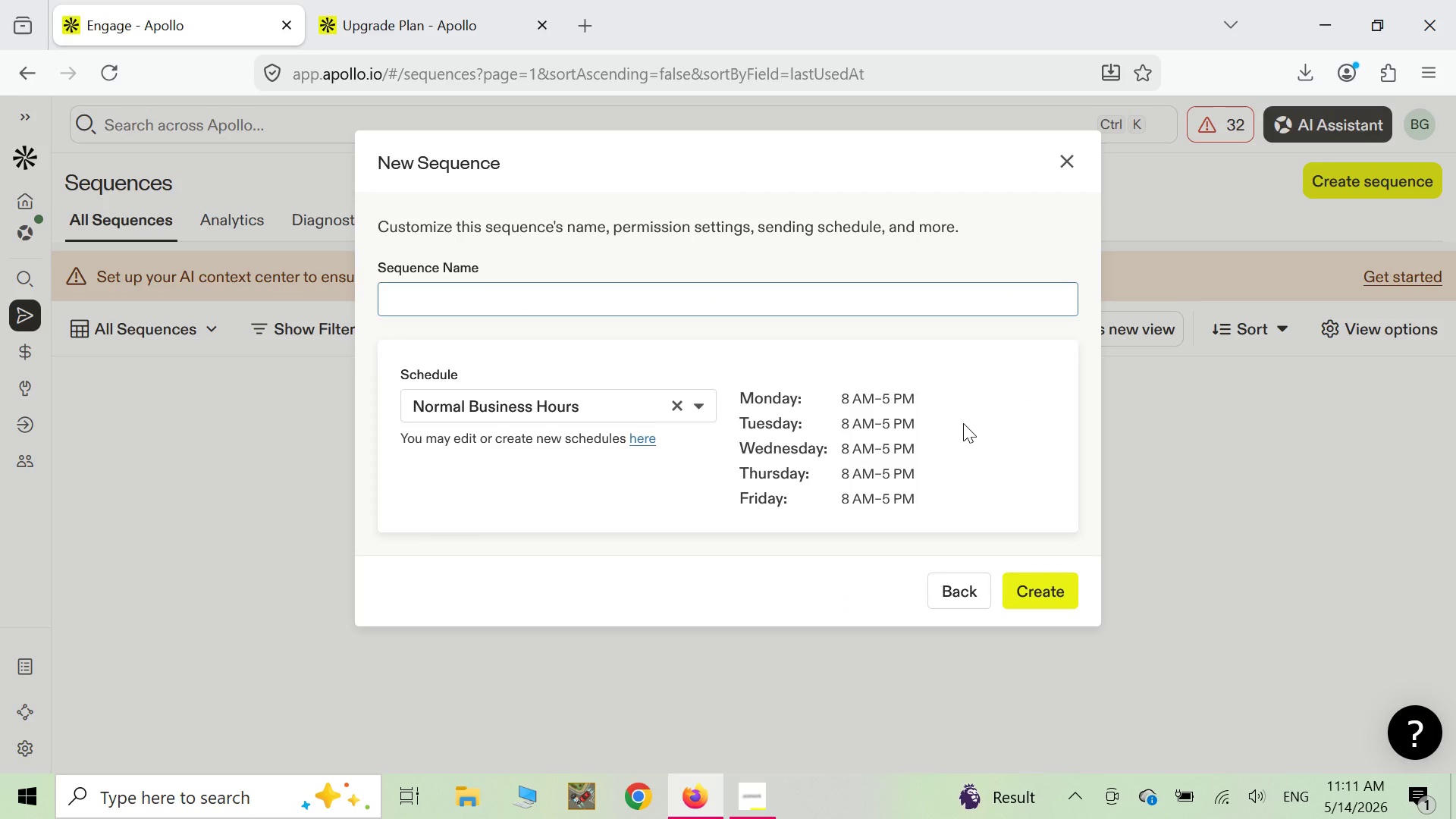 
type(Vantage Point )
 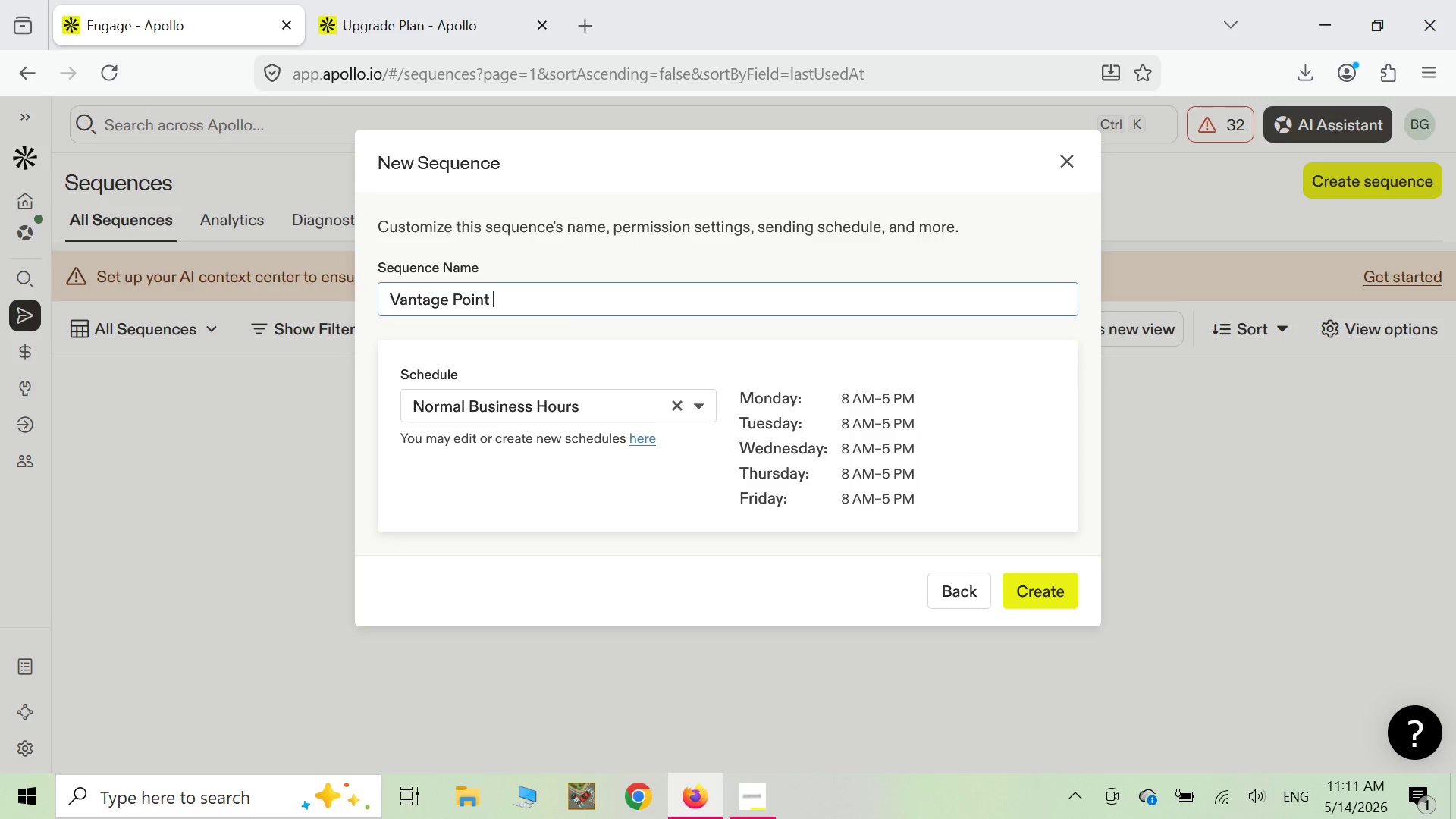 
type(Real Estate )
 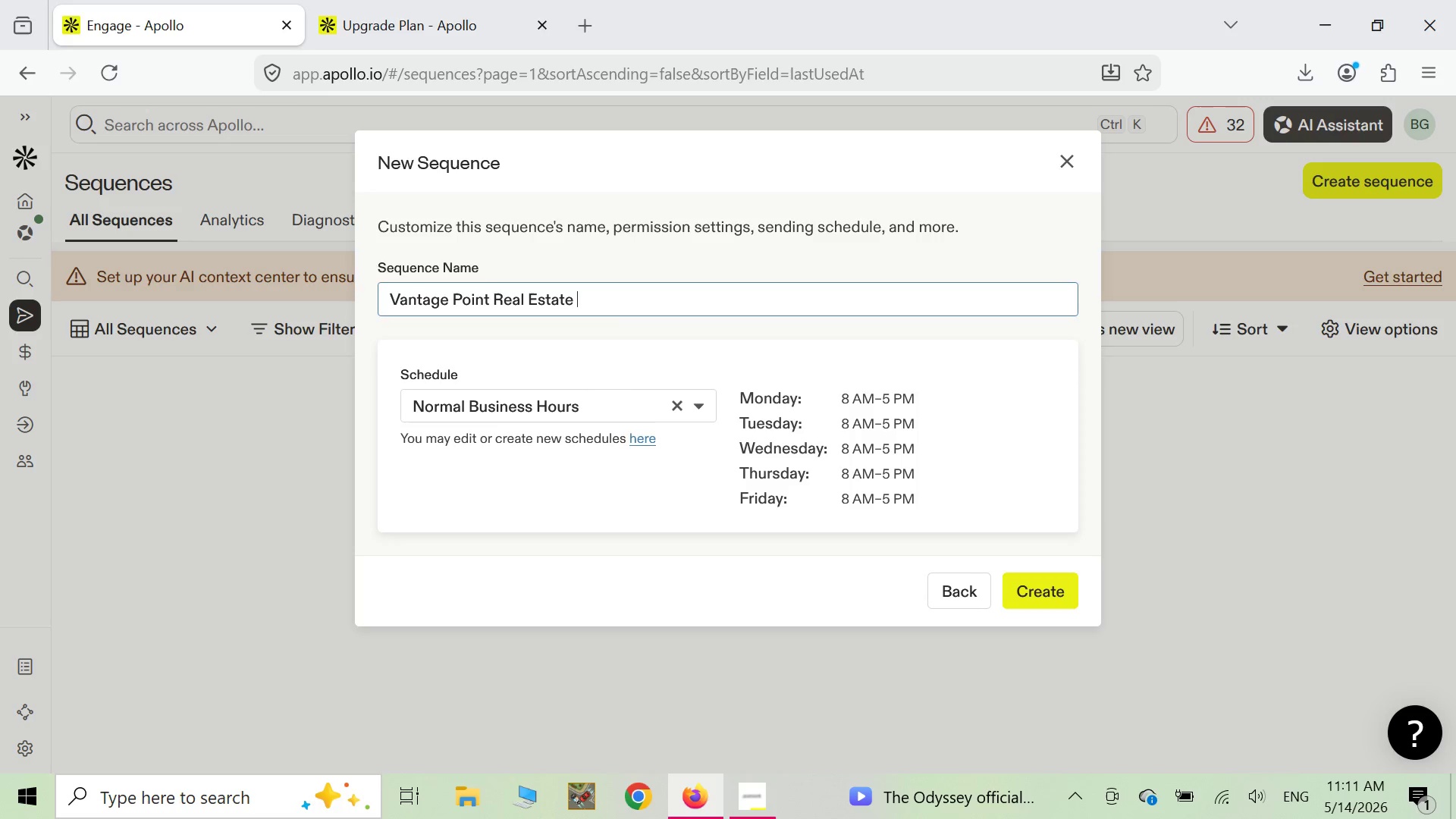 
type(Partners)
 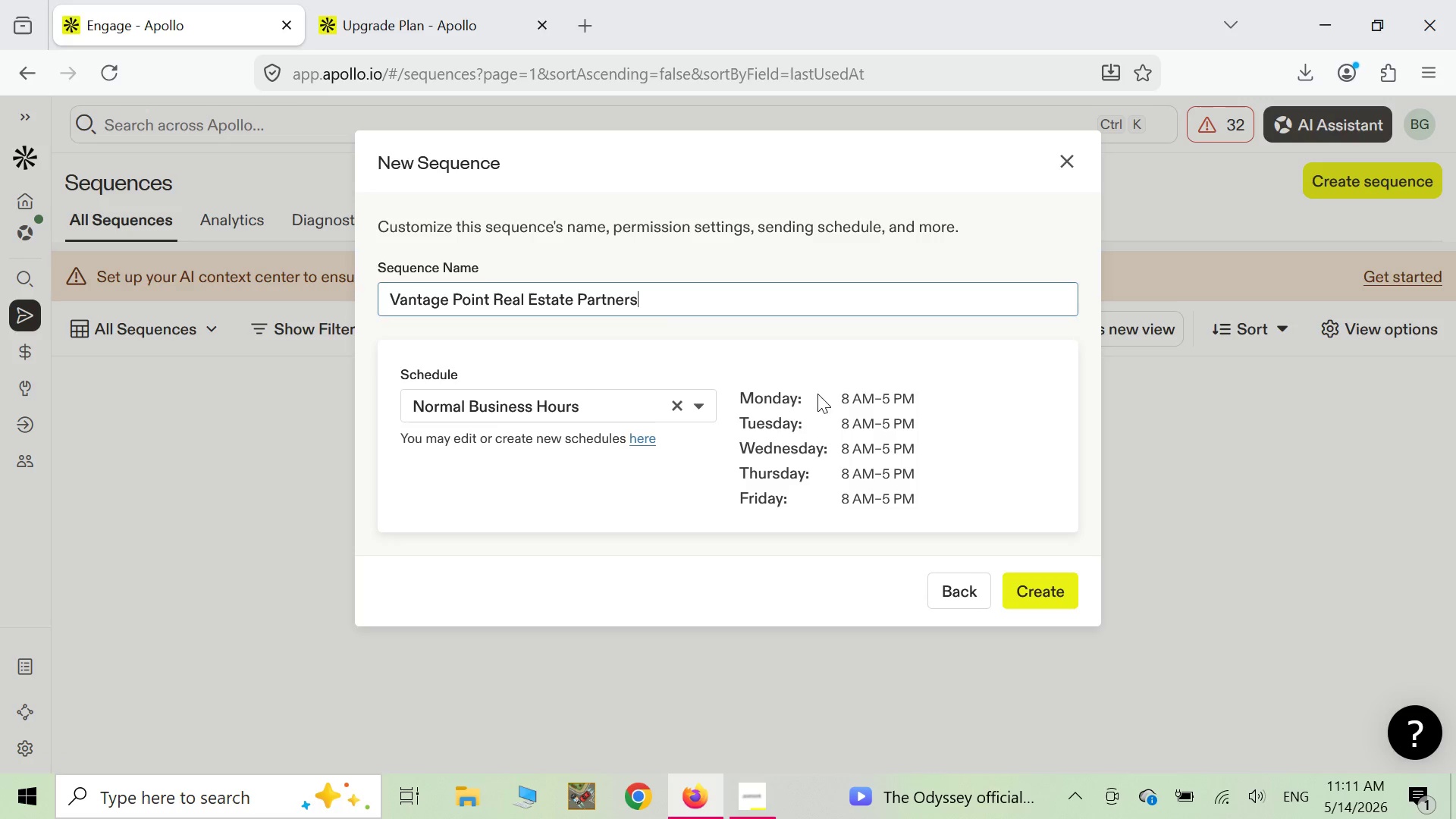 
wait(13.8)
 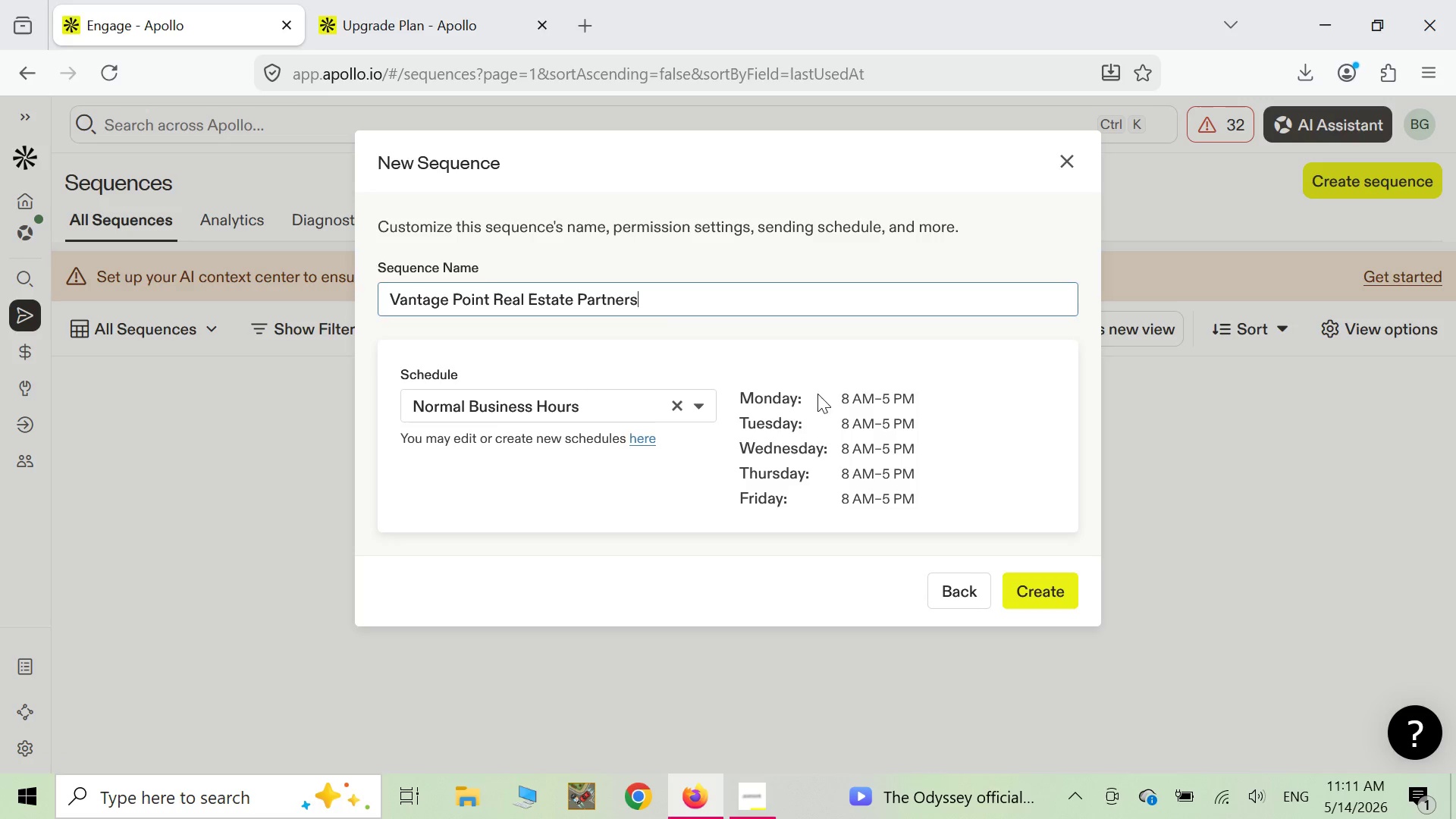 
left_click([701, 406])
 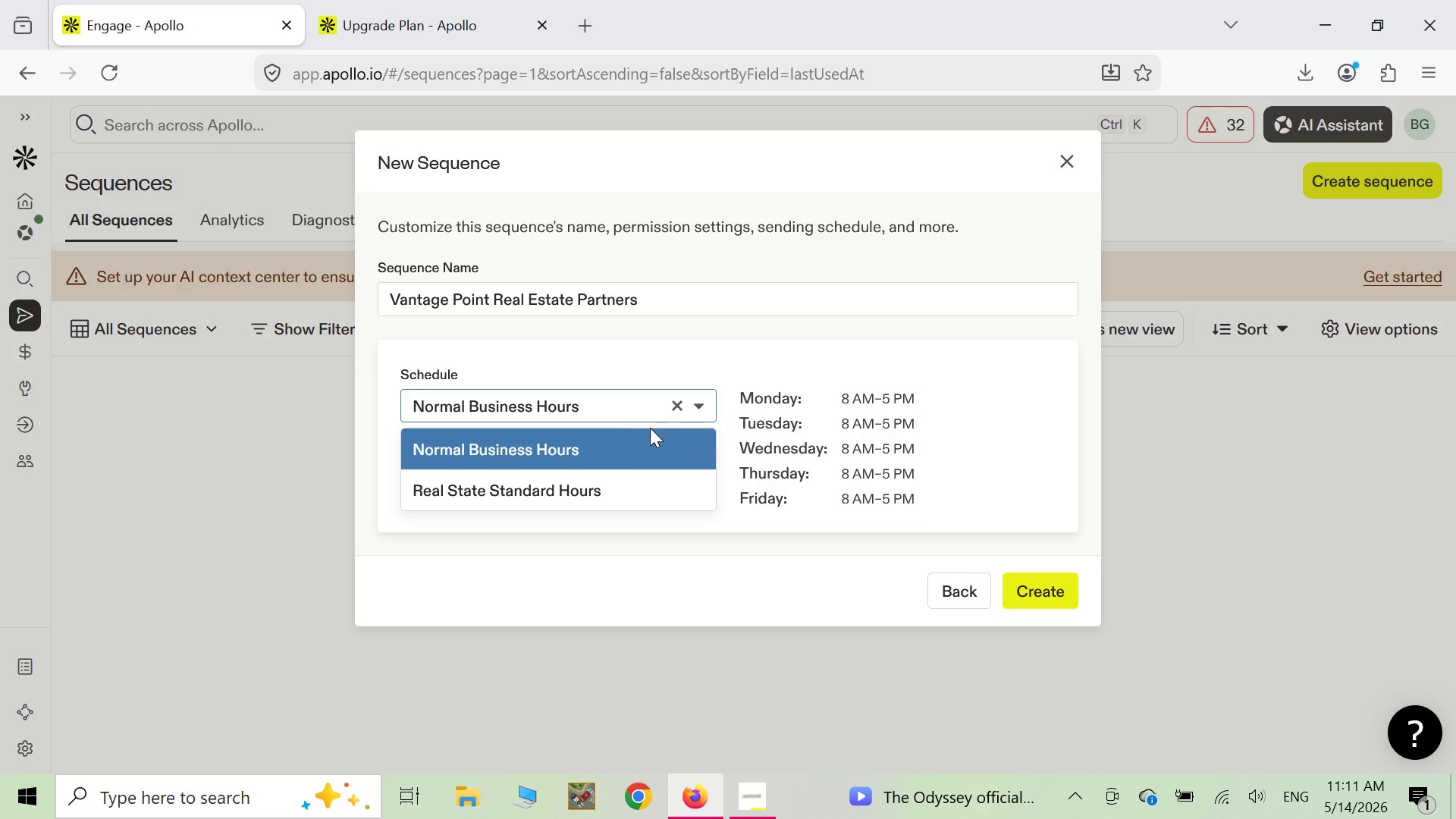 
left_click([616, 442])
 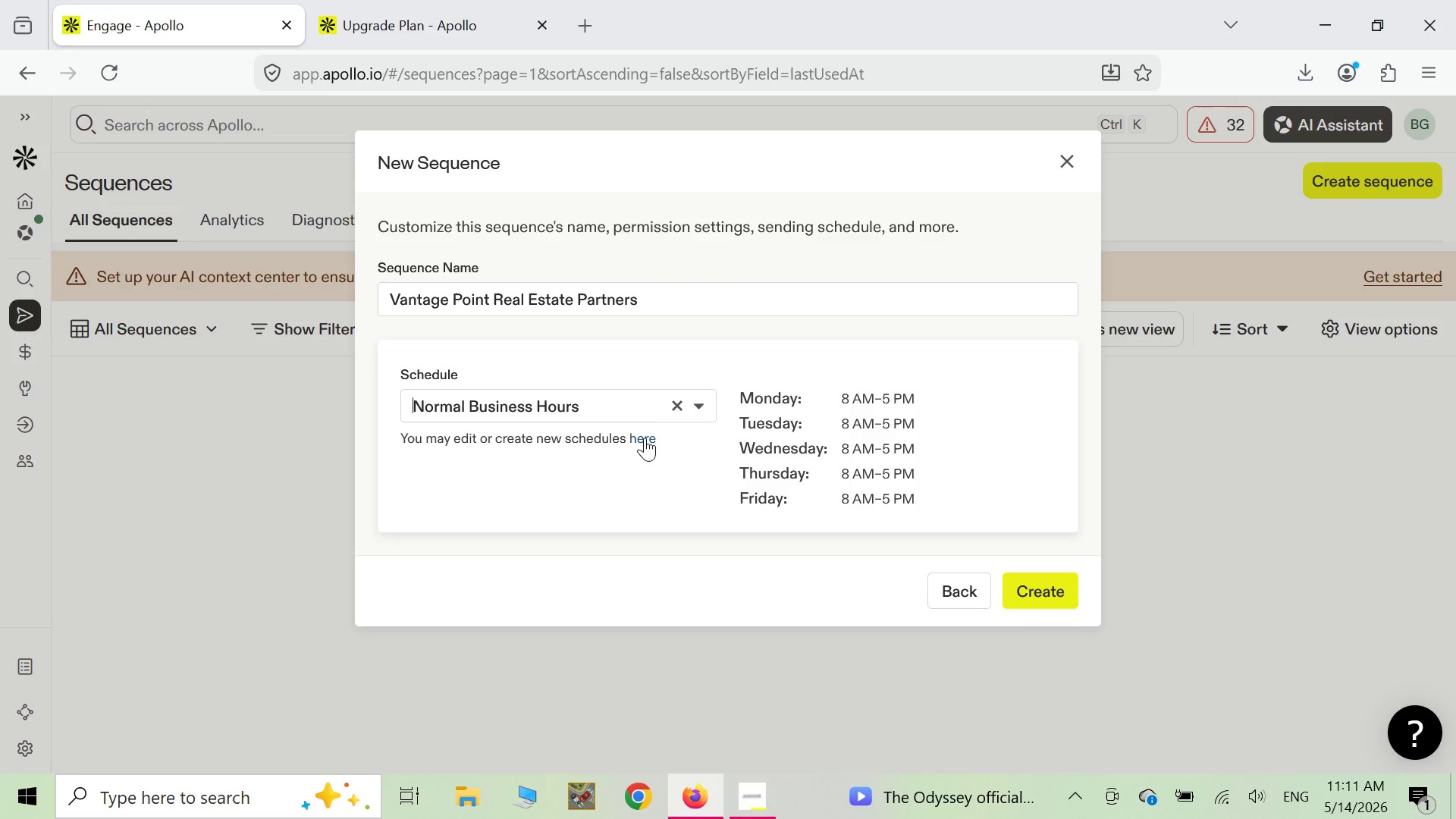 
left_click([648, 441])
 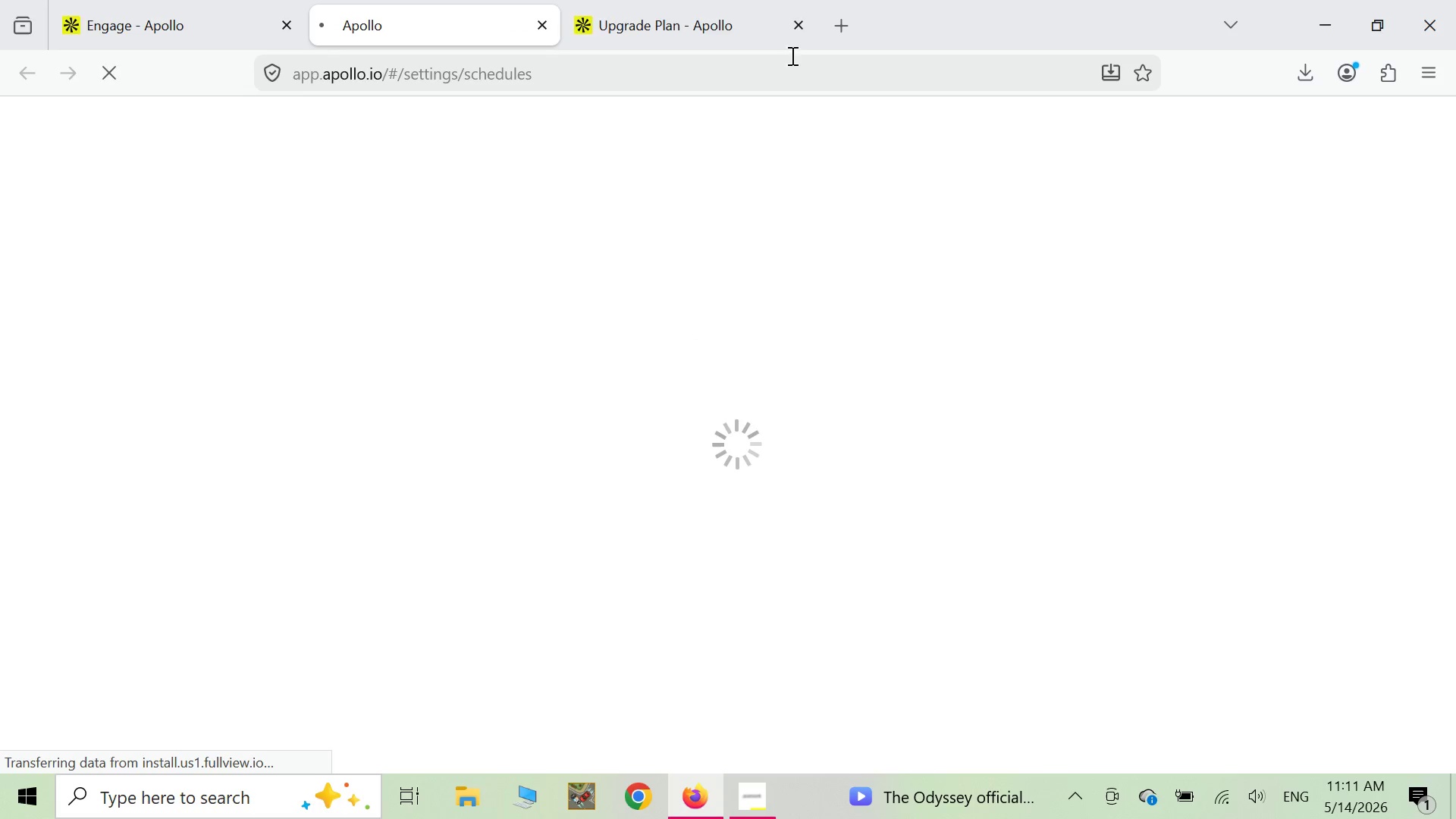 
left_click([797, 27])
 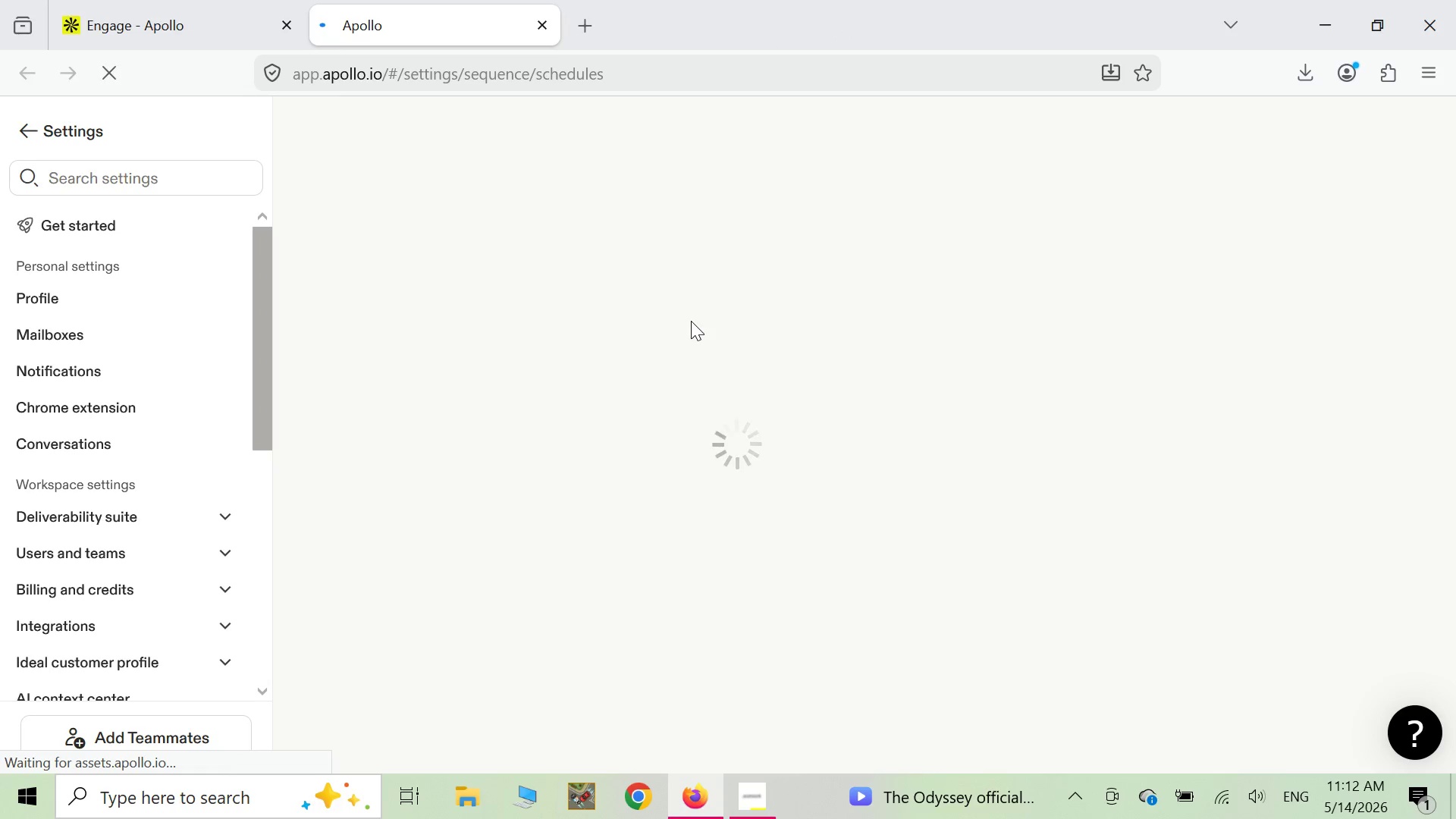 
wait(15.27)
 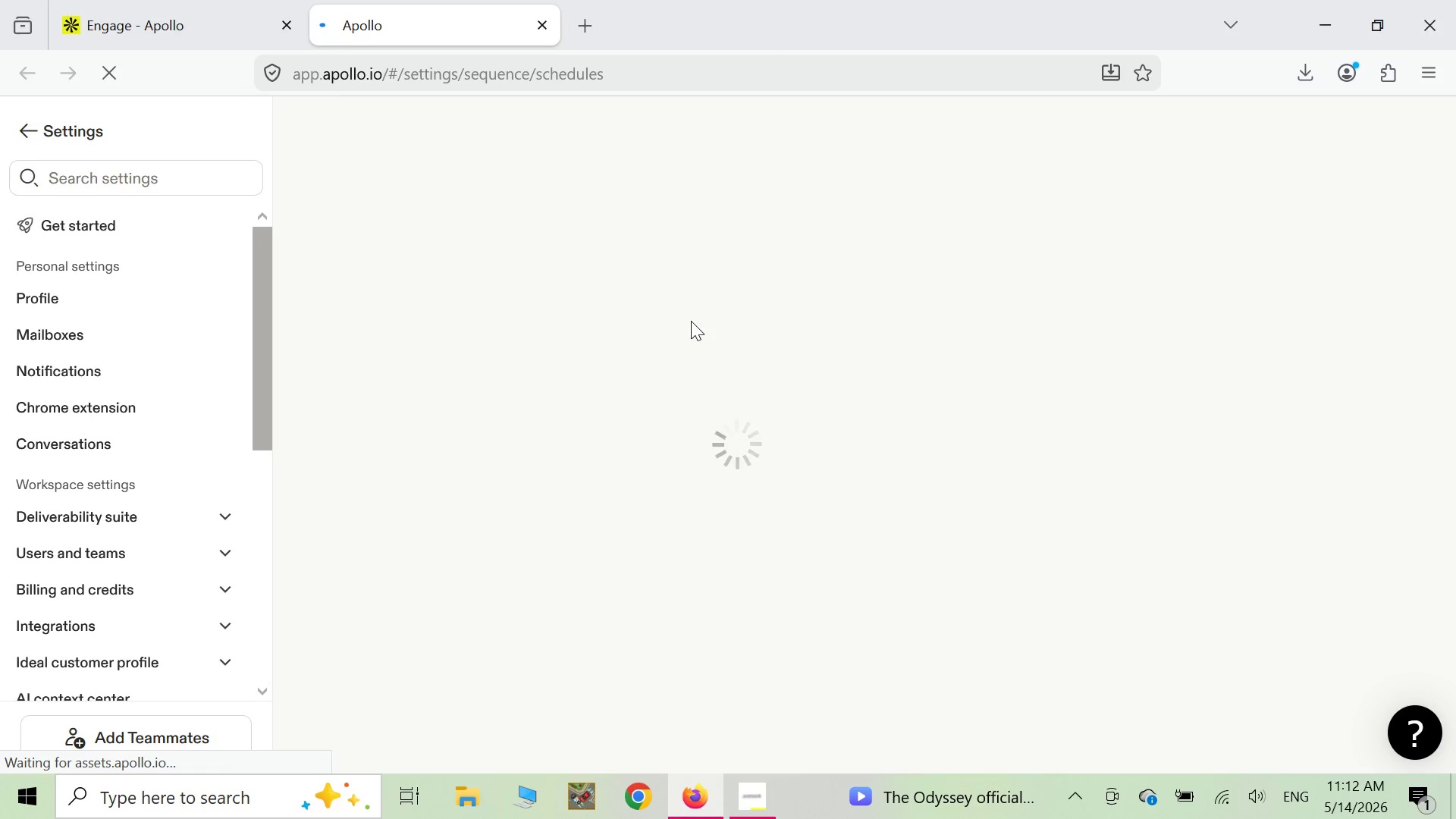 
left_click([1362, 293])
 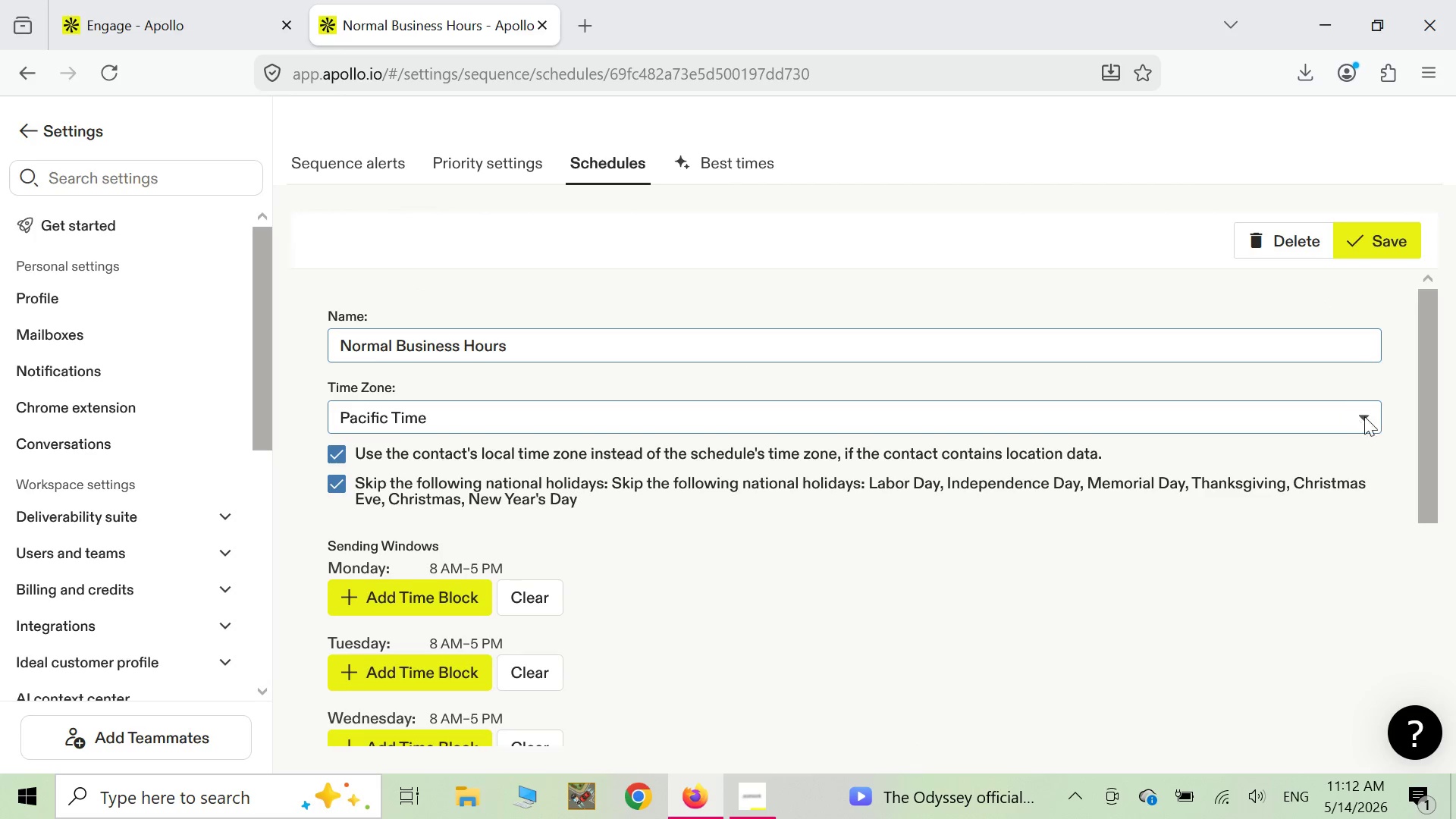 
left_click([1370, 416])
 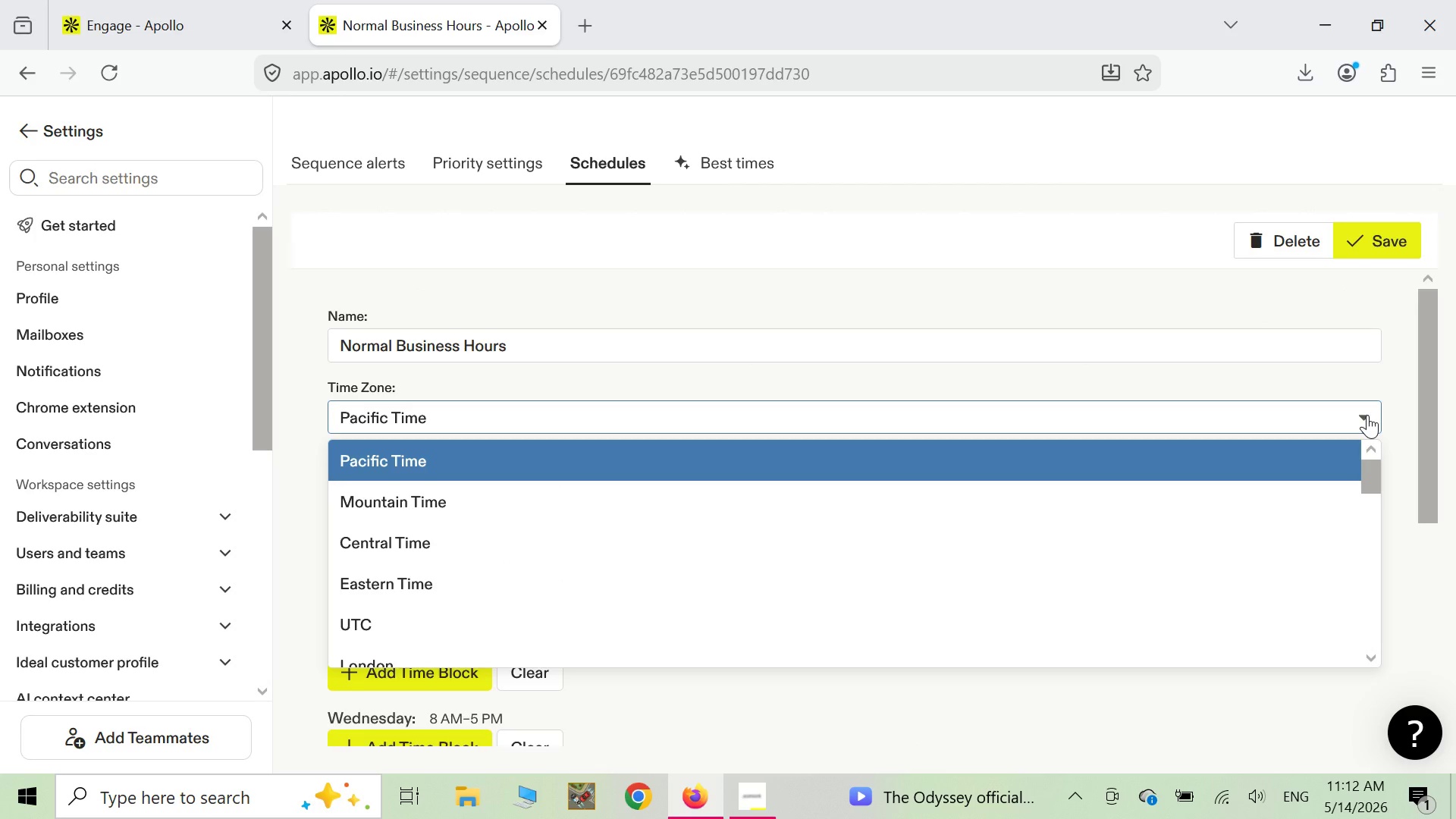 
scroll: coordinate [1260, 472], scroll_direction: down, amount: 8.0
 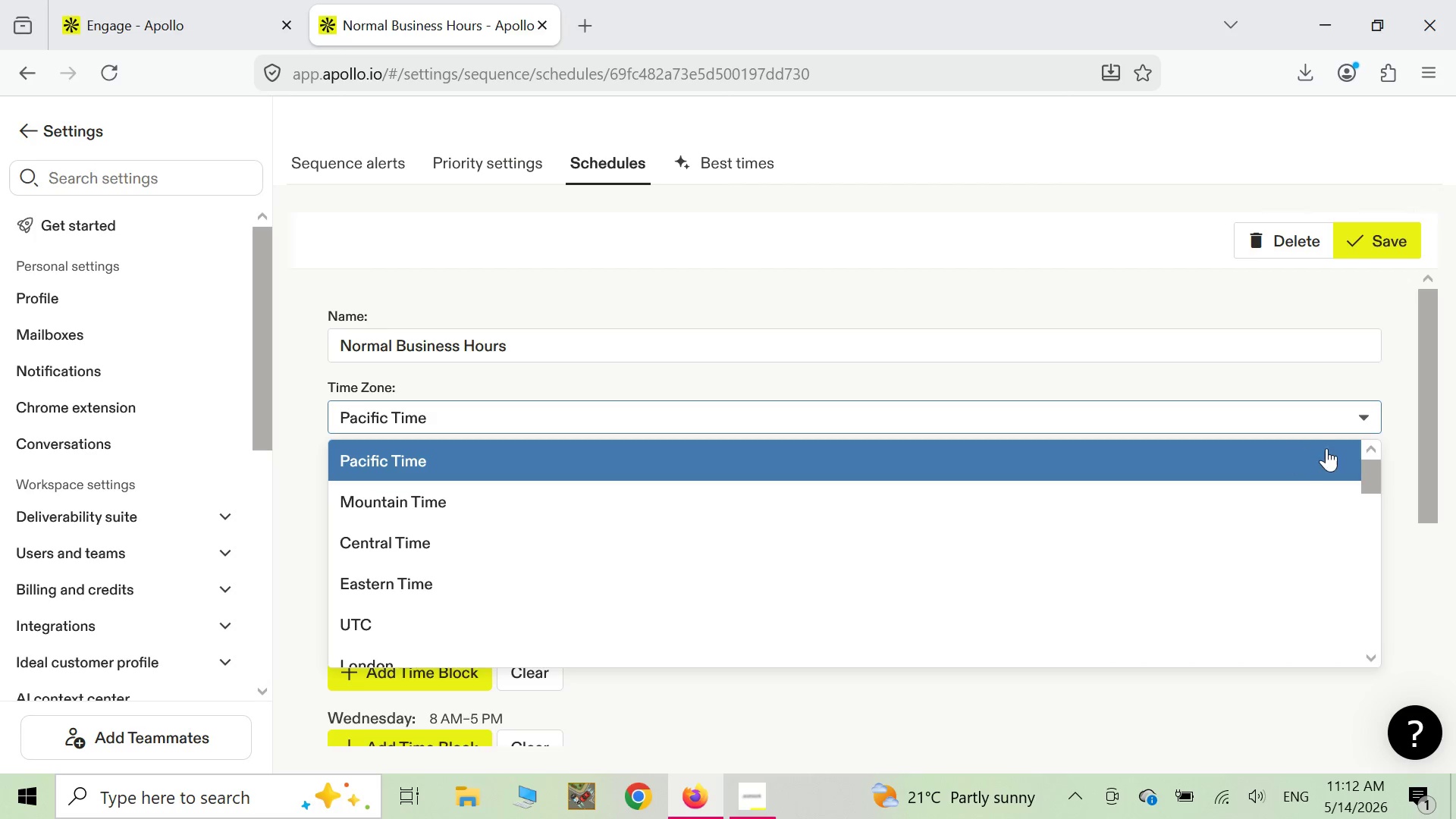 
left_click([1375, 452])
 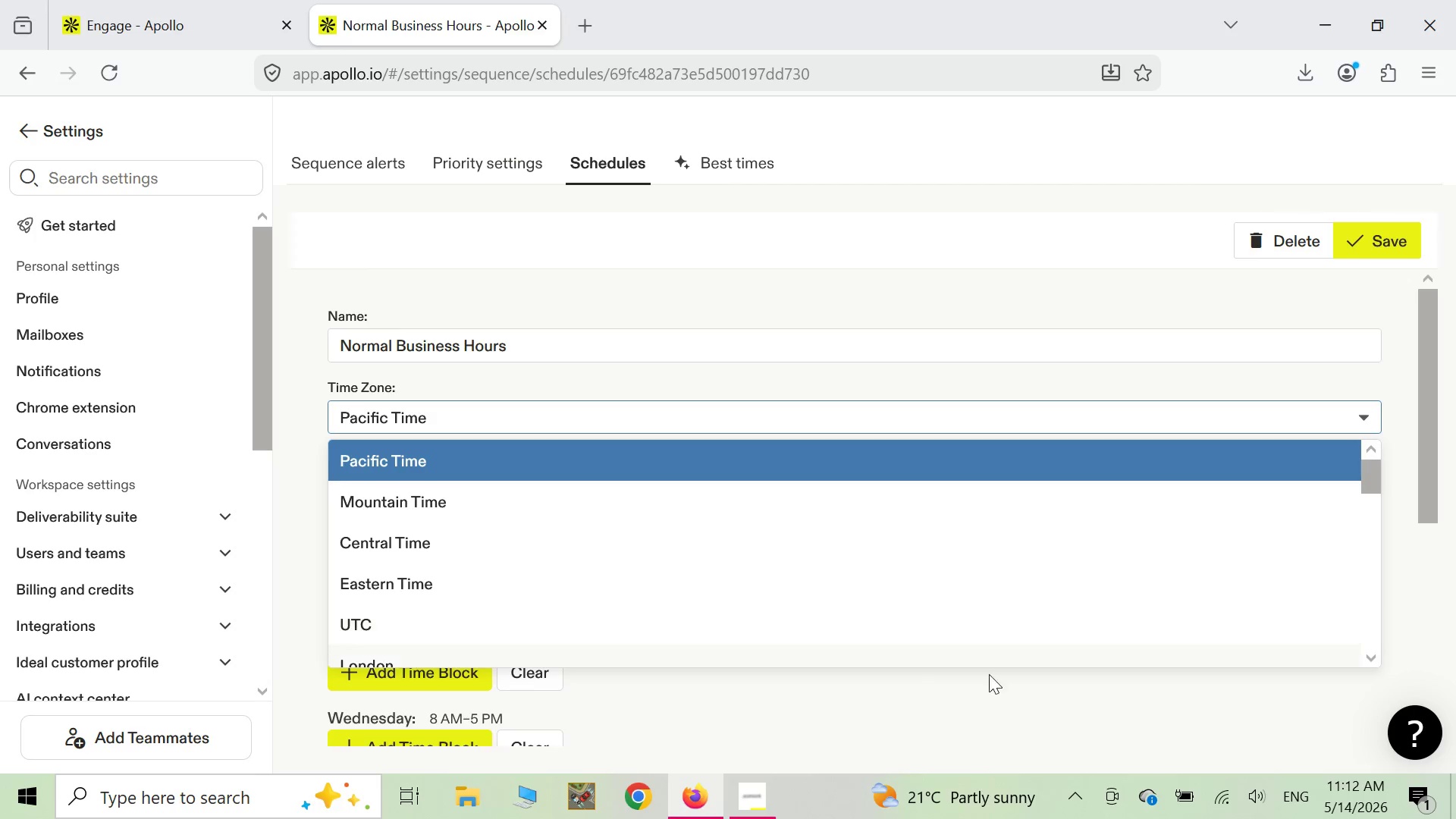 
left_click([854, 708])
 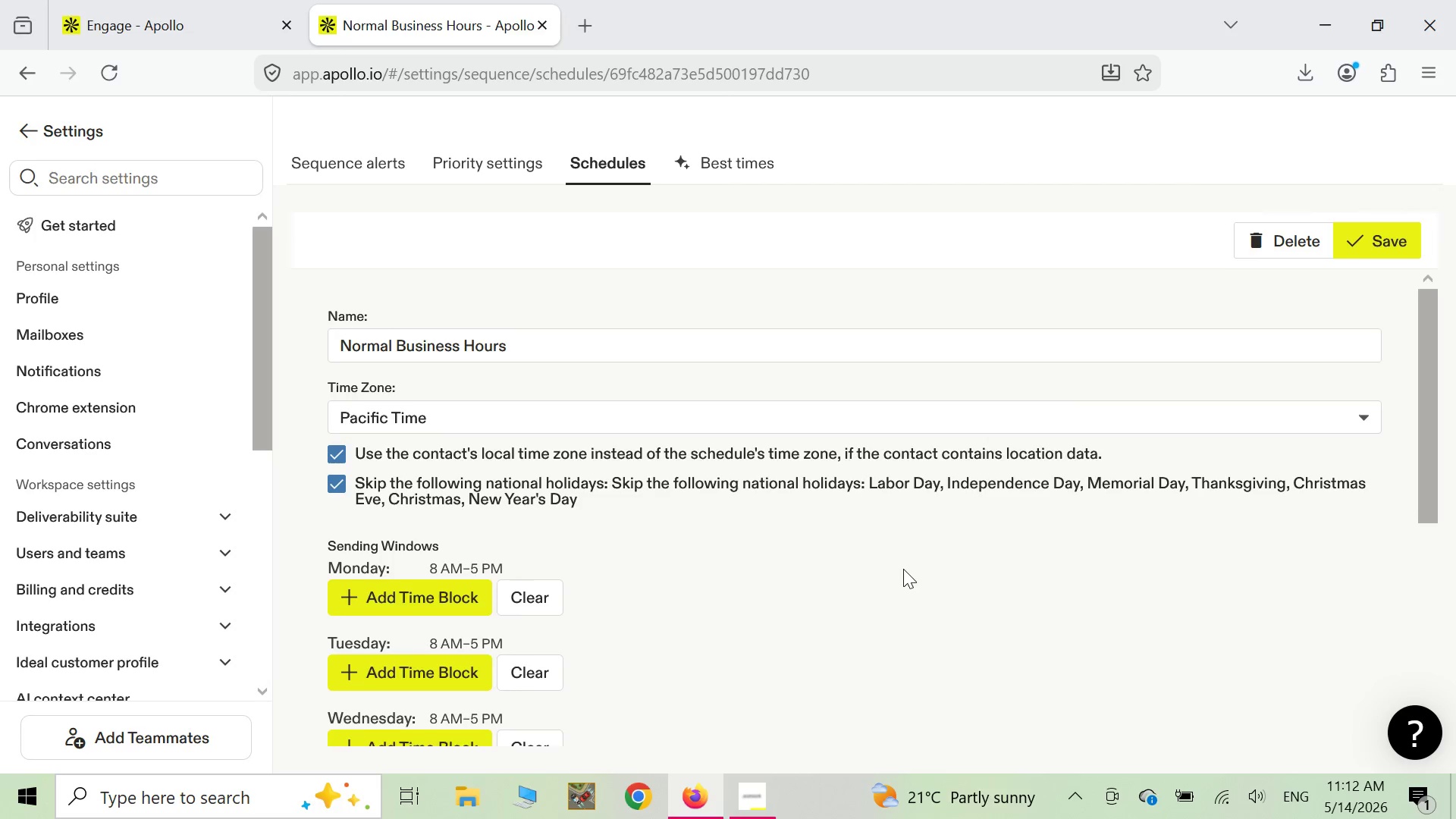 
scroll: coordinate [903, 563], scroll_direction: down, amount: 1.0
 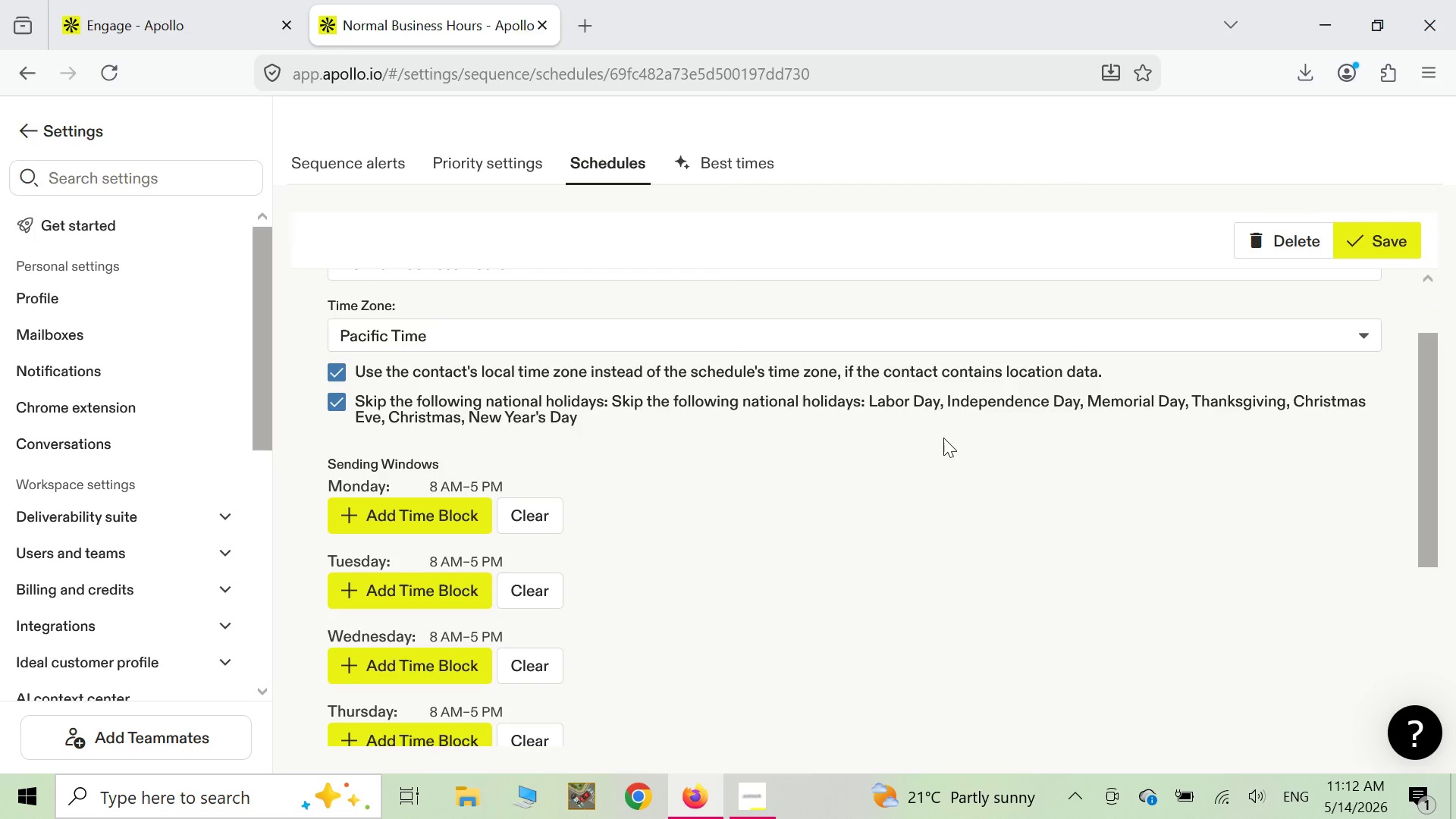 
wait(11.24)
 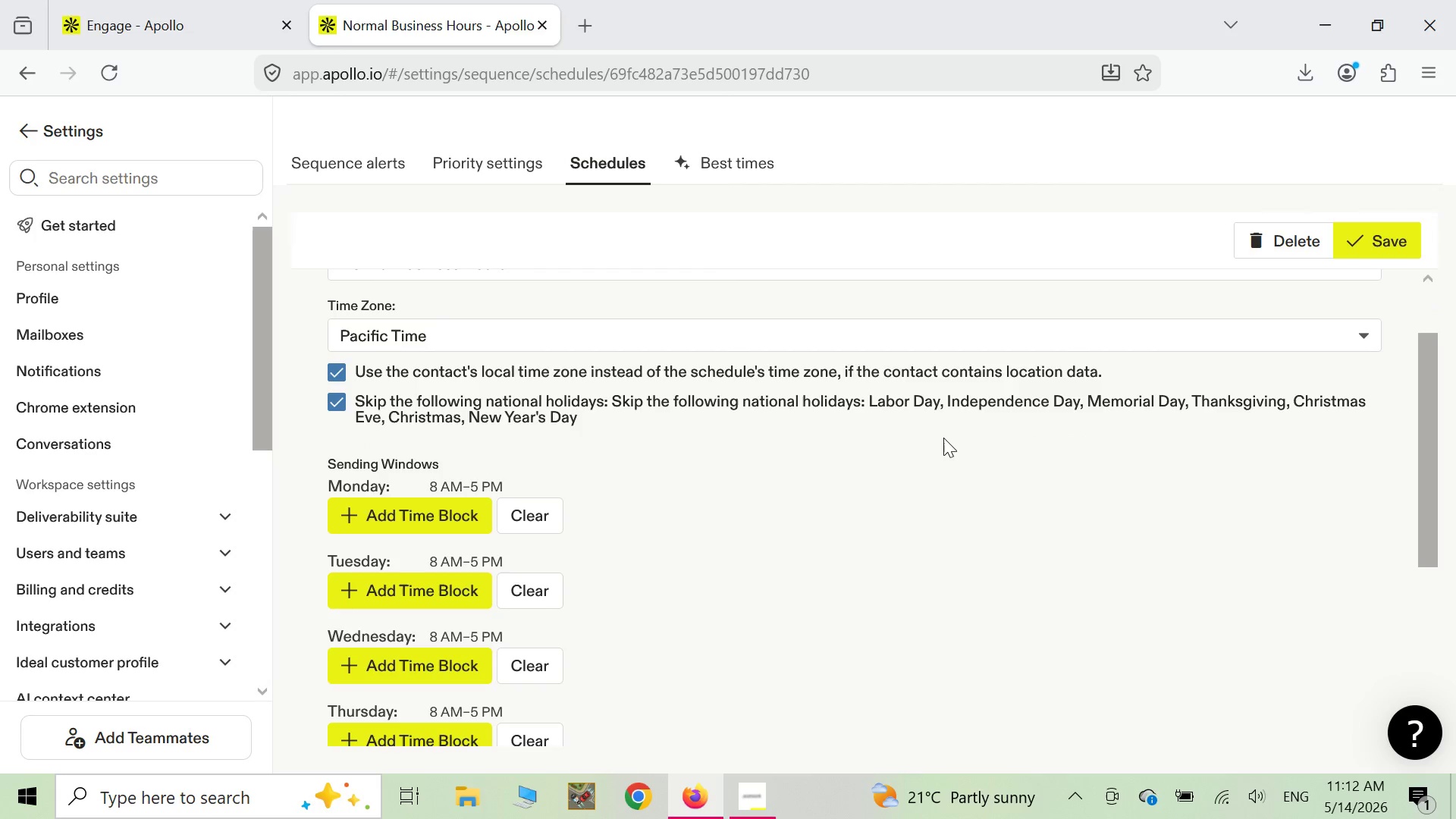 
left_click([420, 516])
 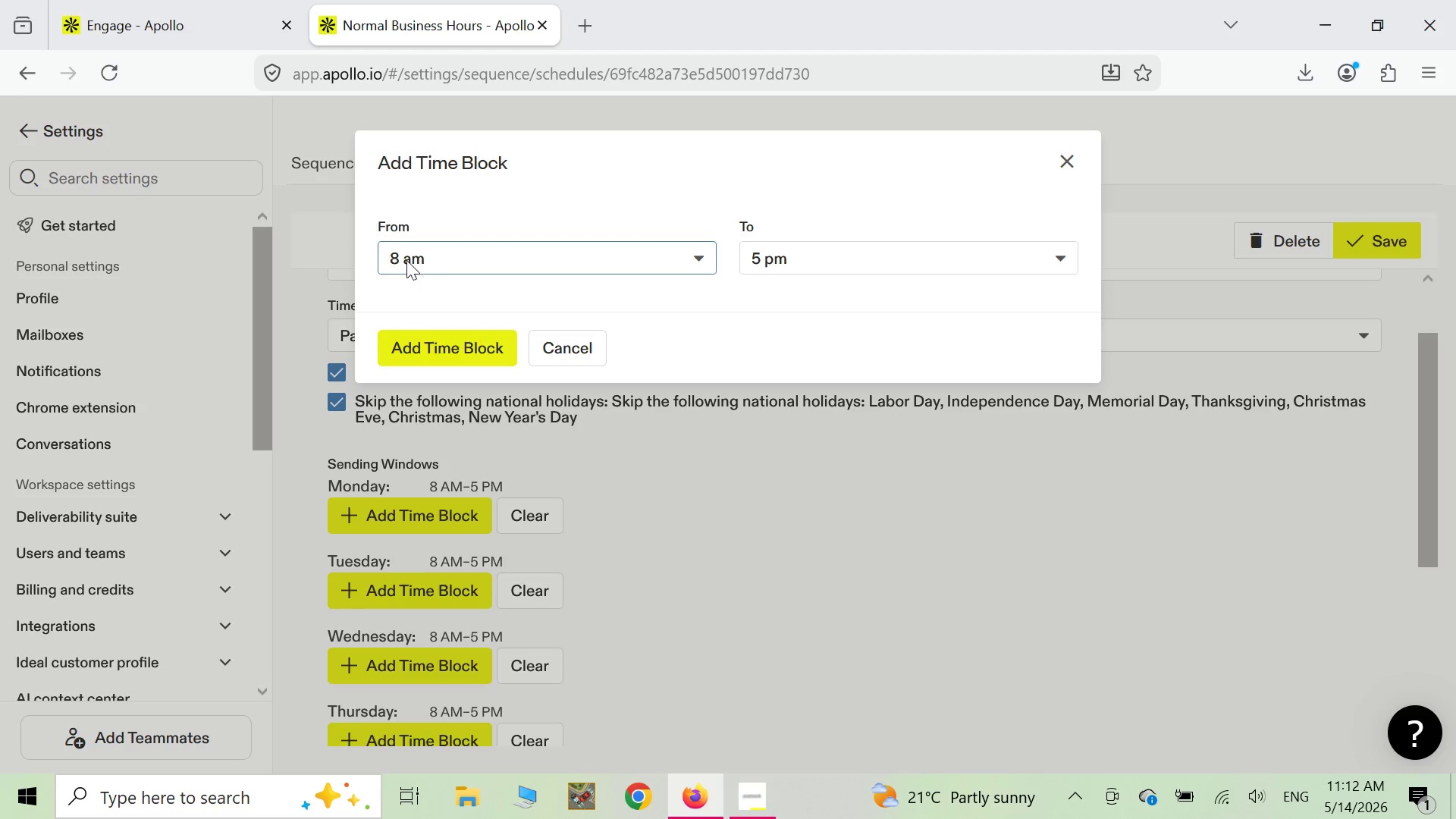 
left_click([406, 259])
 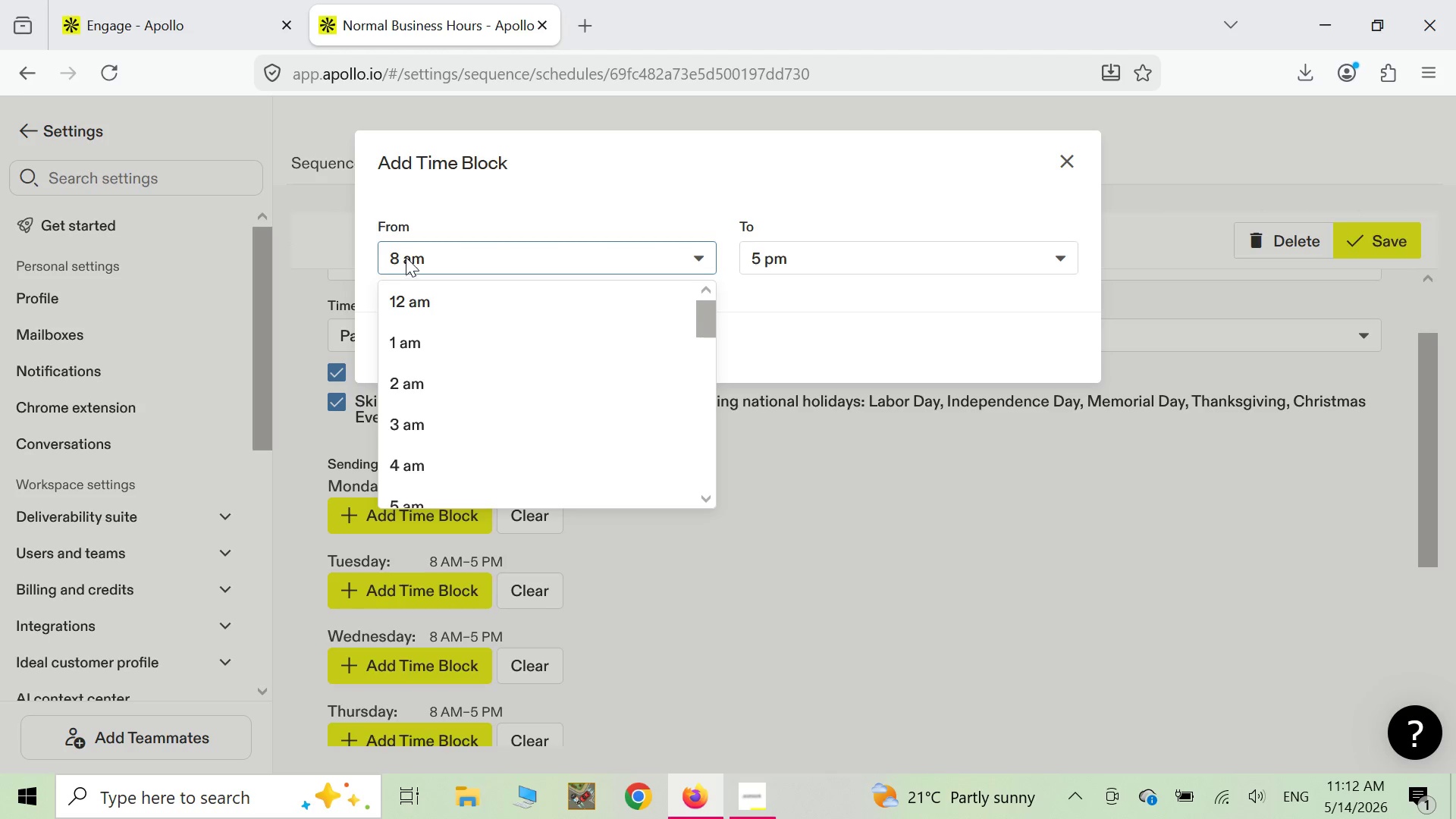 
scroll: coordinate [540, 358], scroll_direction: down, amount: 4.0
 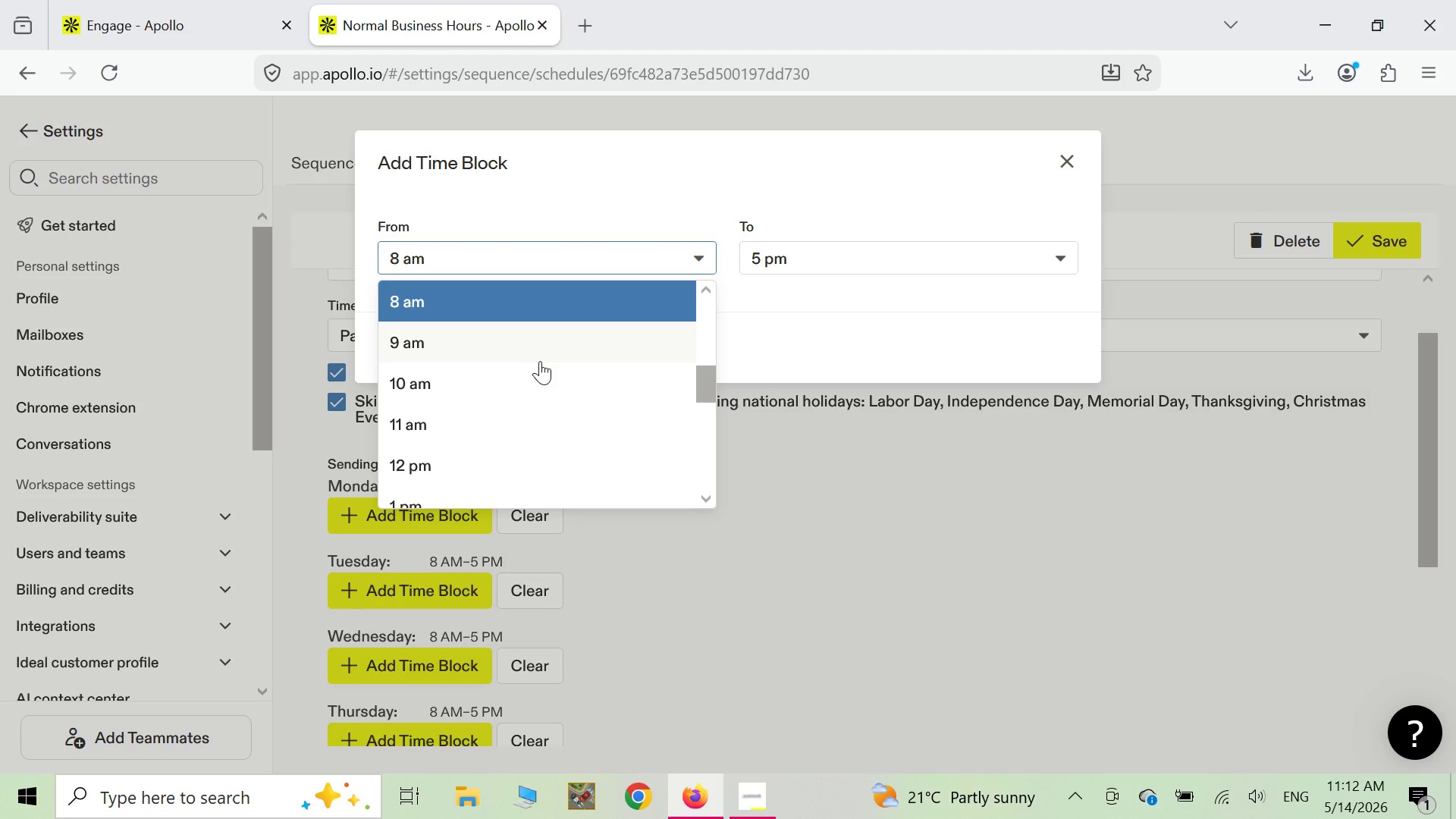 
left_click([540, 361])
 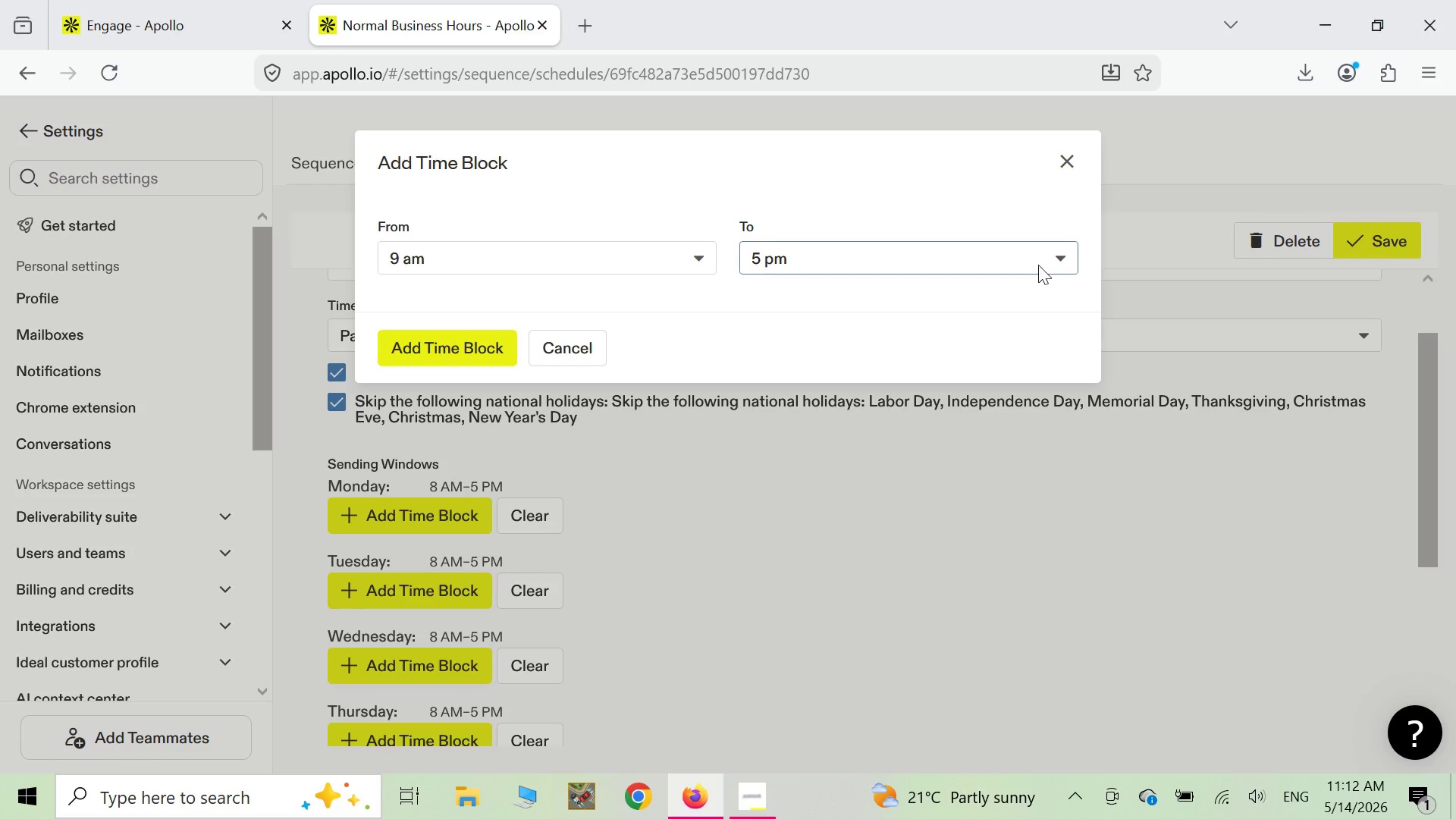 
left_click([1060, 264])
 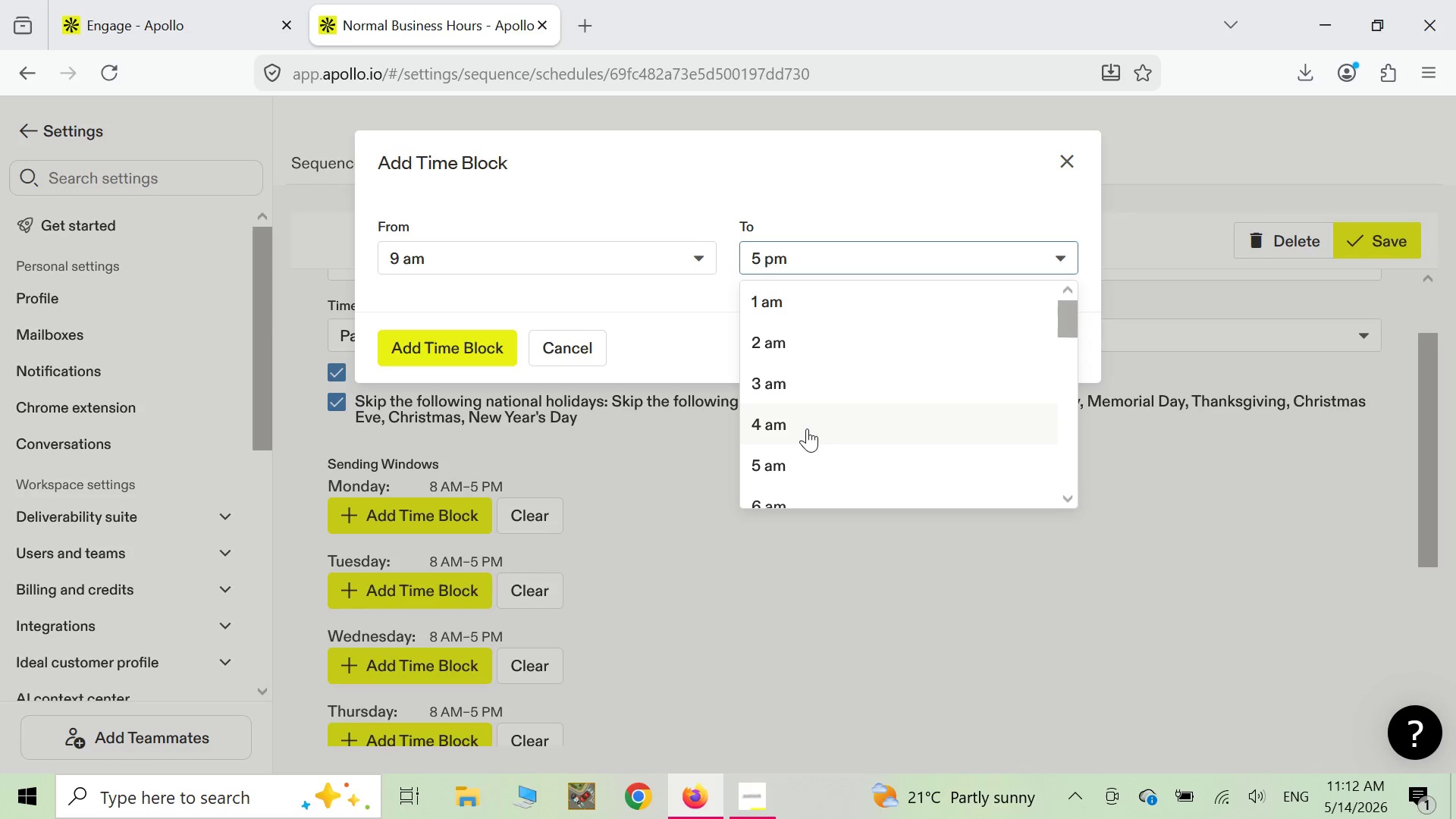 
left_click([807, 428])
 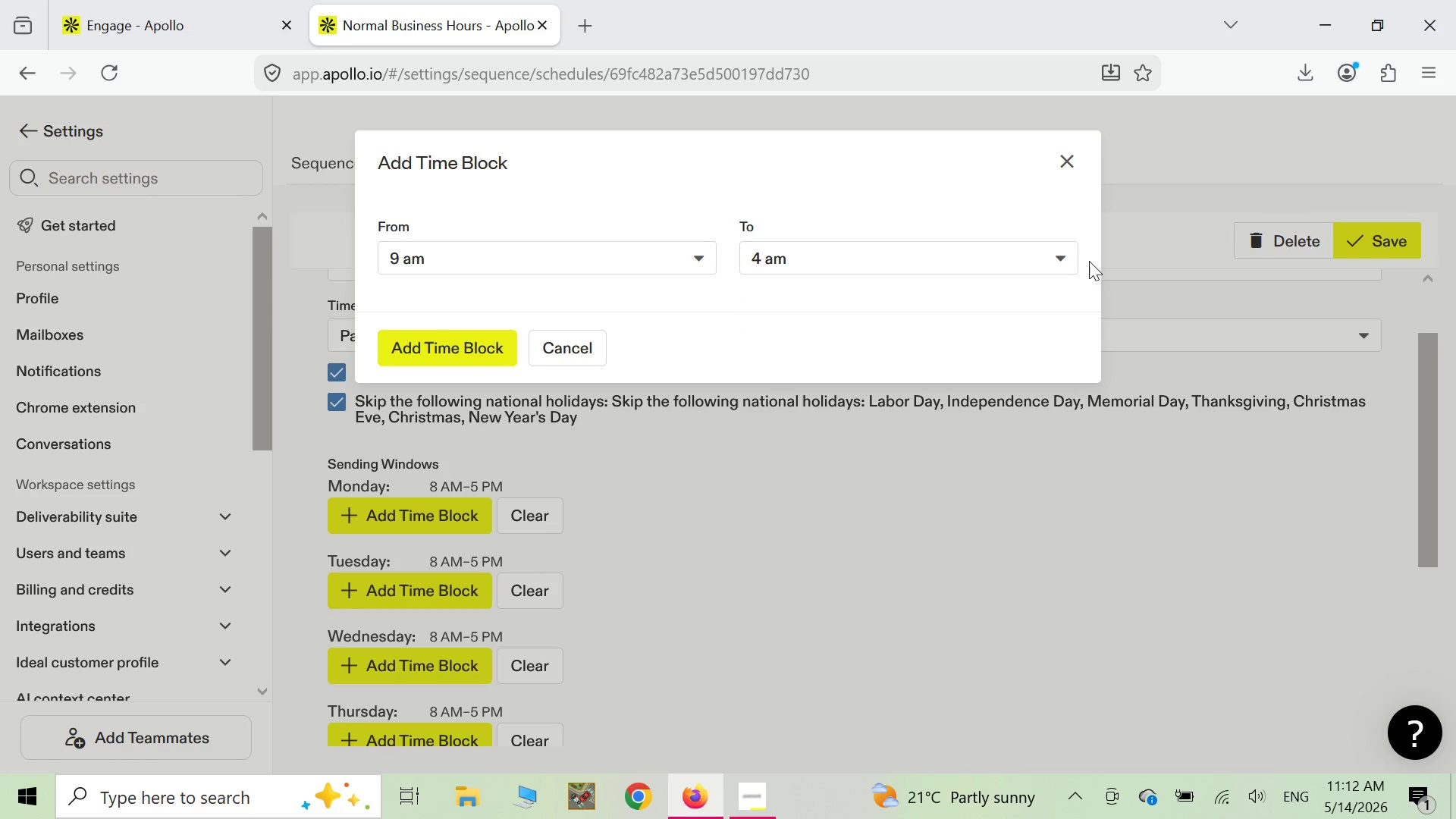 
left_click([1073, 266])
 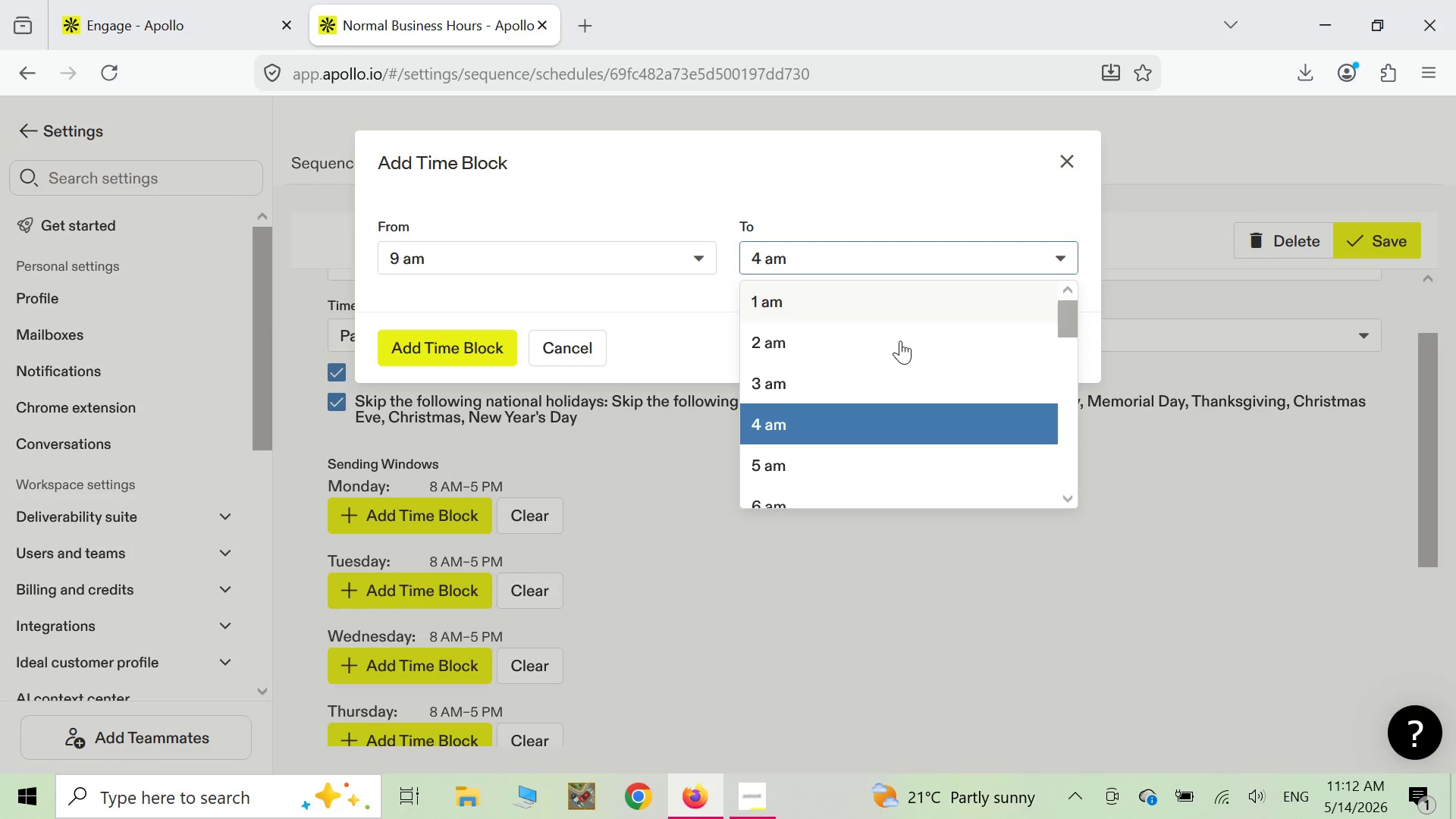 
scroll: coordinate [876, 347], scroll_direction: down, amount: 8.0
 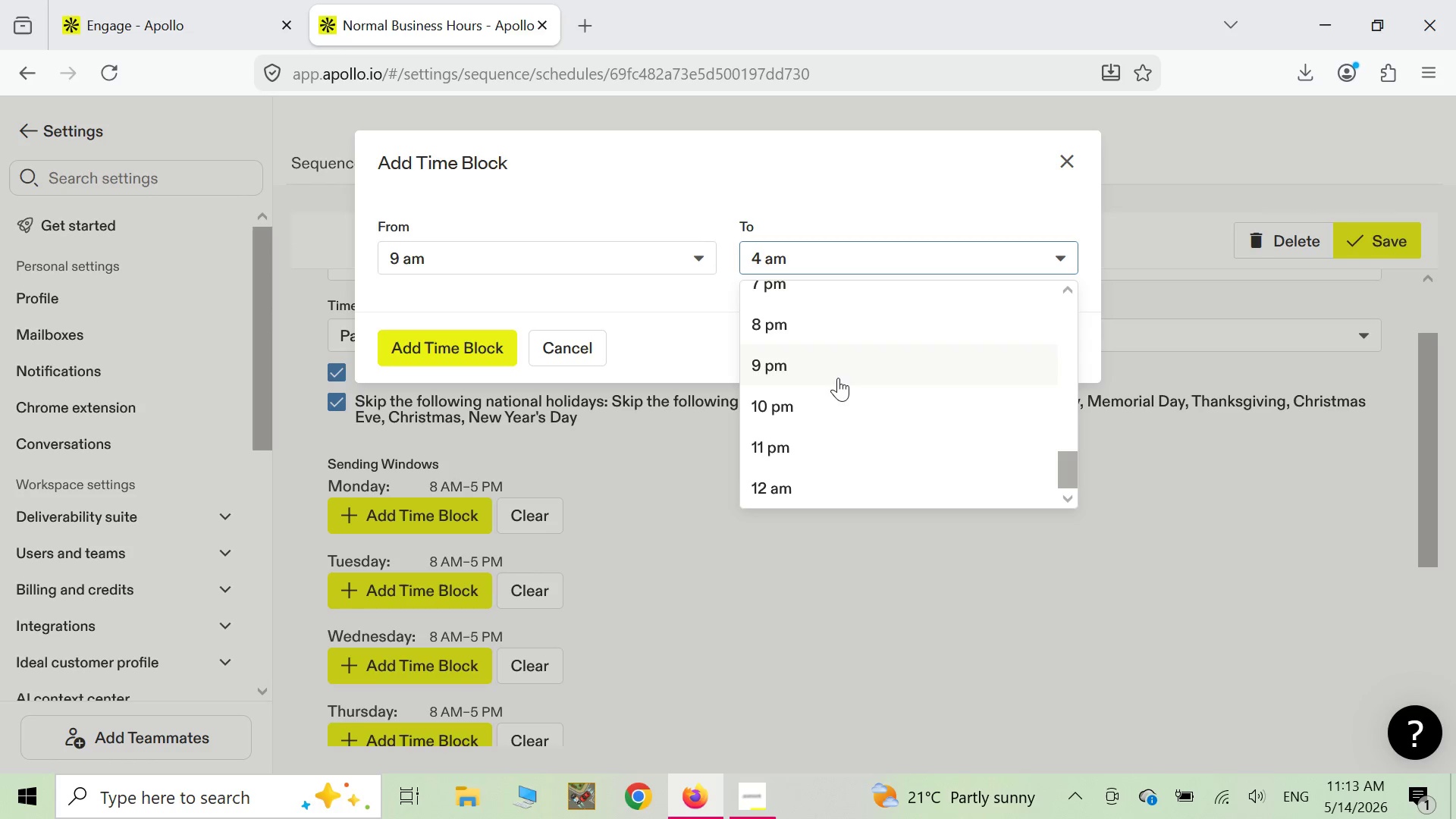 
left_click([836, 410])
 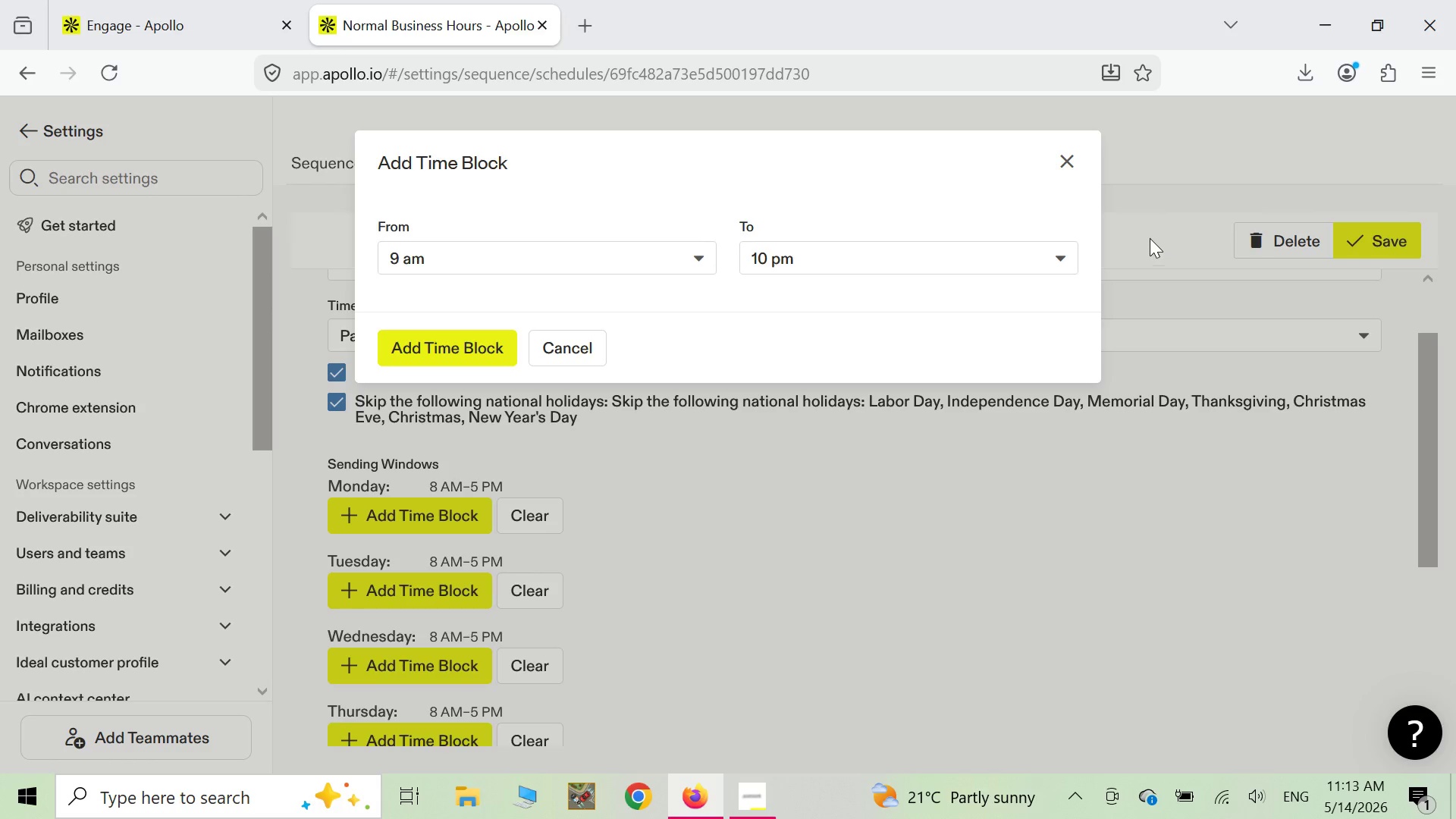 
left_click([1070, 260])
 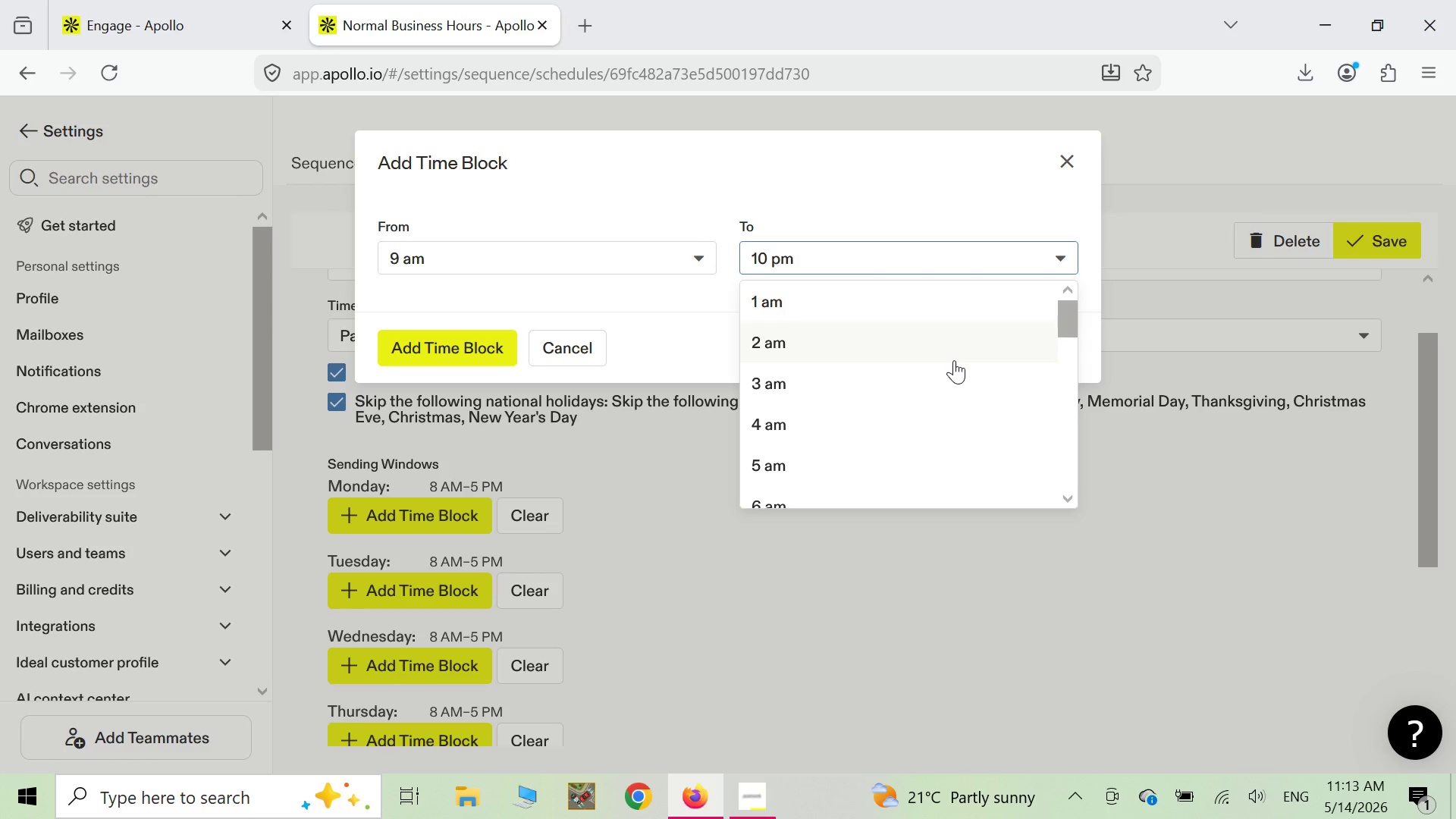 
scroll: coordinate [930, 450], scroll_direction: down, amount: 6.0
 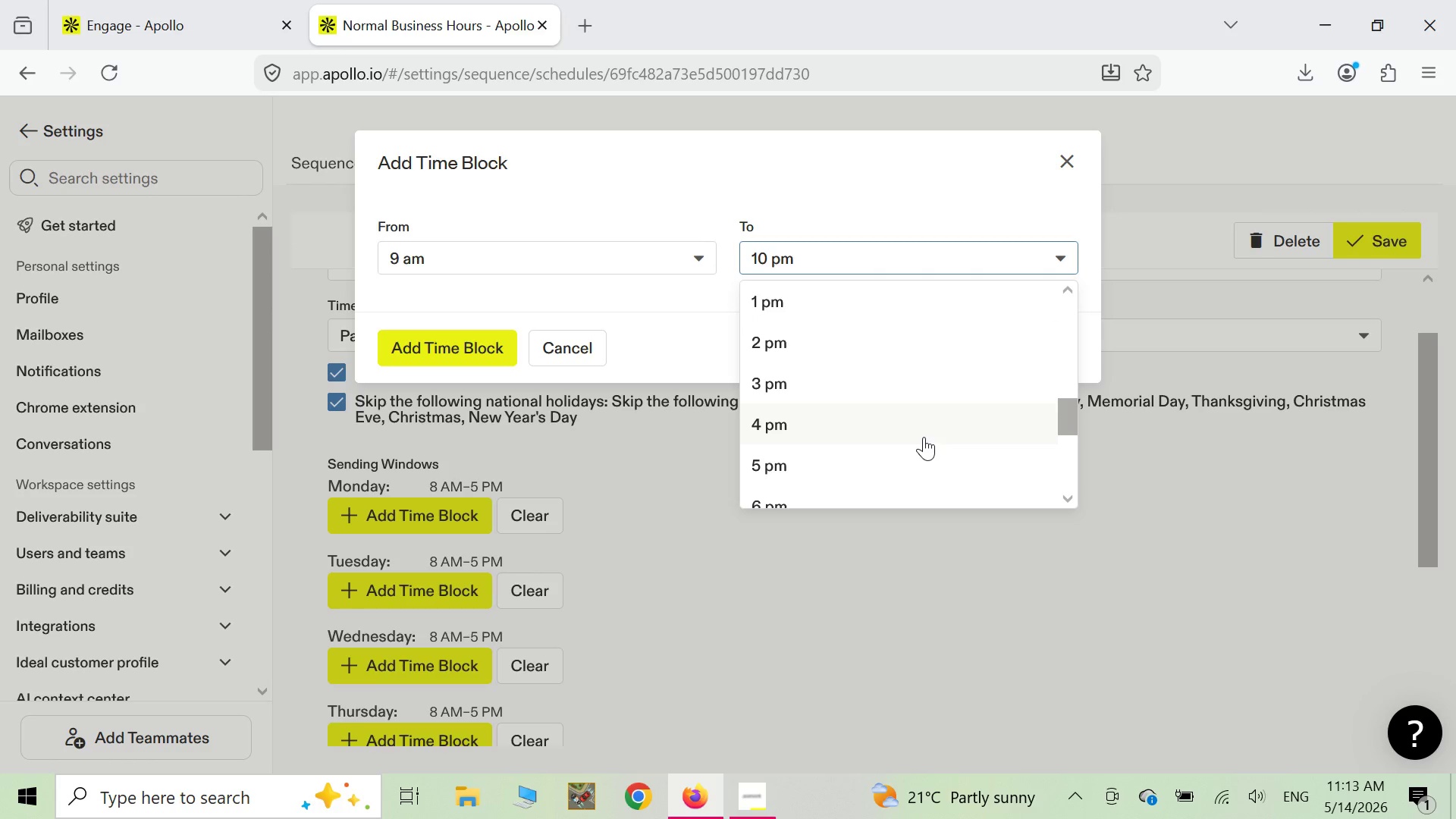 
left_click([924, 437])
 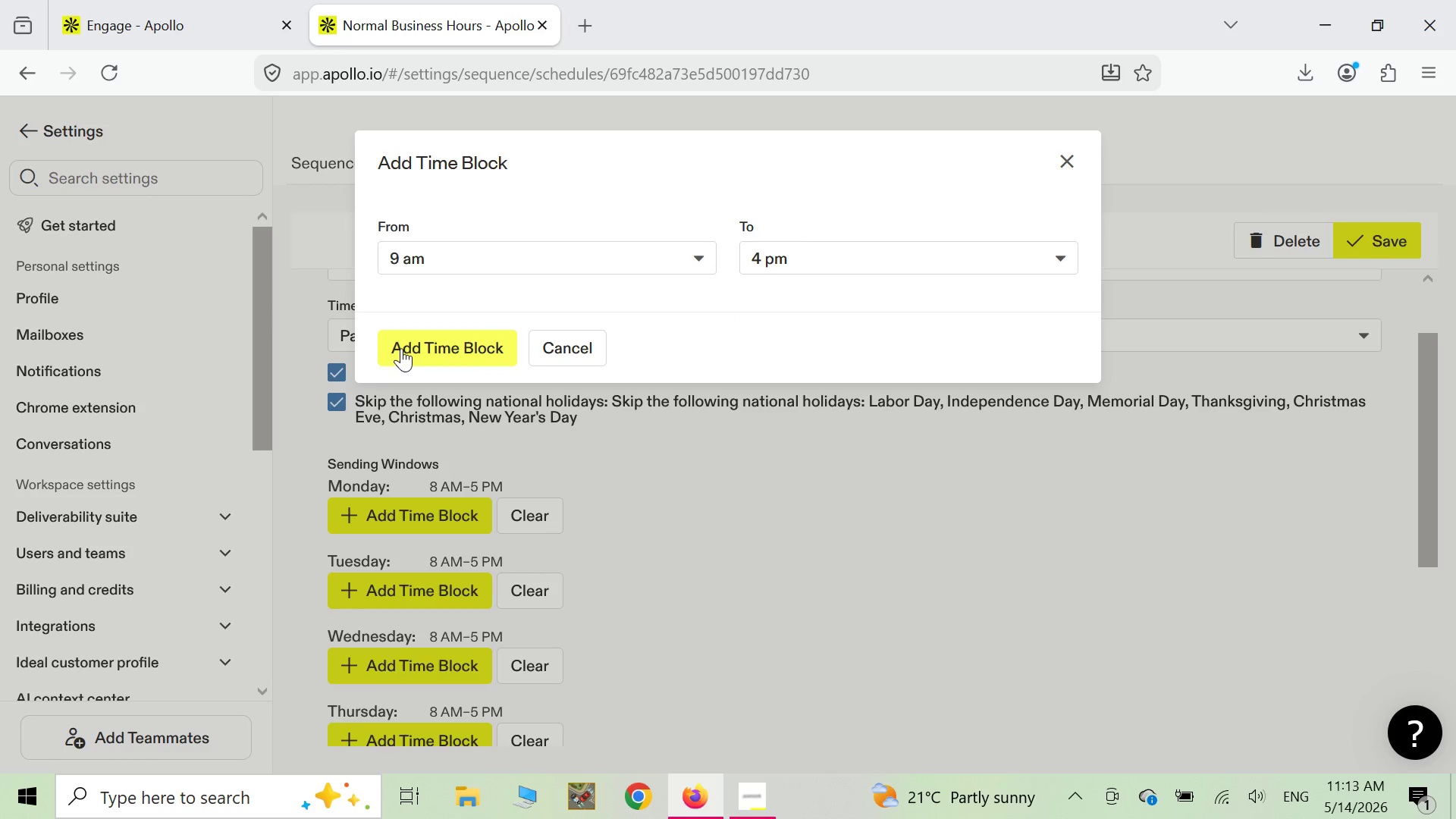 
left_click([406, 344])
 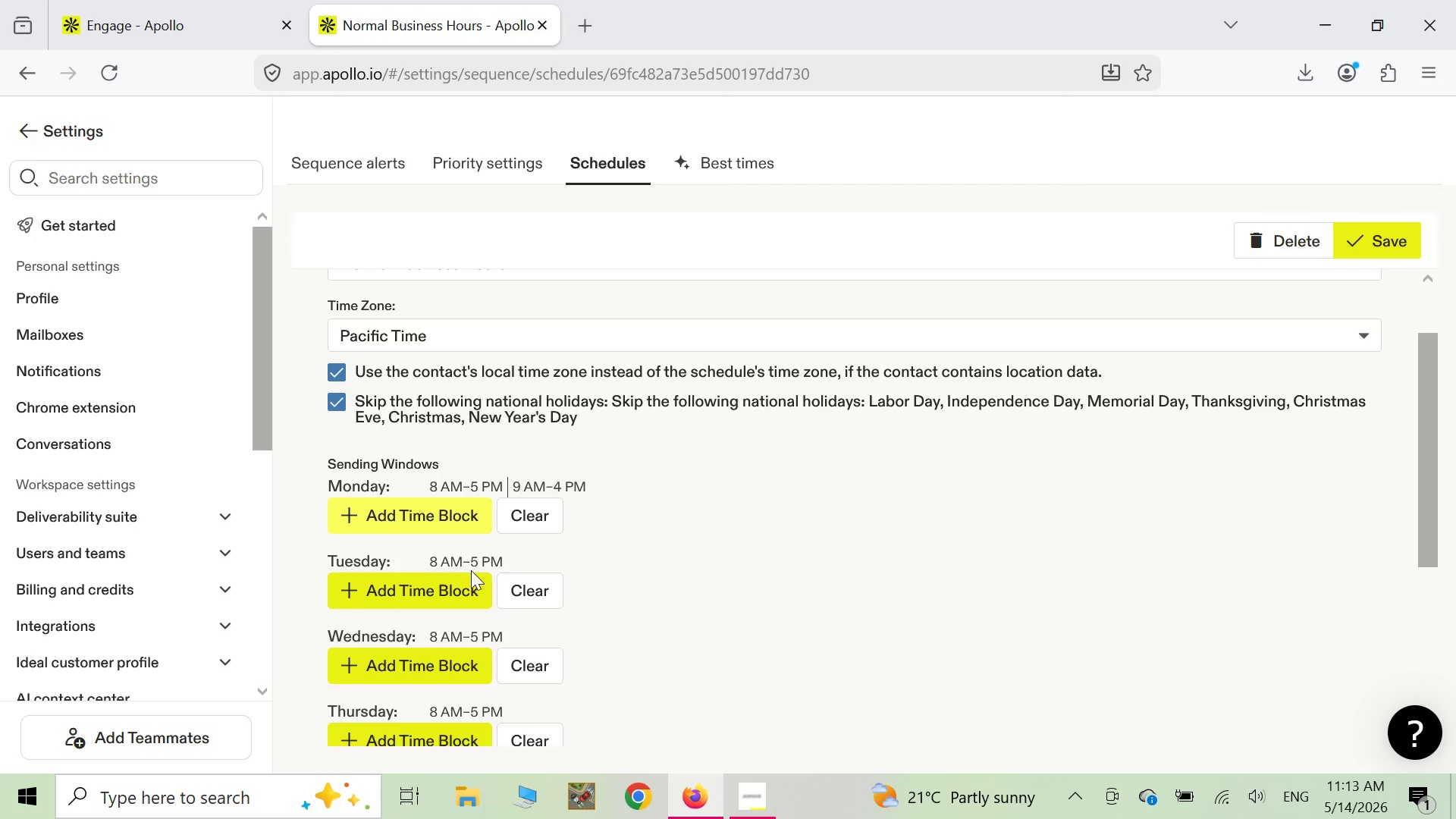 
left_click([466, 571])
 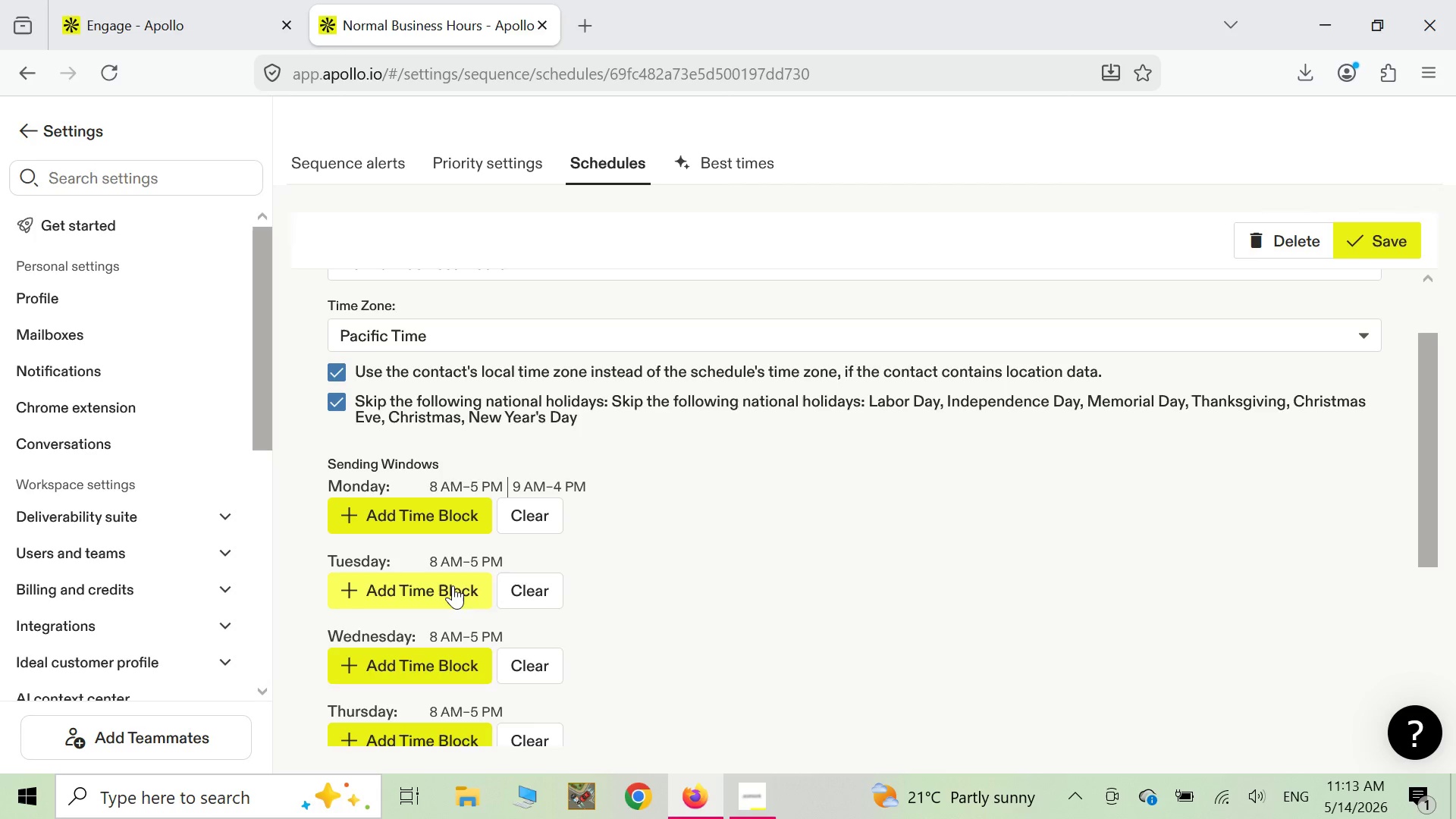 
left_click([452, 585])
 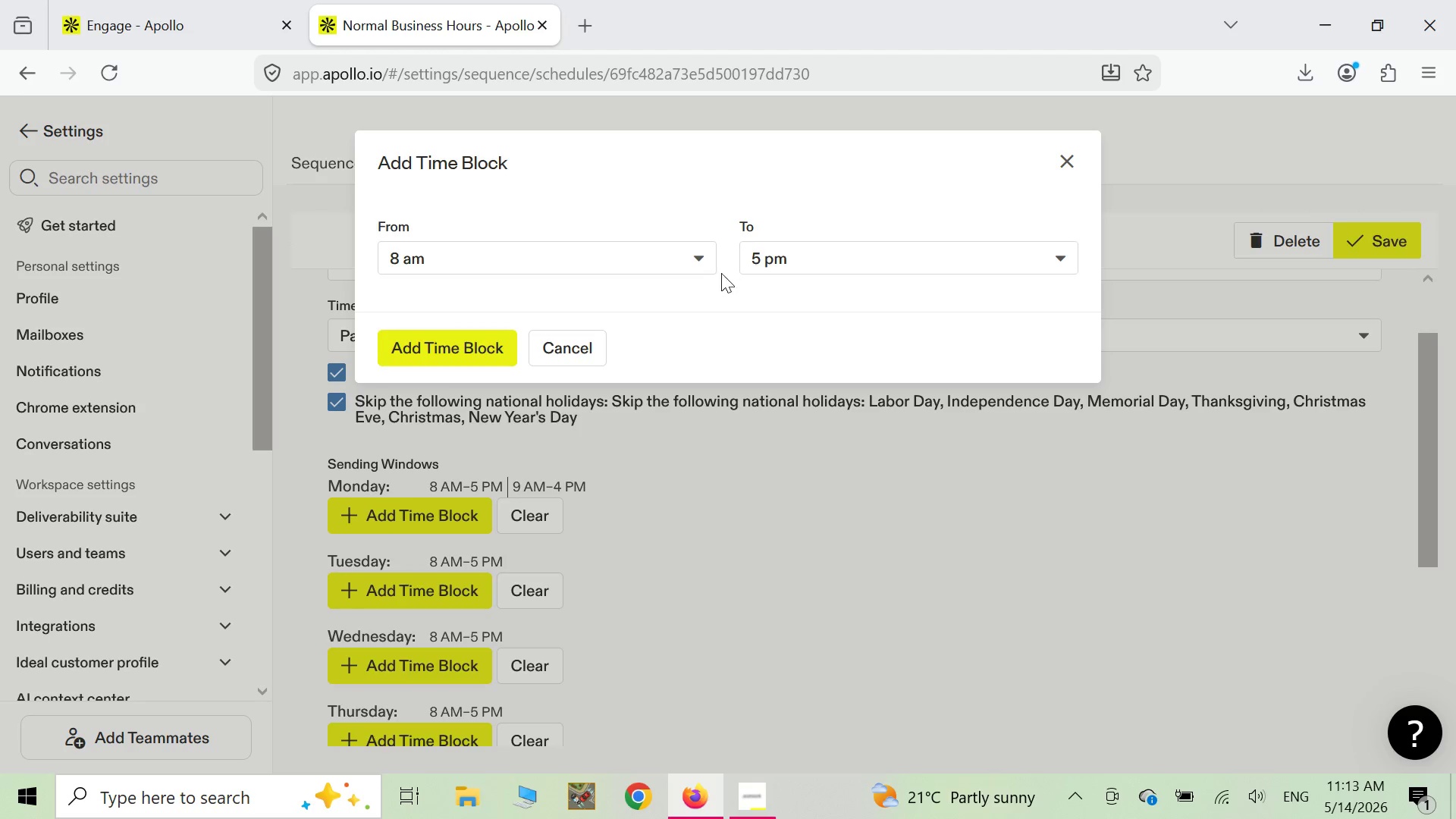 
left_click([698, 265])
 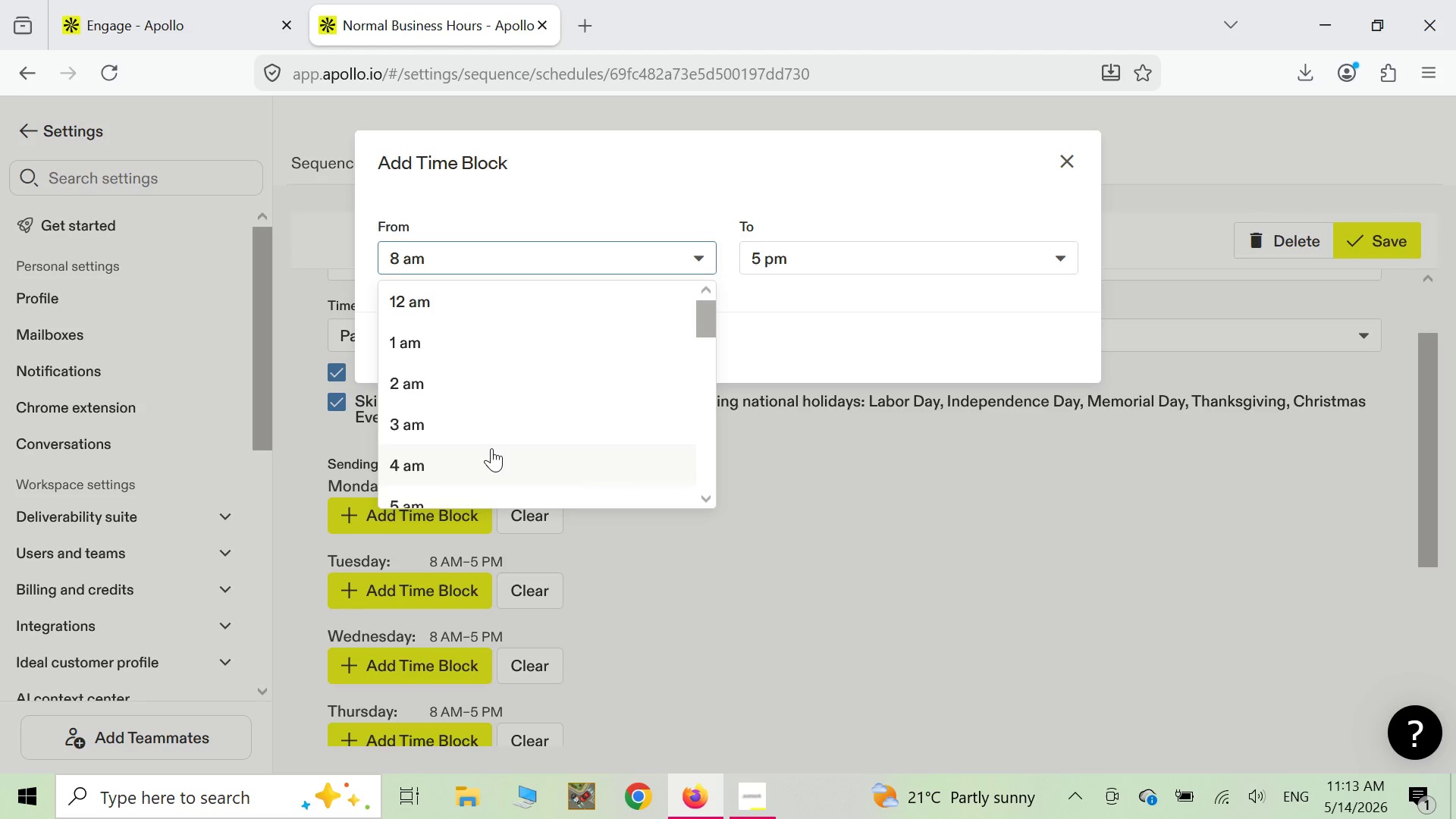 
scroll: coordinate [491, 448], scroll_direction: down, amount: 4.0
 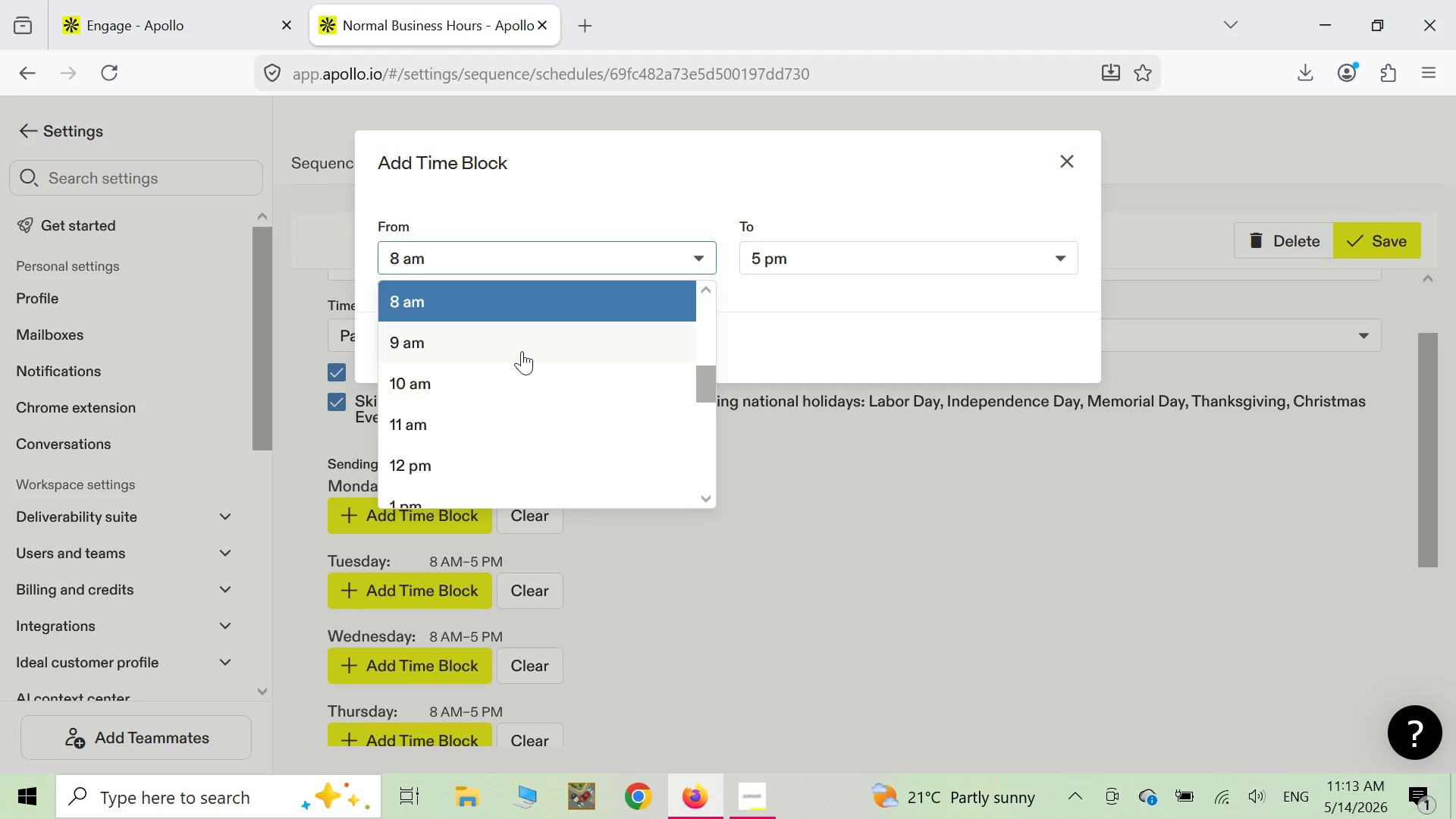 
left_click([526, 343])
 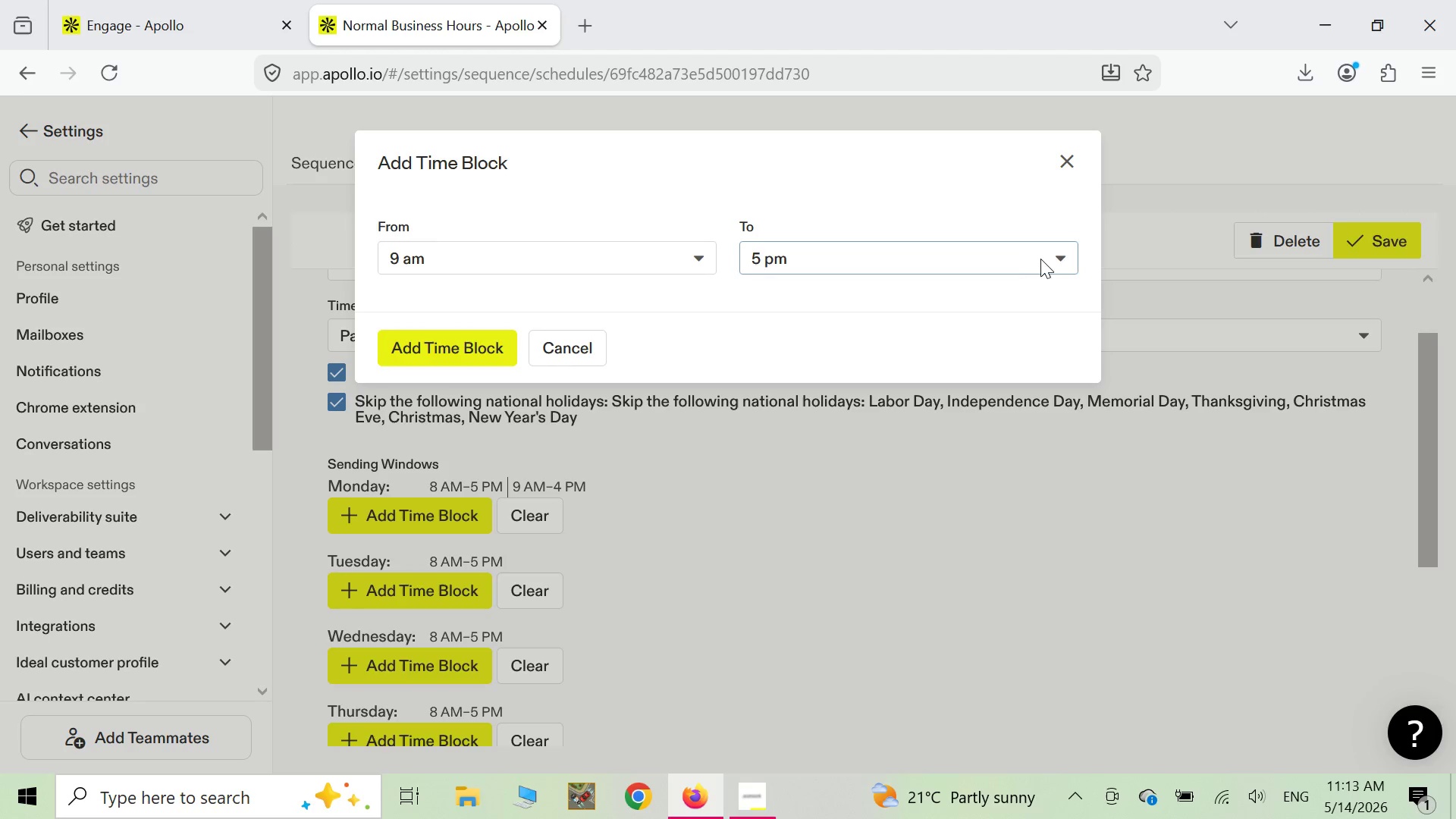 
left_click([1052, 252])
 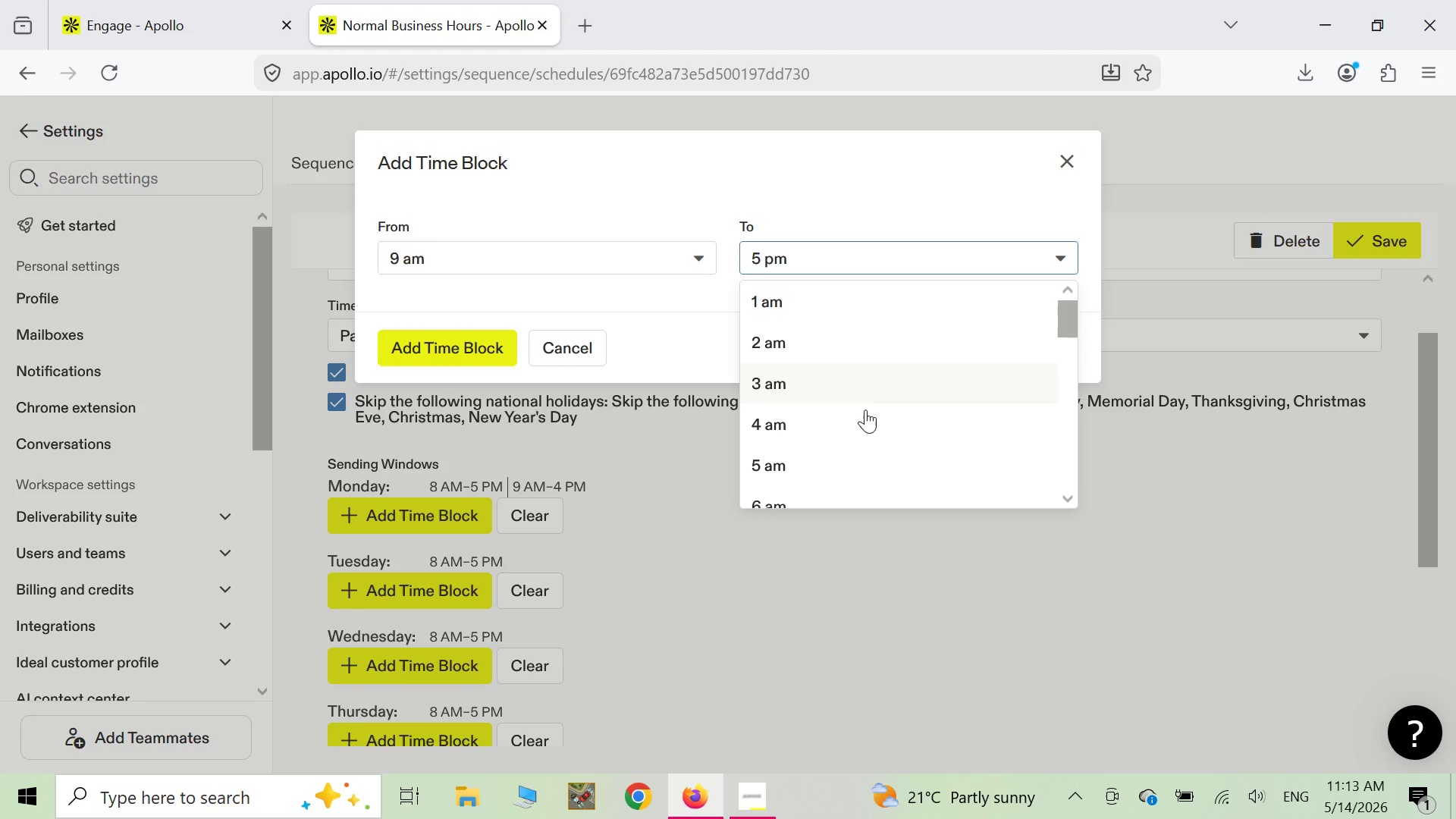 
scroll: coordinate [819, 461], scroll_direction: down, amount: 5.0
 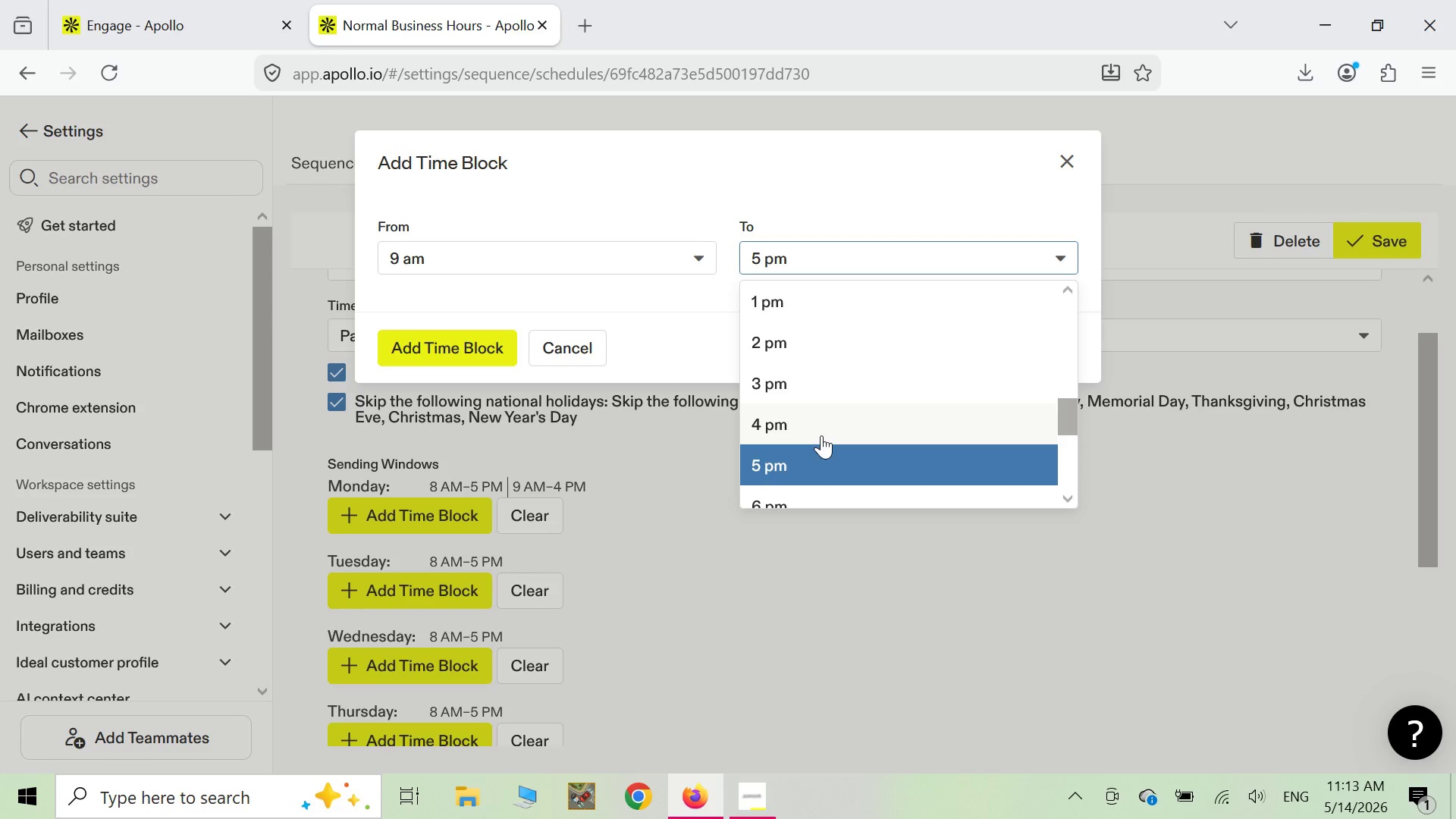 
left_click([821, 435])
 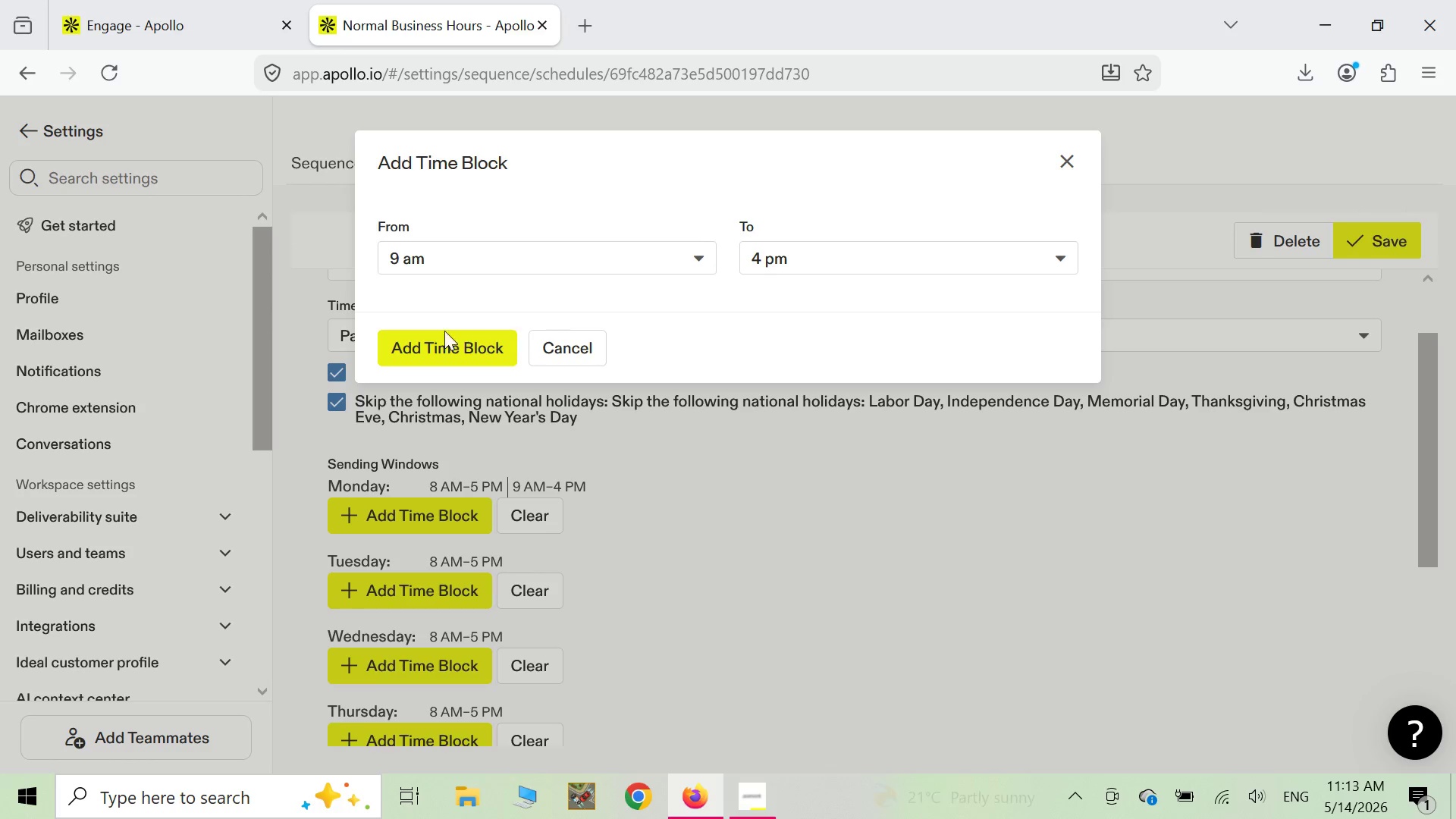 
left_click([422, 349])
 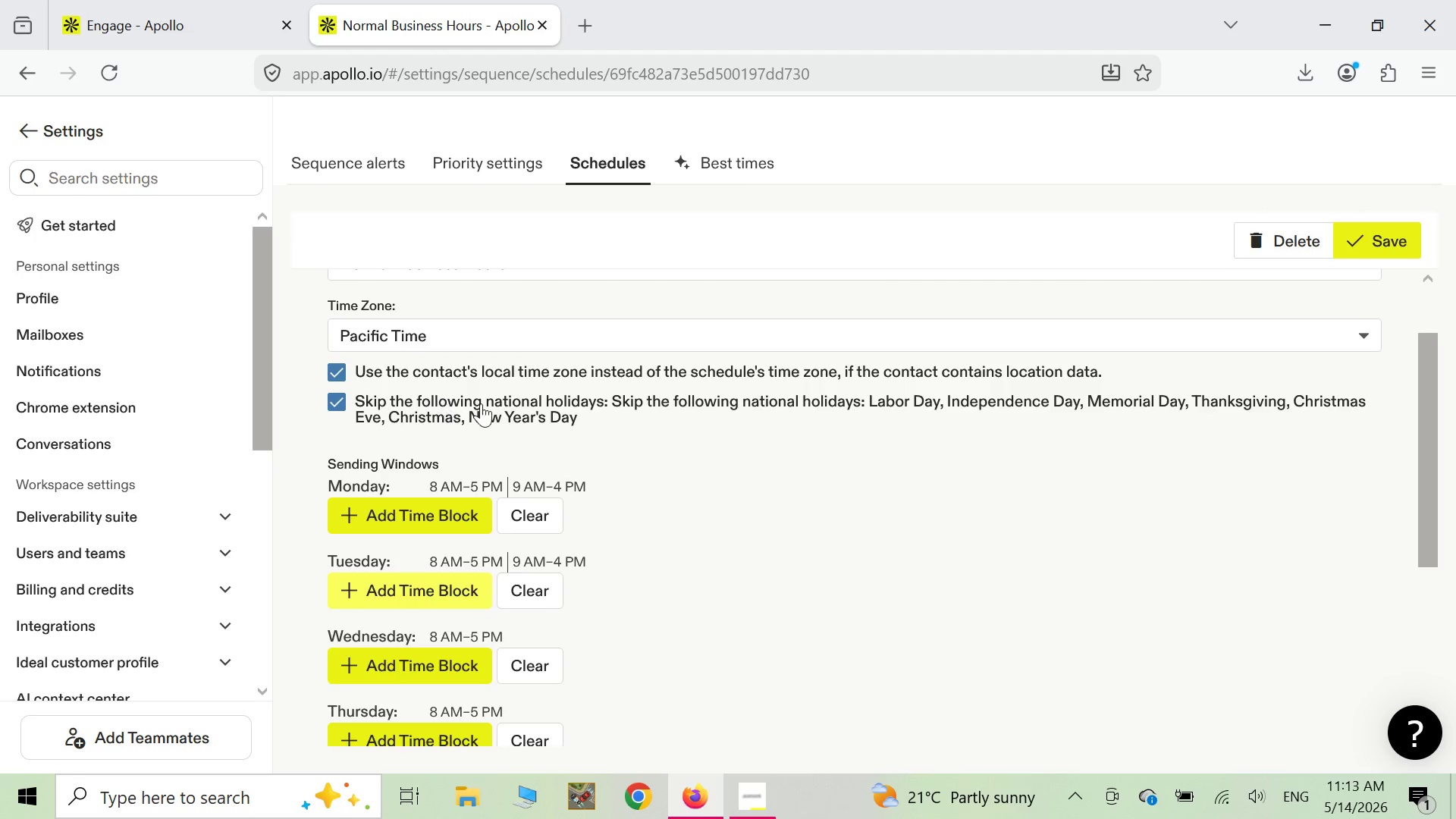 
scroll: coordinate [483, 404], scroll_direction: down, amount: 2.0
 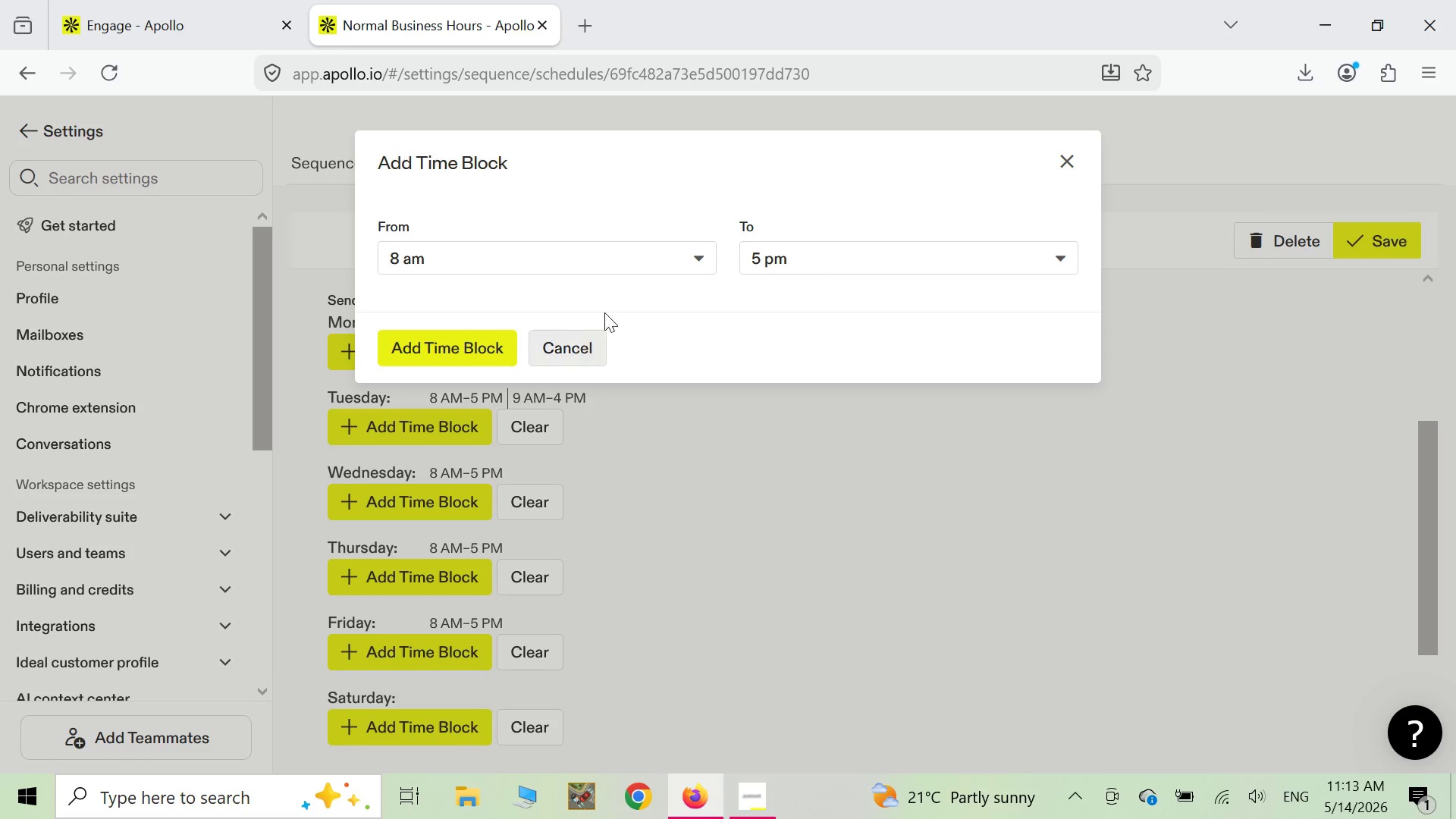 
left_click([695, 261])
 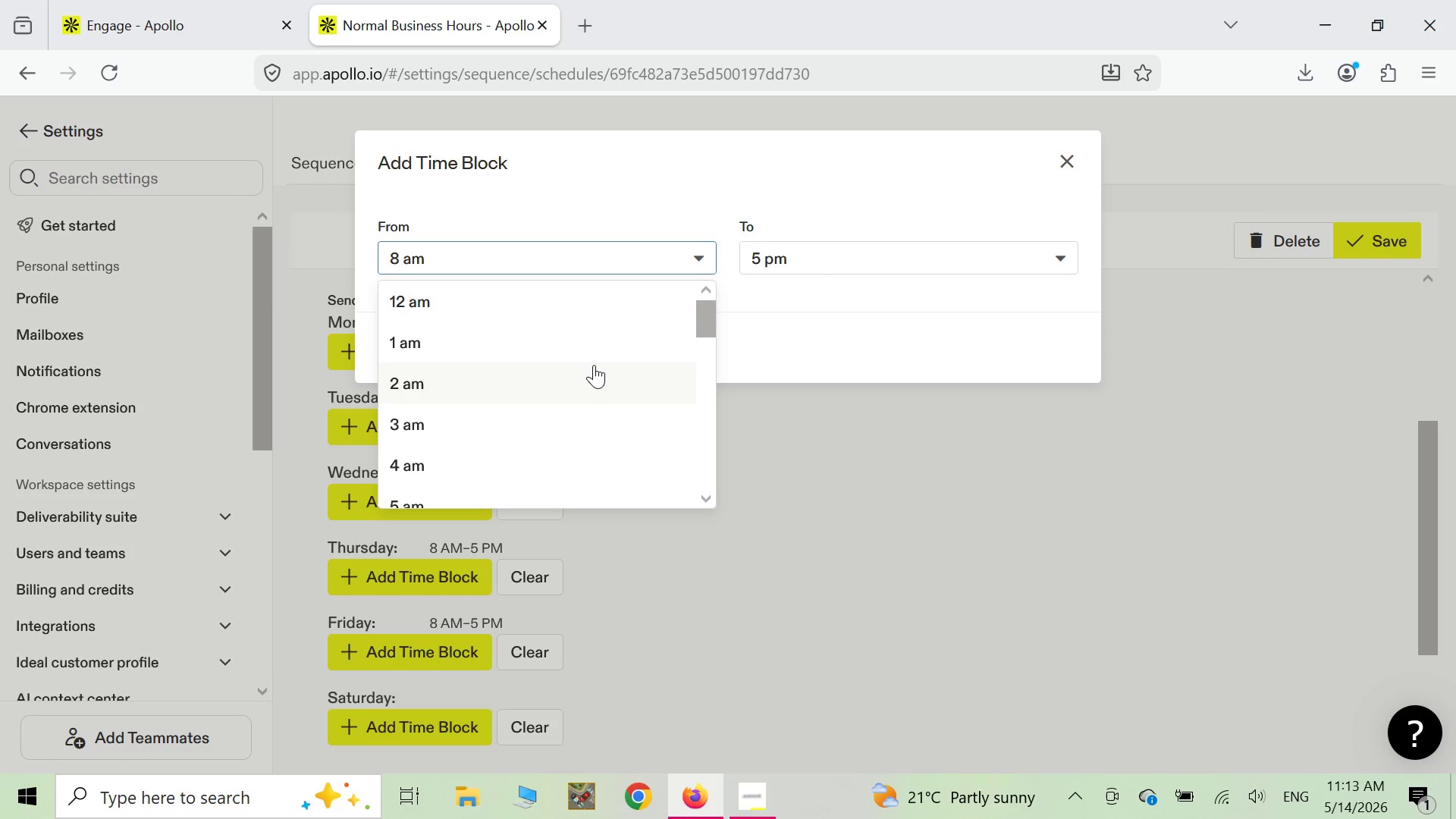 
scroll: coordinate [594, 365], scroll_direction: down, amount: 3.0
 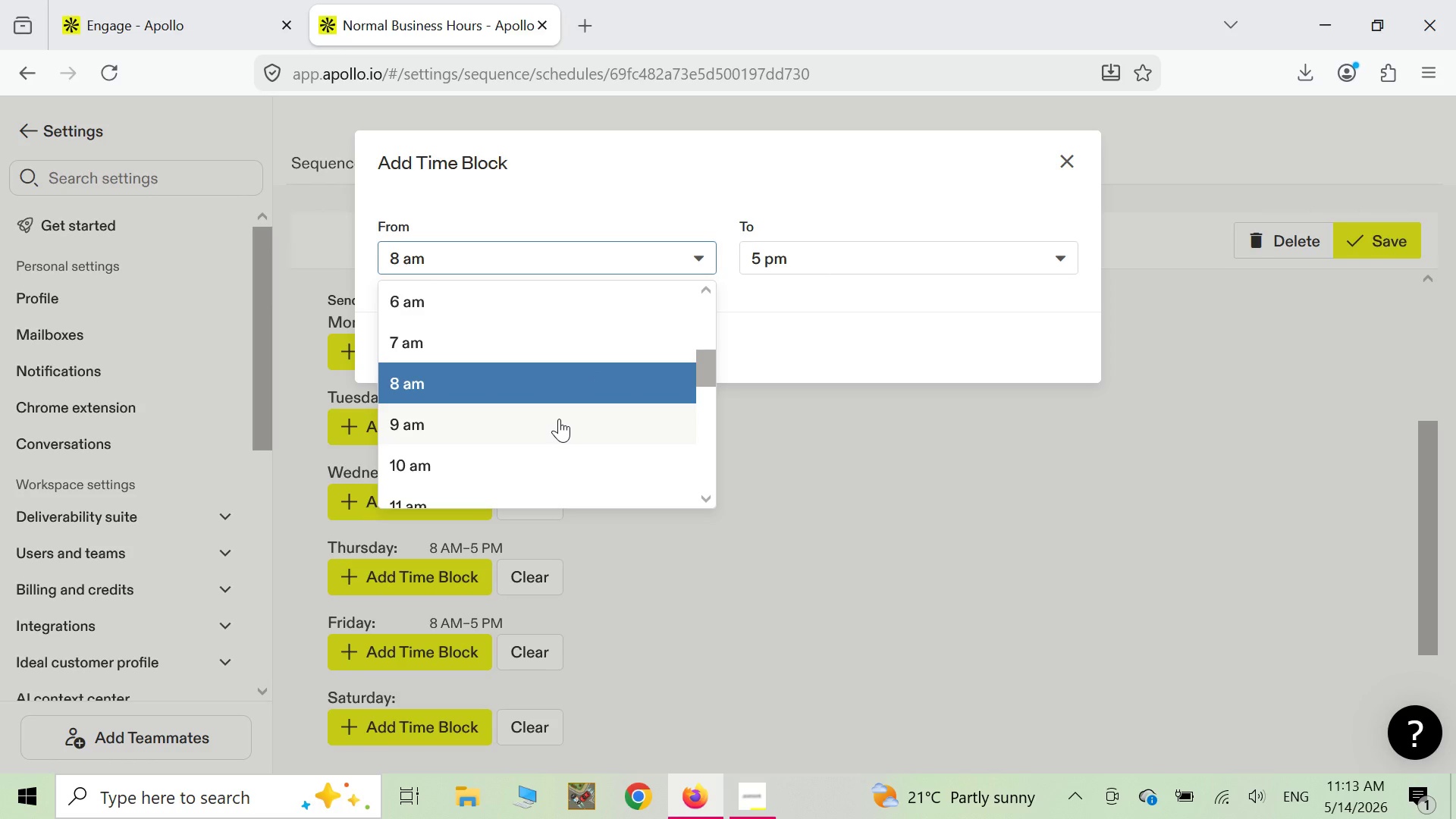 
left_click([559, 419])
 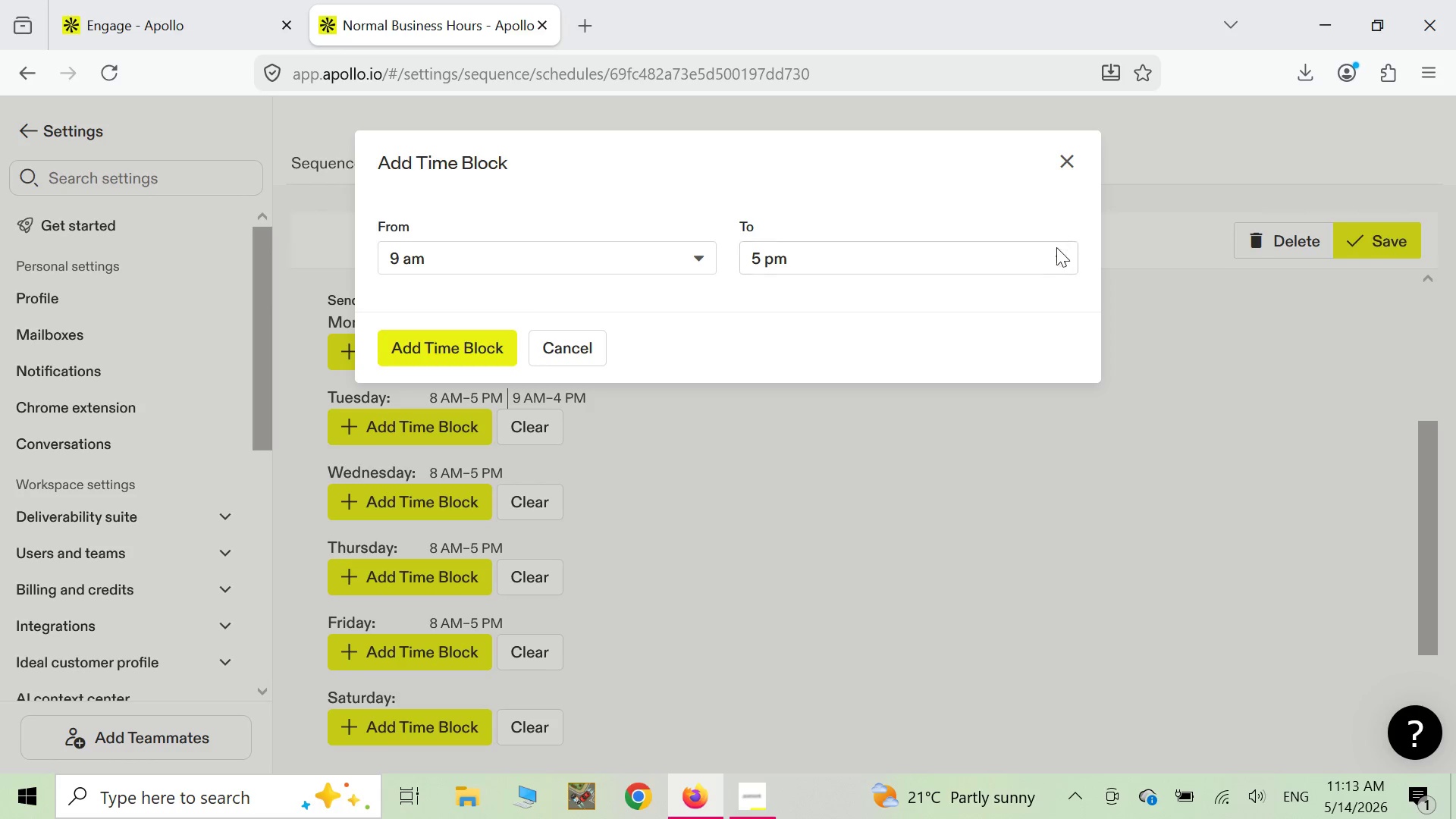 
left_click([1056, 257])
 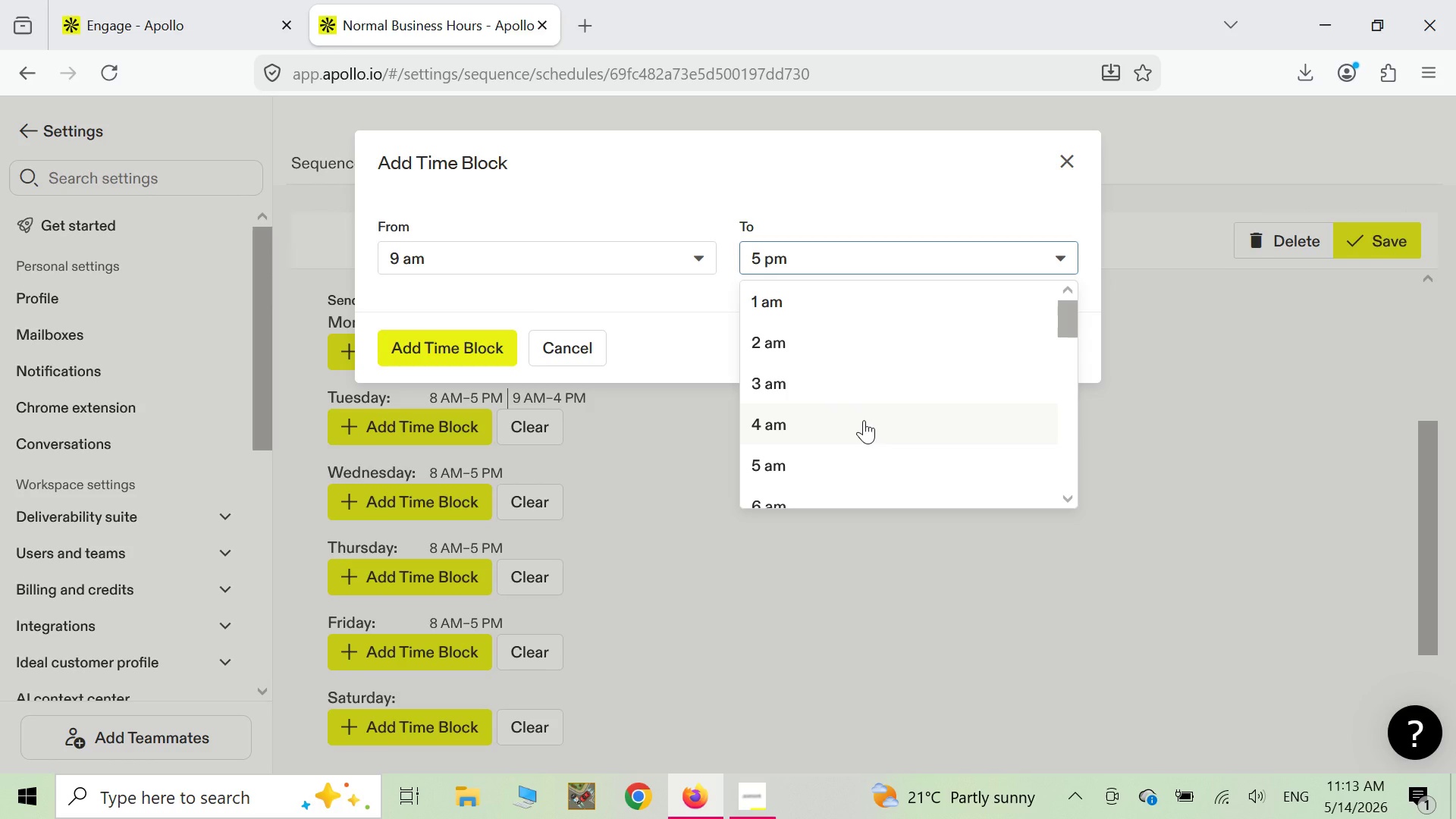 
wait(5.19)
 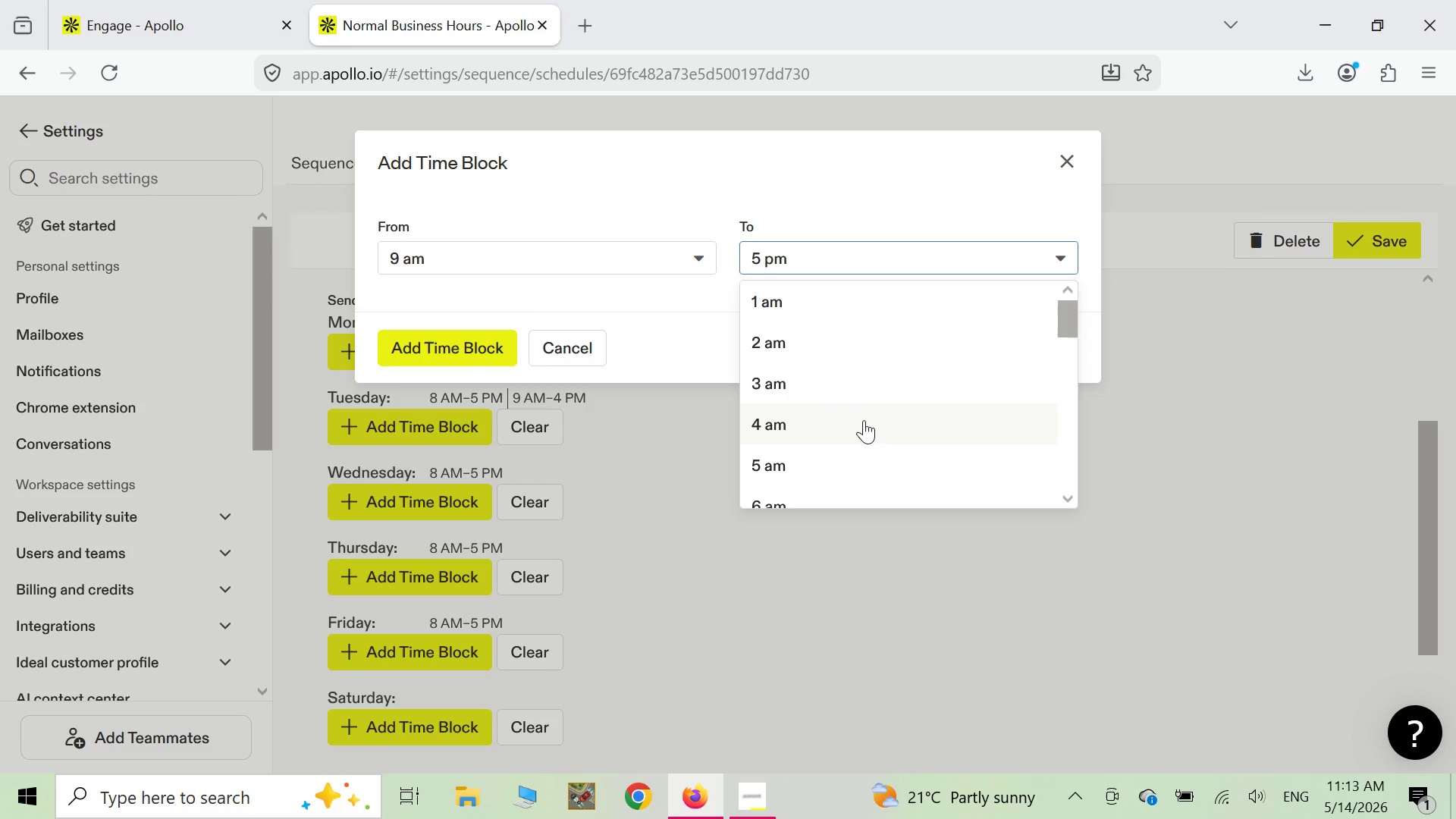 
scroll: coordinate [861, 416], scroll_direction: down, amount: 4.0
 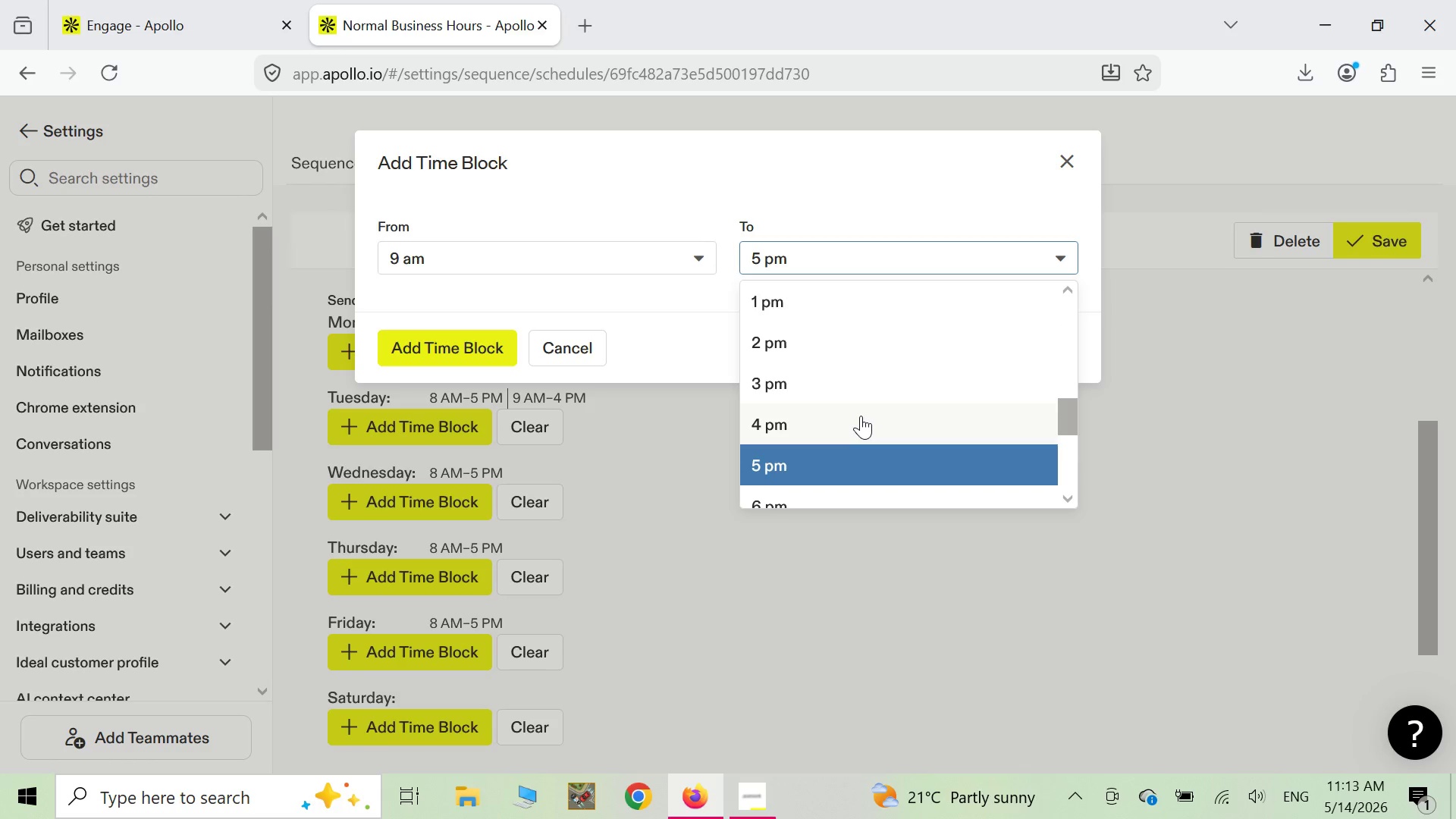 
left_click([861, 416])
 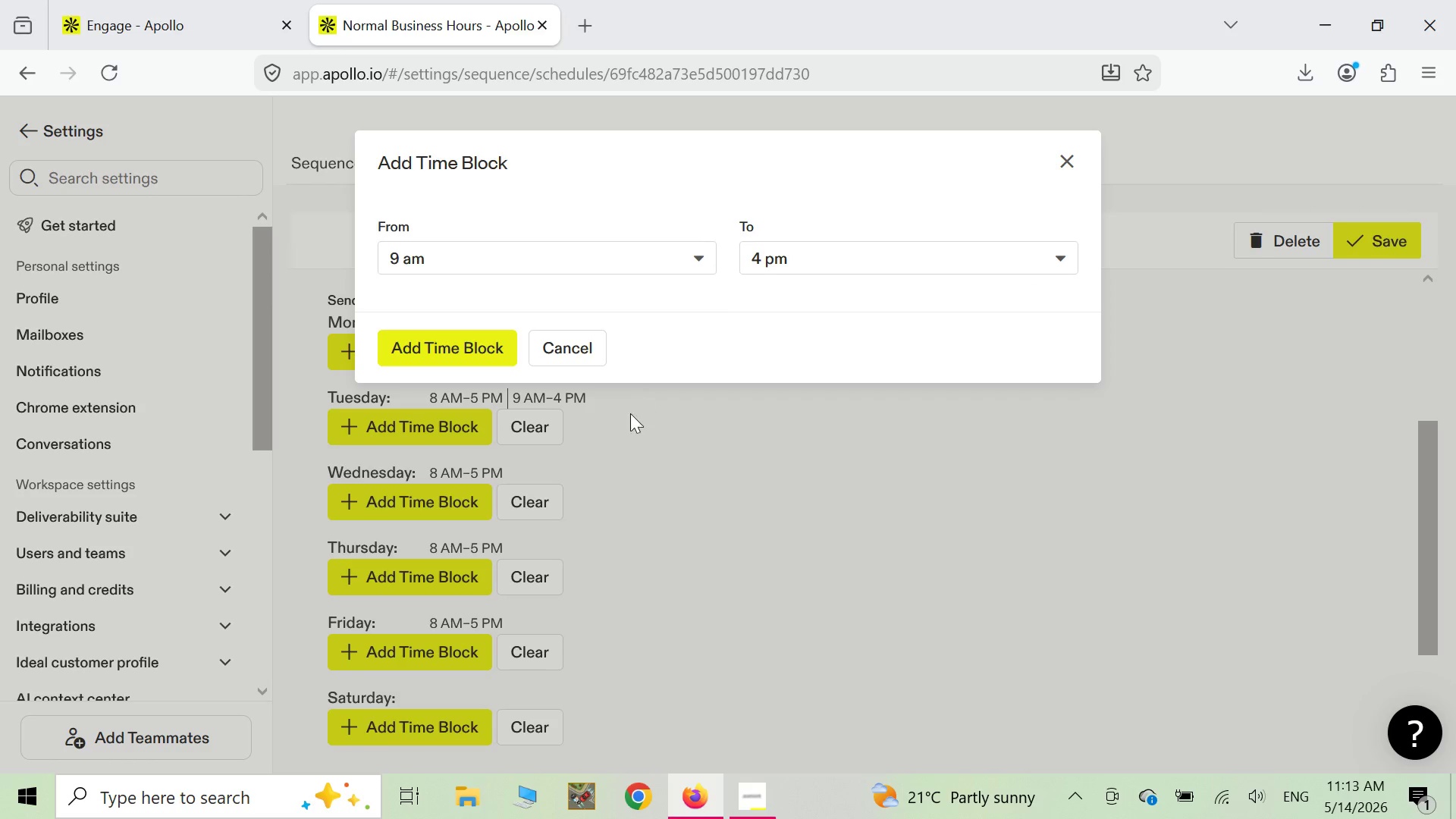 
scroll: coordinate [619, 431], scroll_direction: down, amount: 2.0
 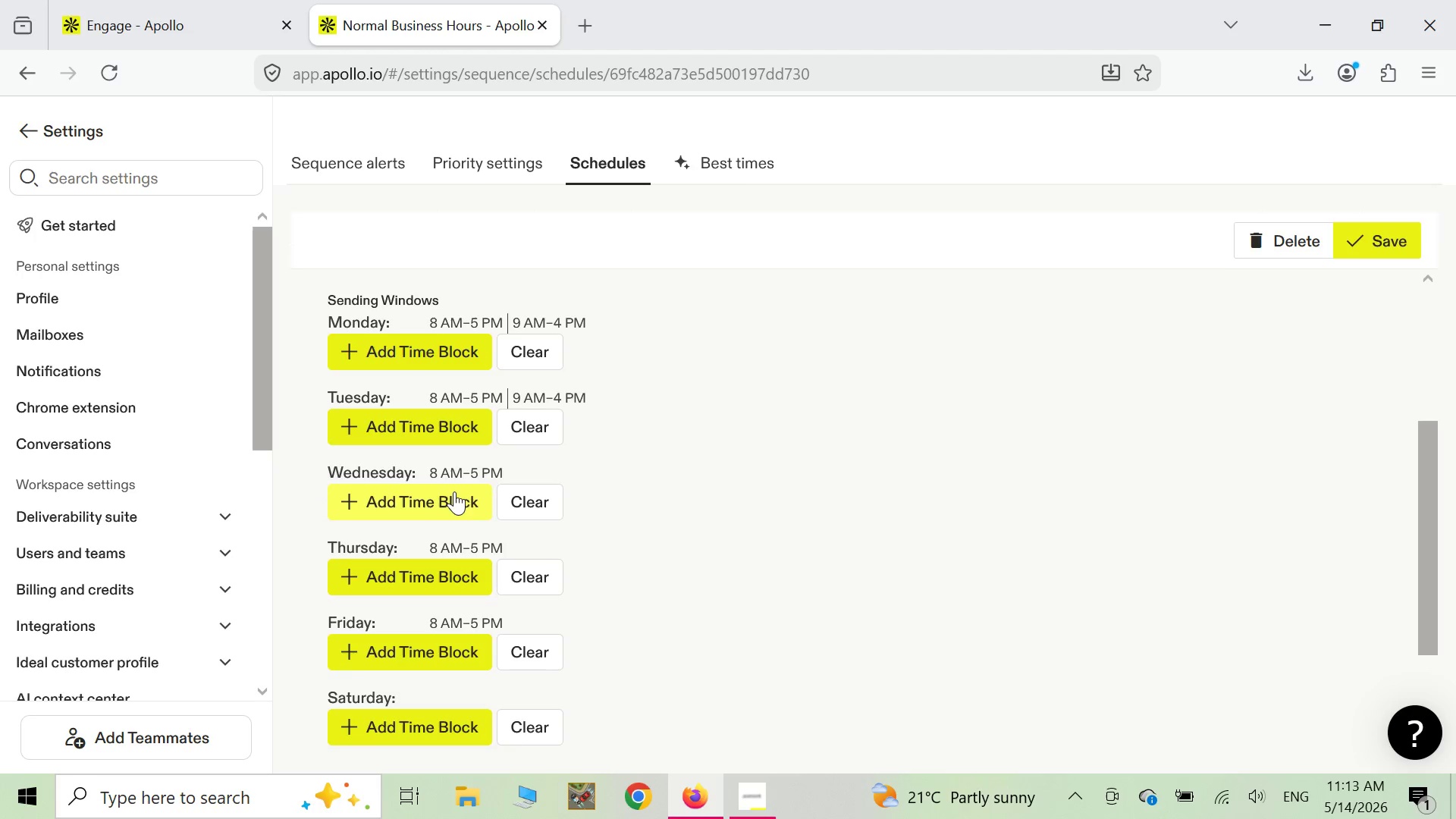 
wait(5.34)
 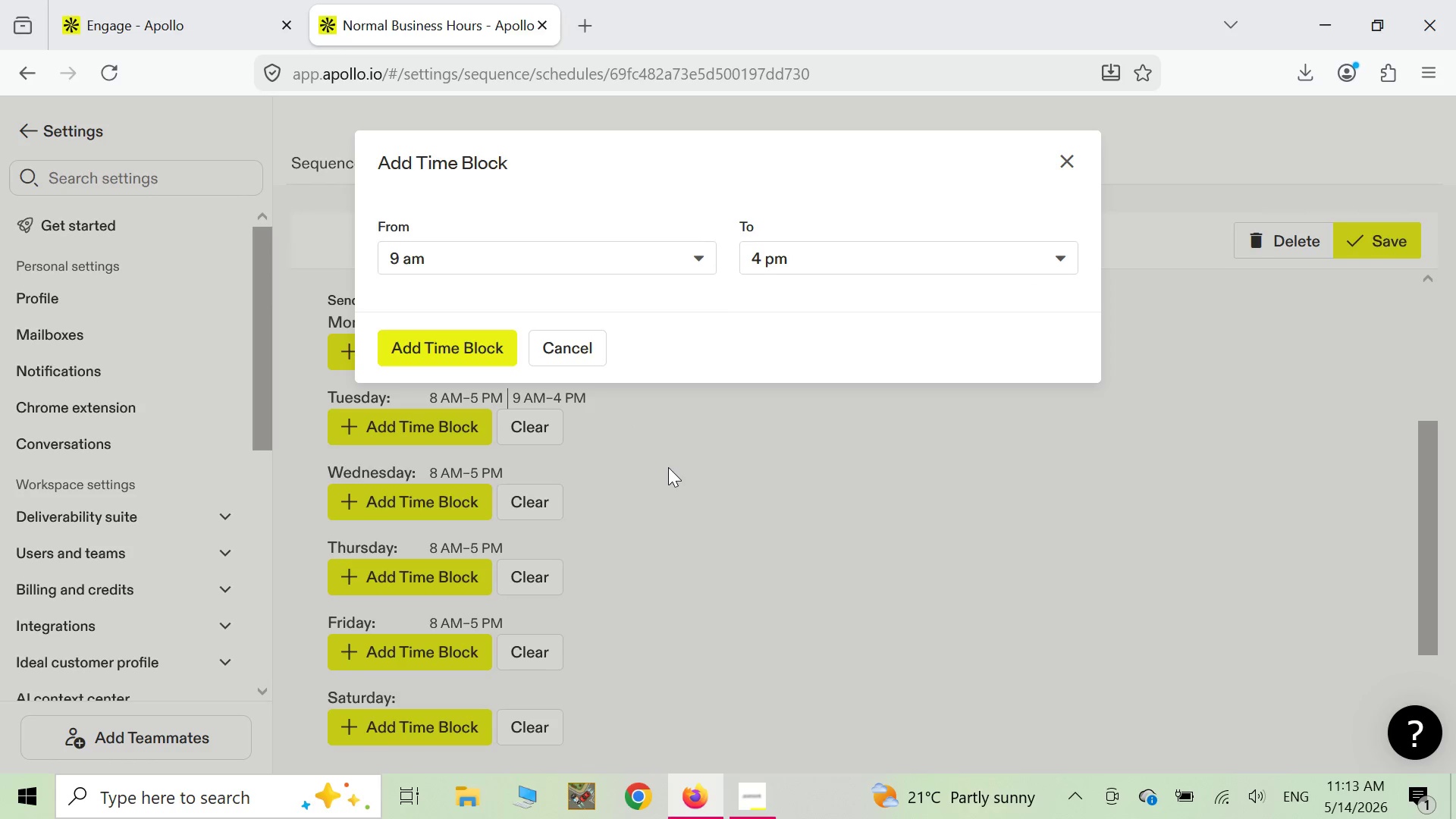 
left_click([394, 502])
 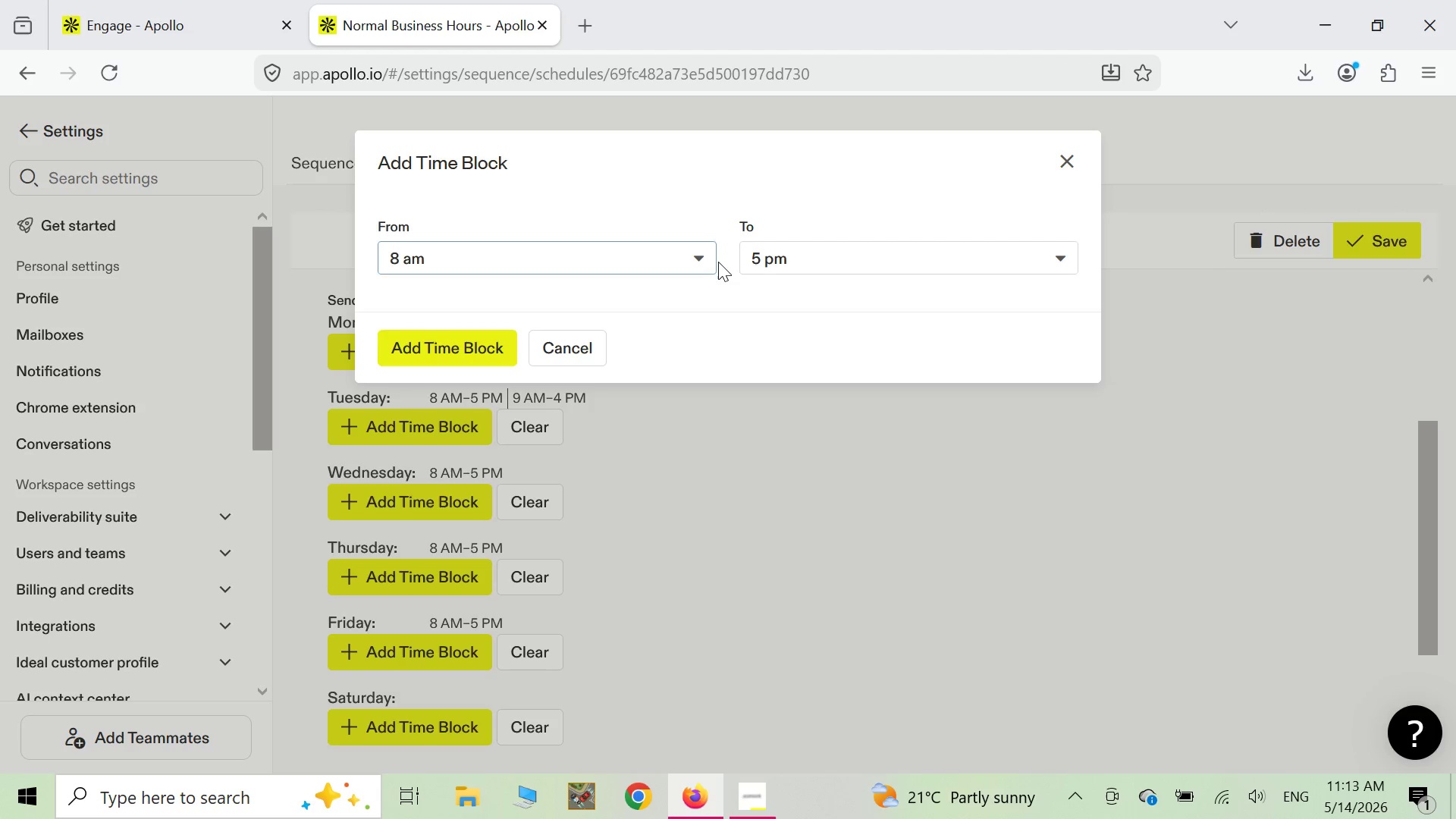 
left_click([703, 272])
 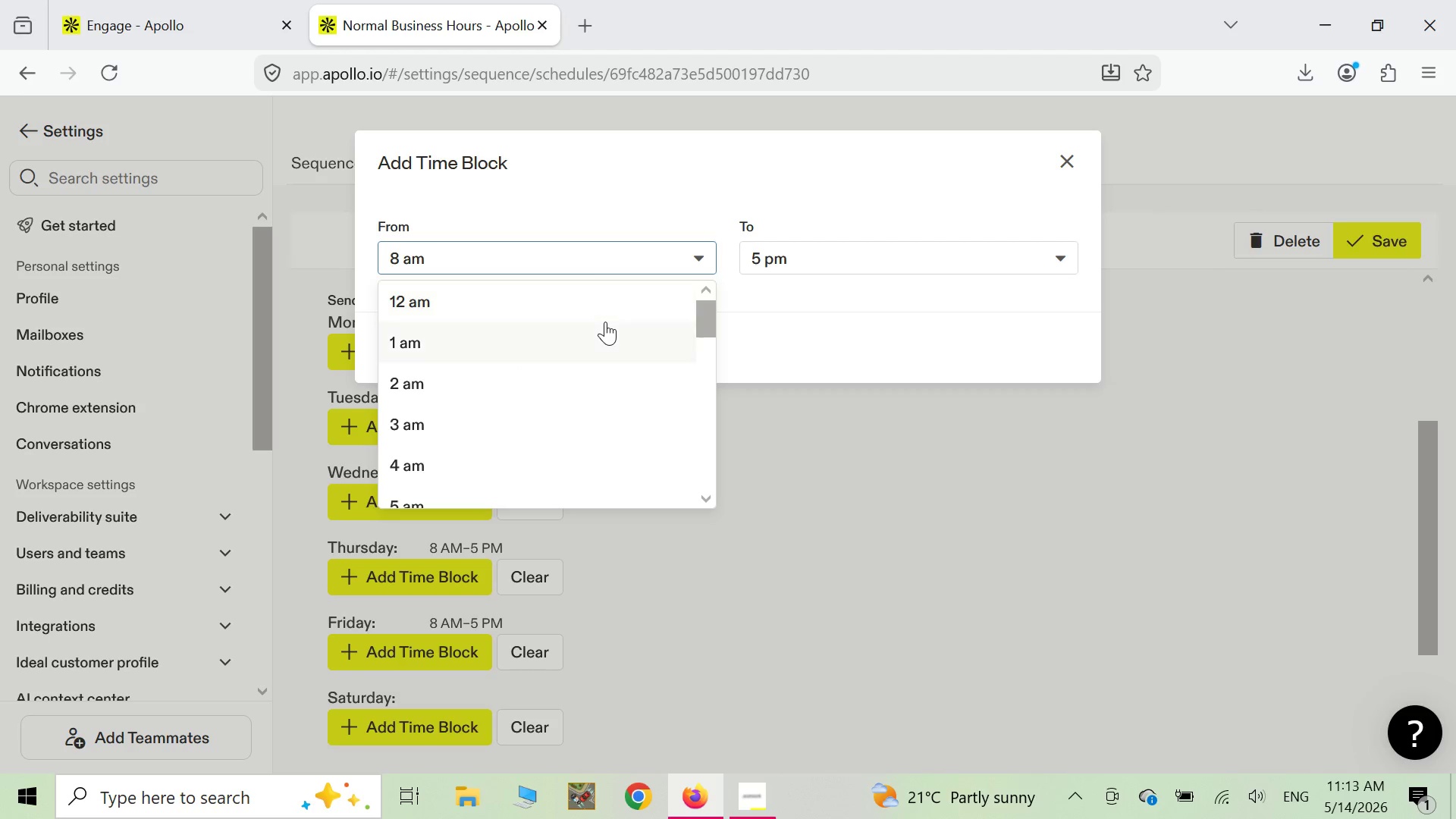 
scroll: coordinate [542, 418], scroll_direction: down, amount: 3.0
 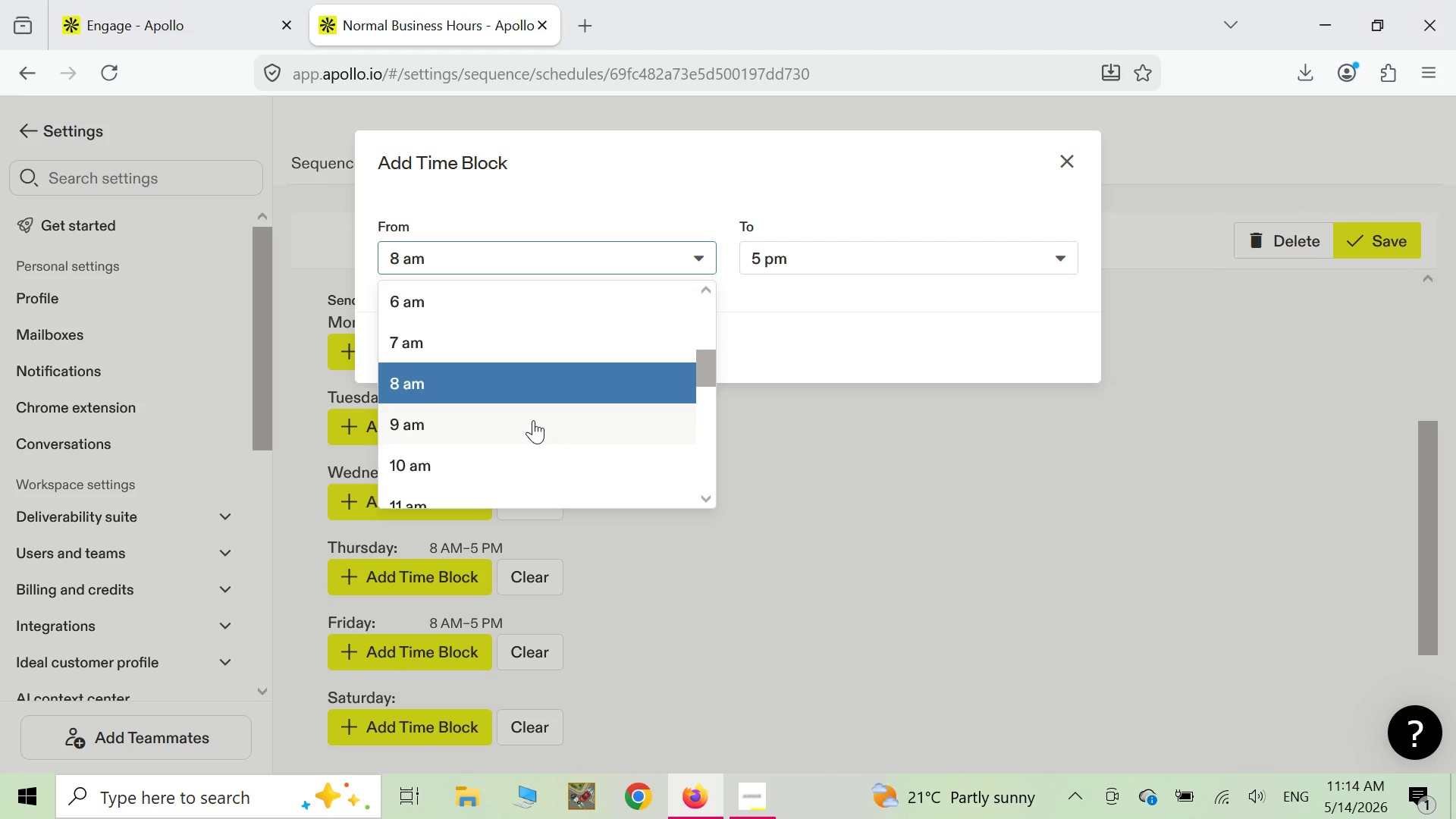 
left_click([533, 420])
 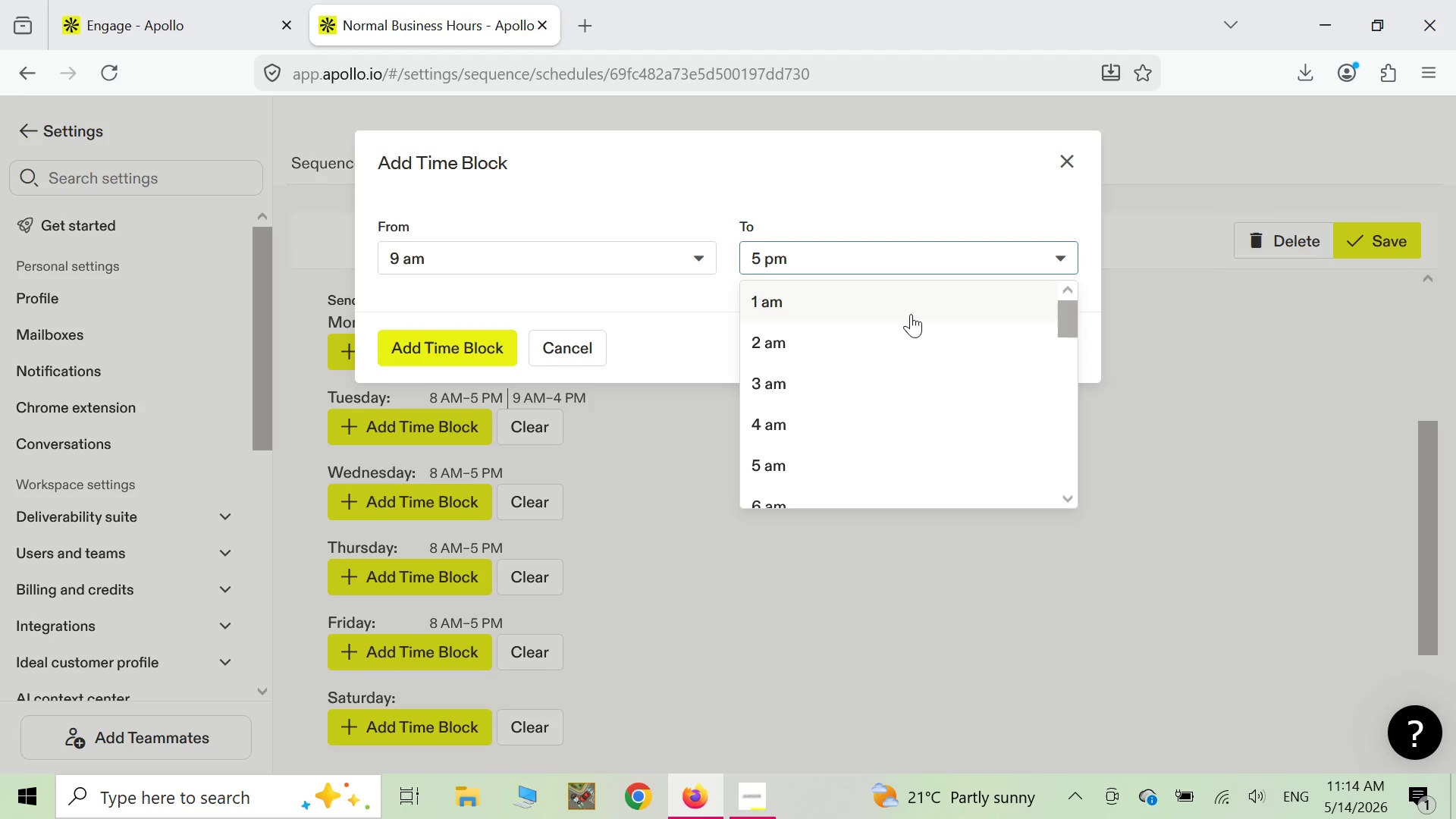 
scroll: coordinate [878, 378], scroll_direction: down, amount: 7.0
 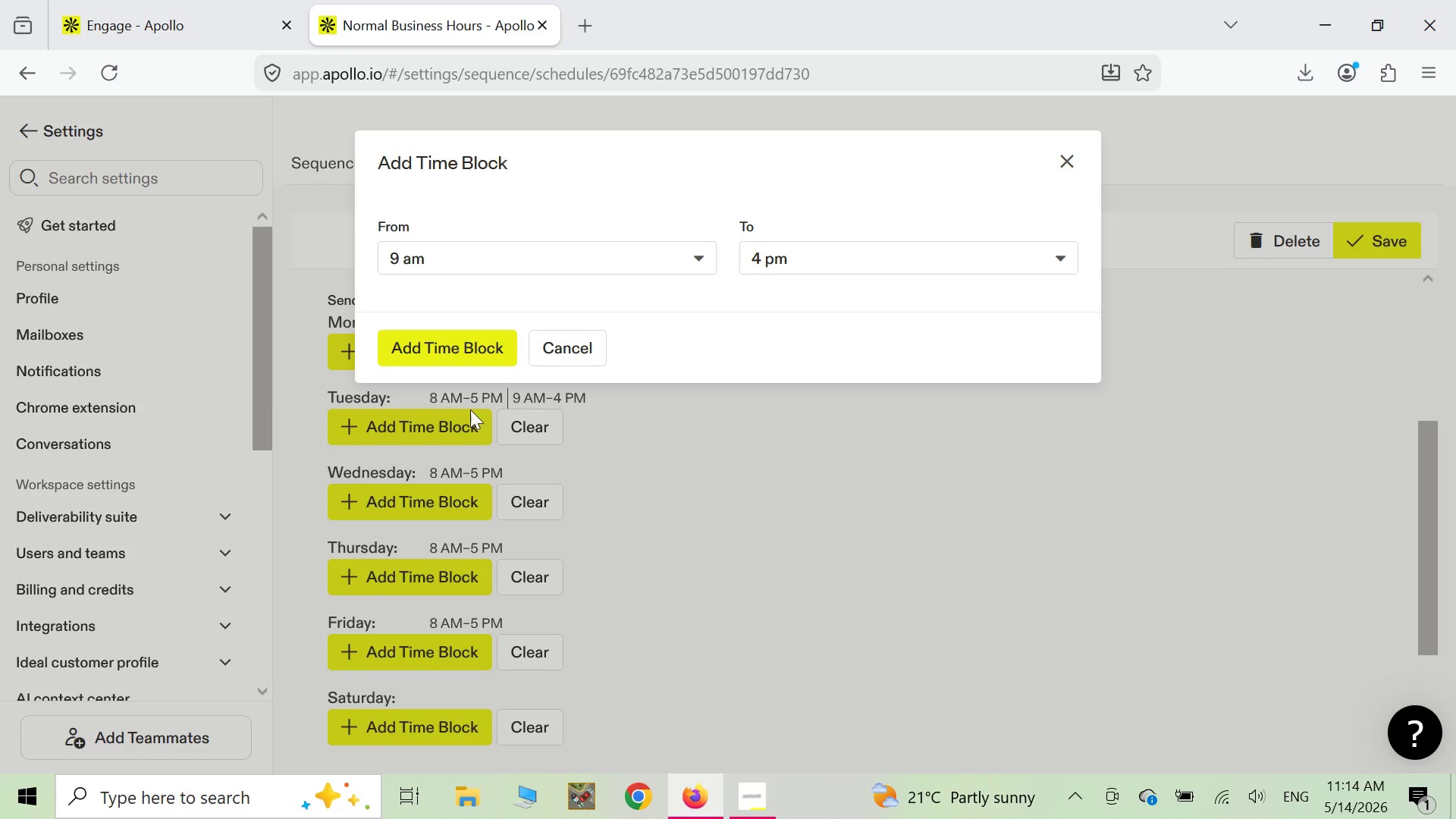 
left_click([417, 346])
 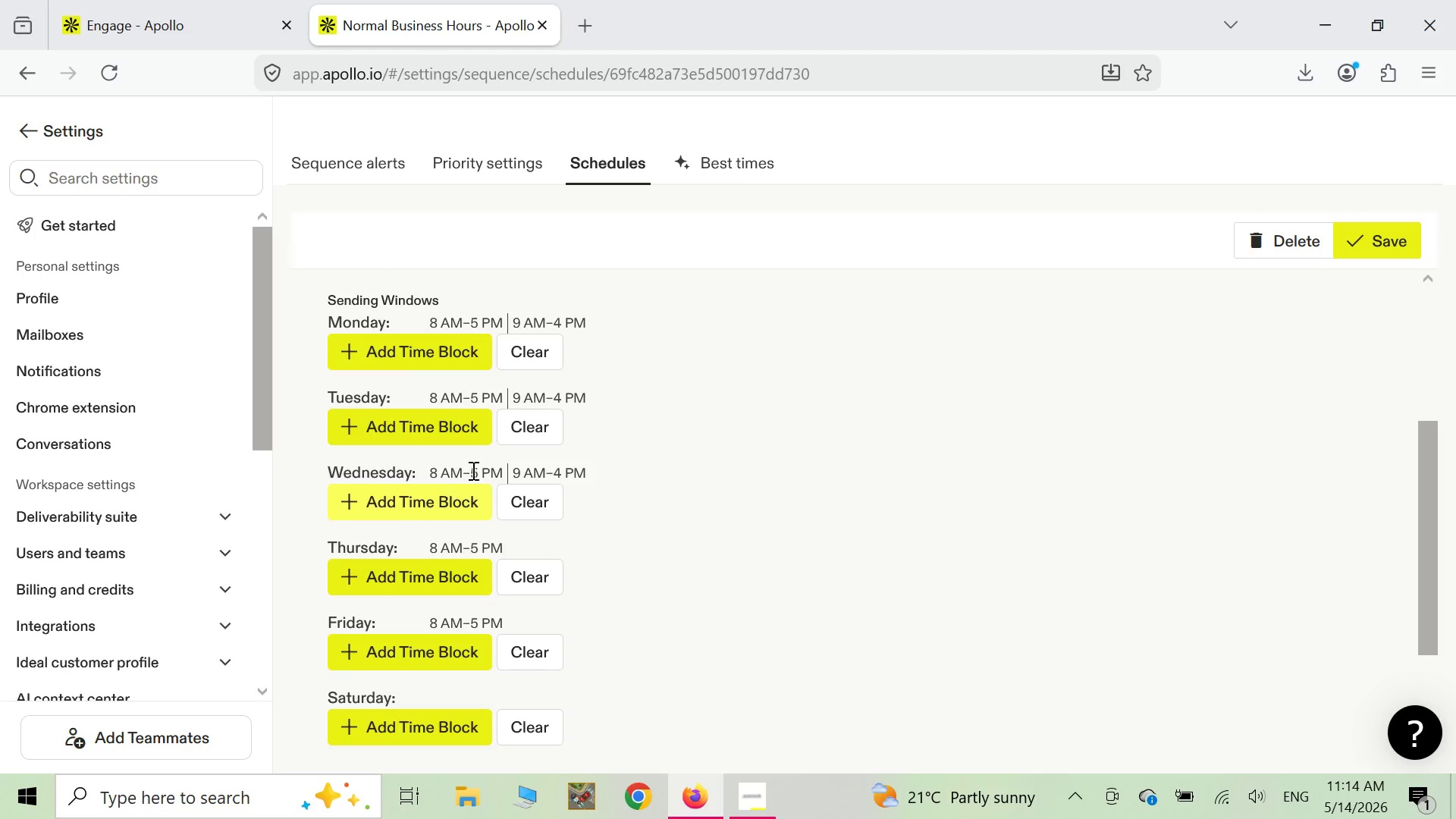 
scroll: coordinate [497, 460], scroll_direction: down, amount: 2.0
 